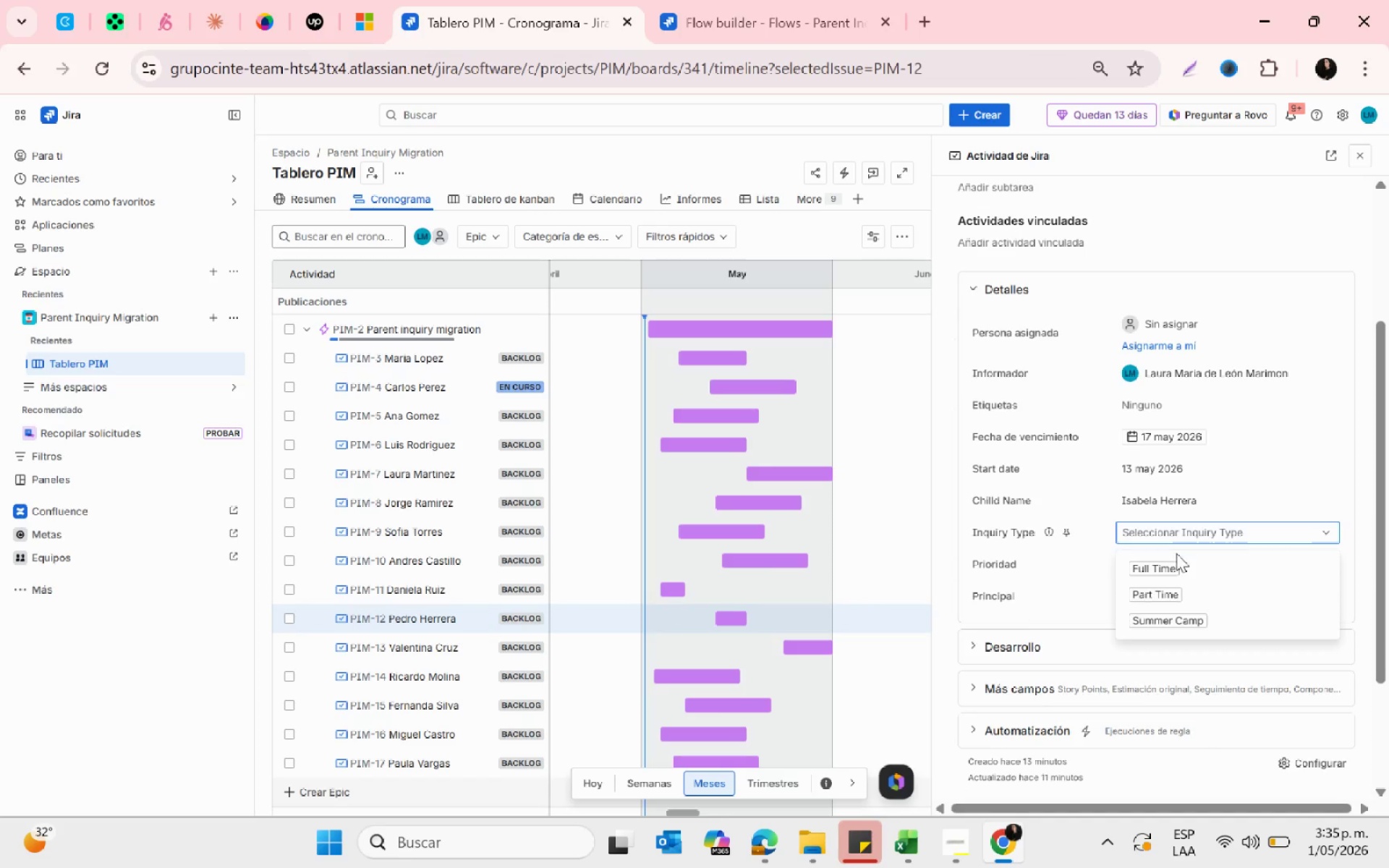 
left_click([1178, 561])
 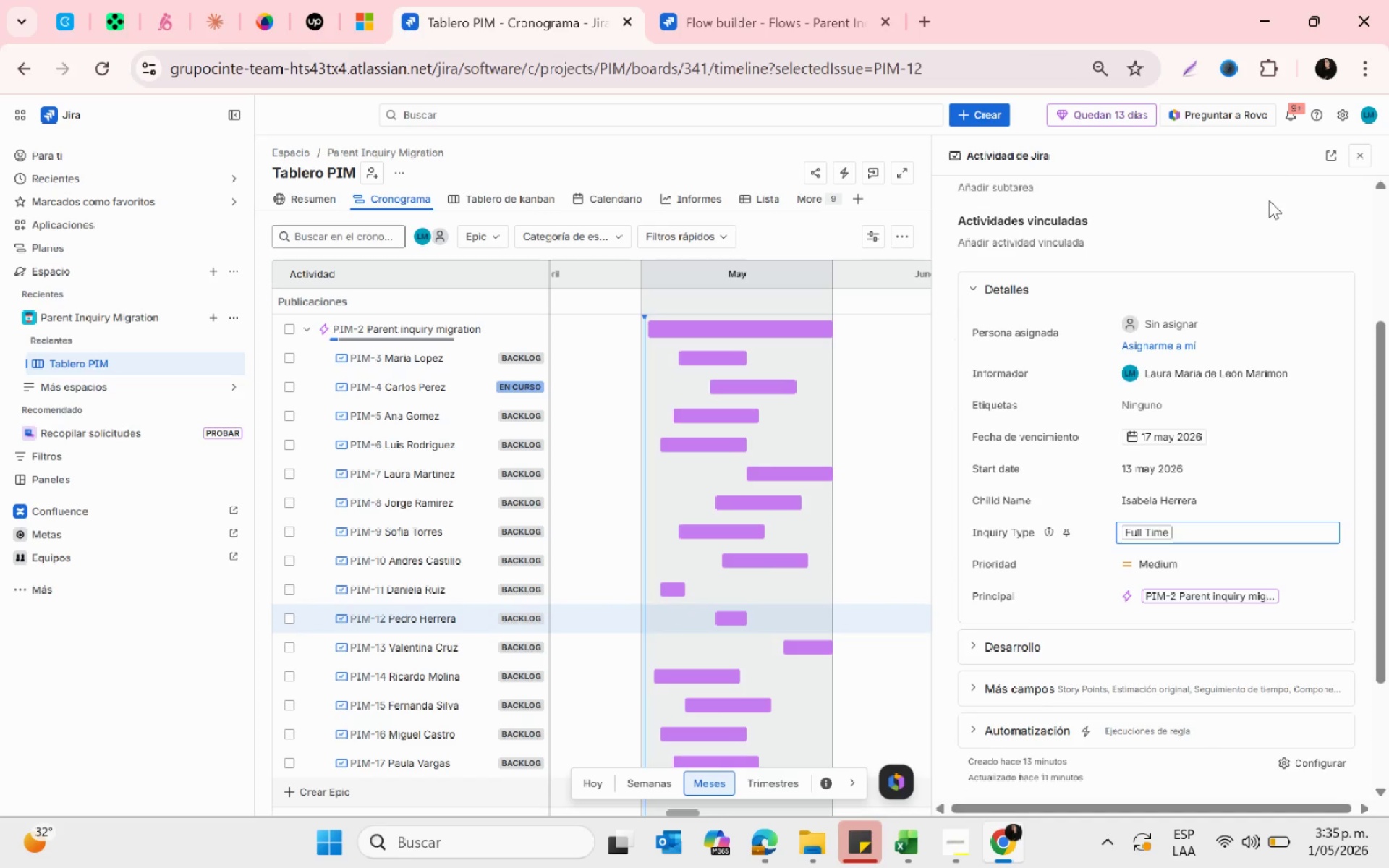 
scroll: coordinate [1260, 361], scroll_direction: up, amount: 1.0
 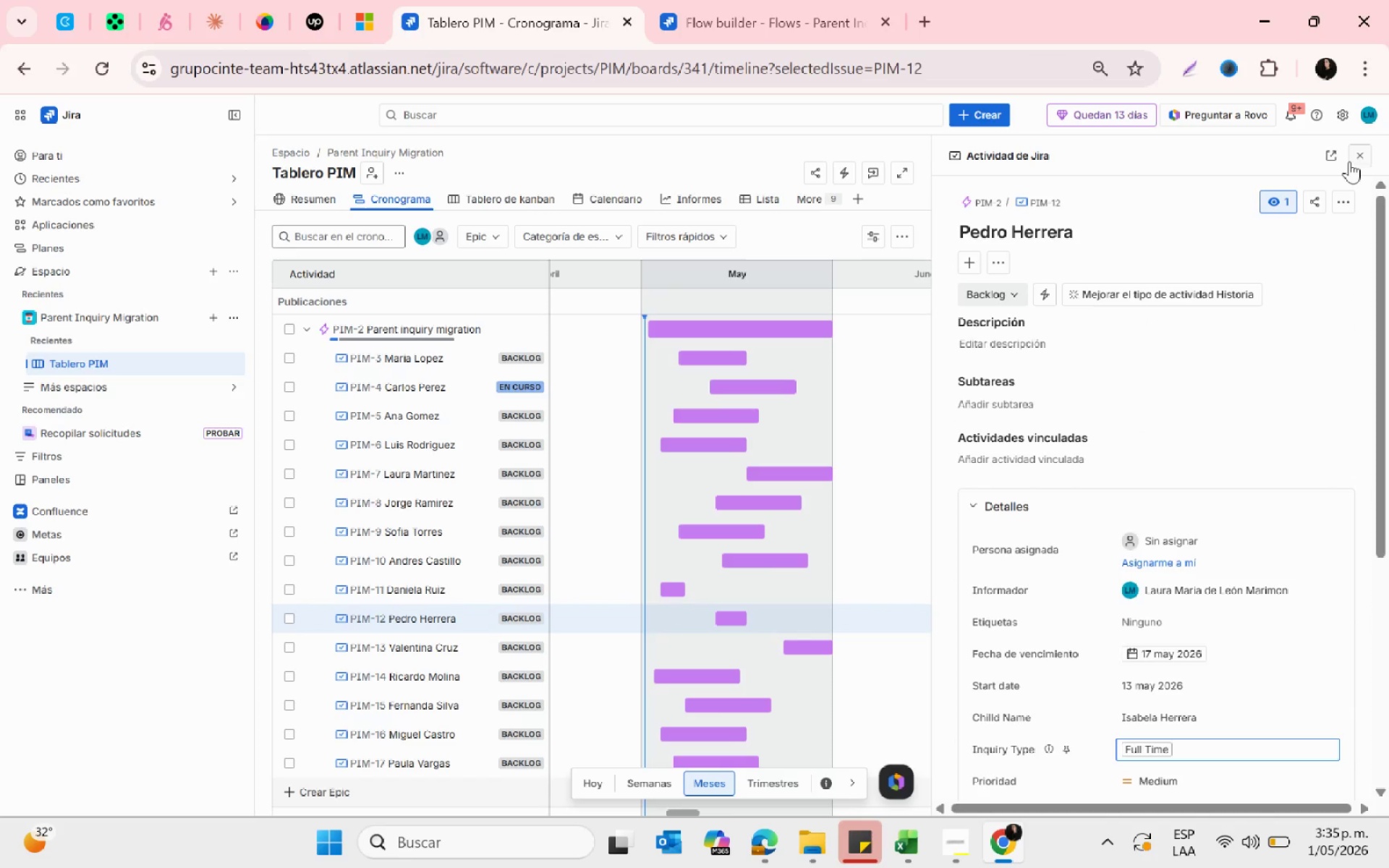 
left_click([1355, 158])
 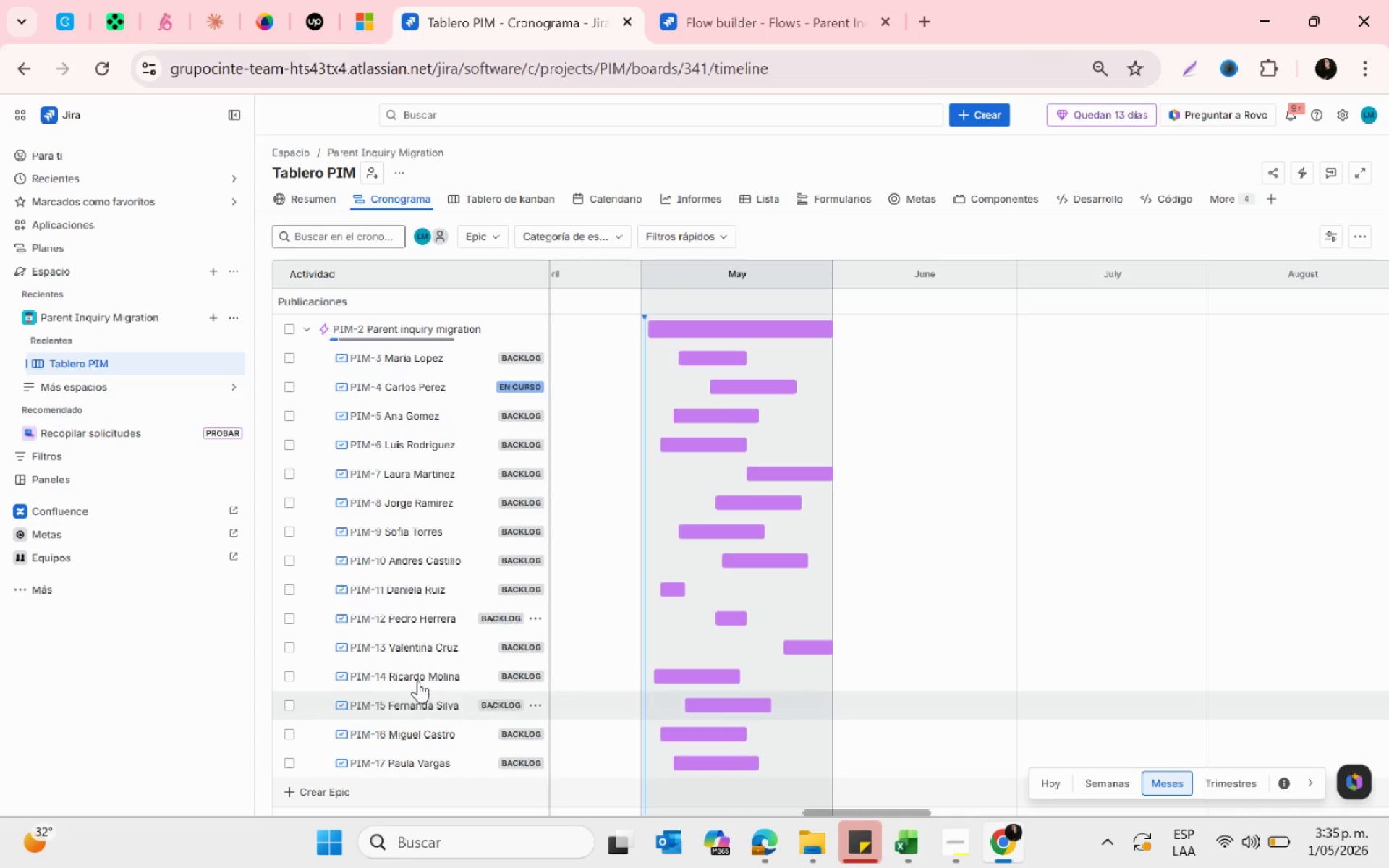 
left_click([398, 654])
 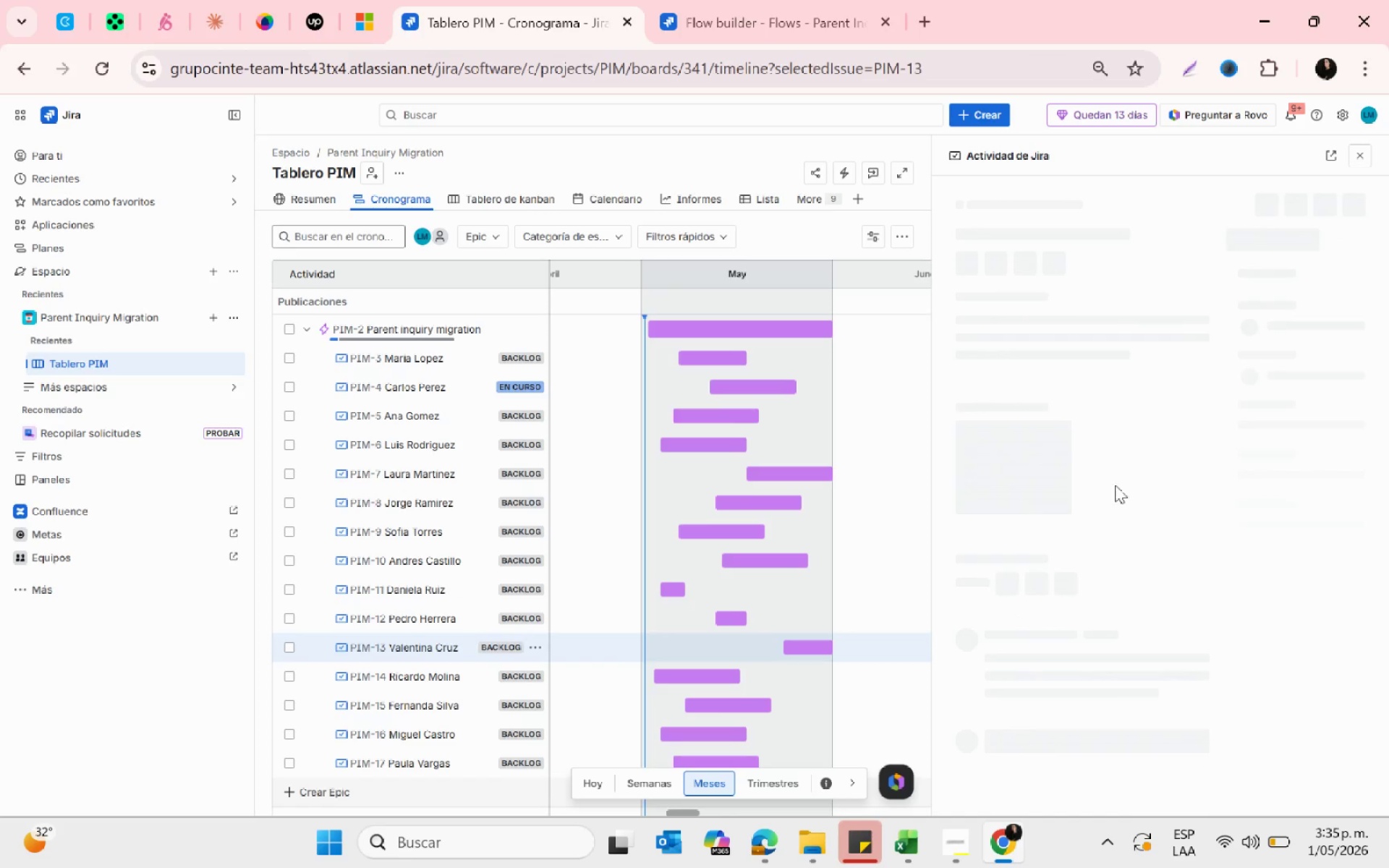 
scroll: coordinate [1116, 480], scroll_direction: down, amount: 2.0
 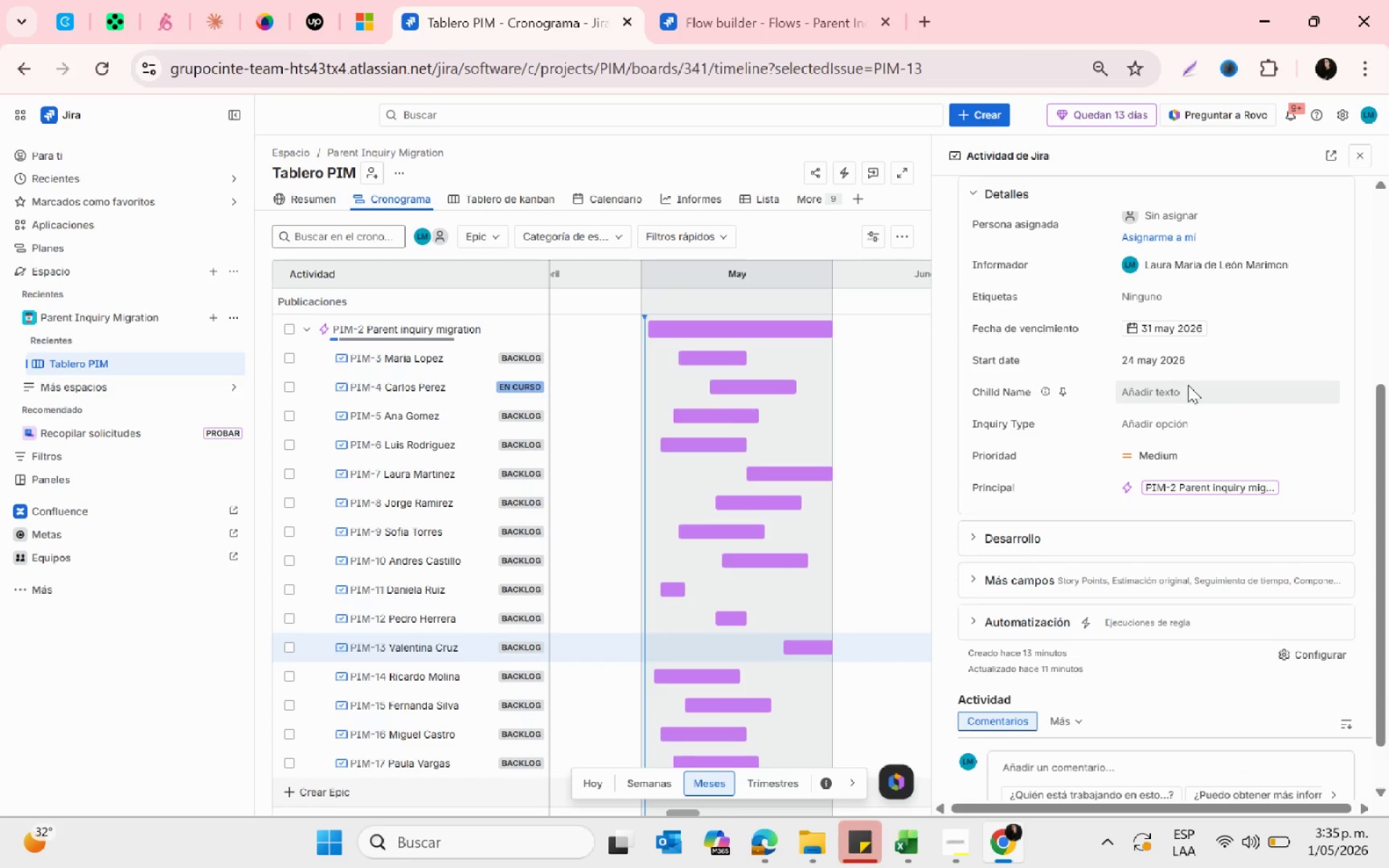 
left_click([1189, 391])
 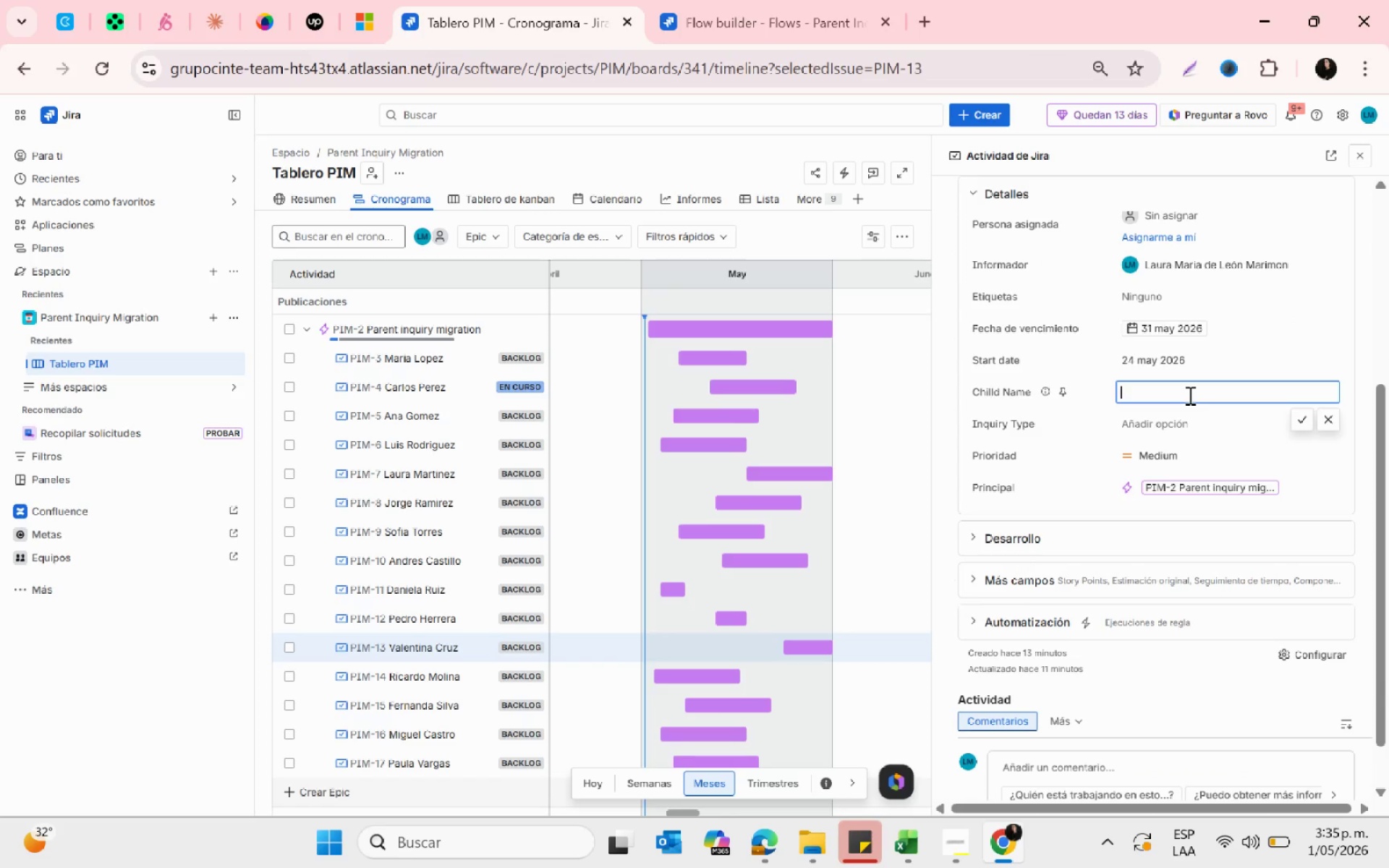 
type(Nicolras Cruz)
 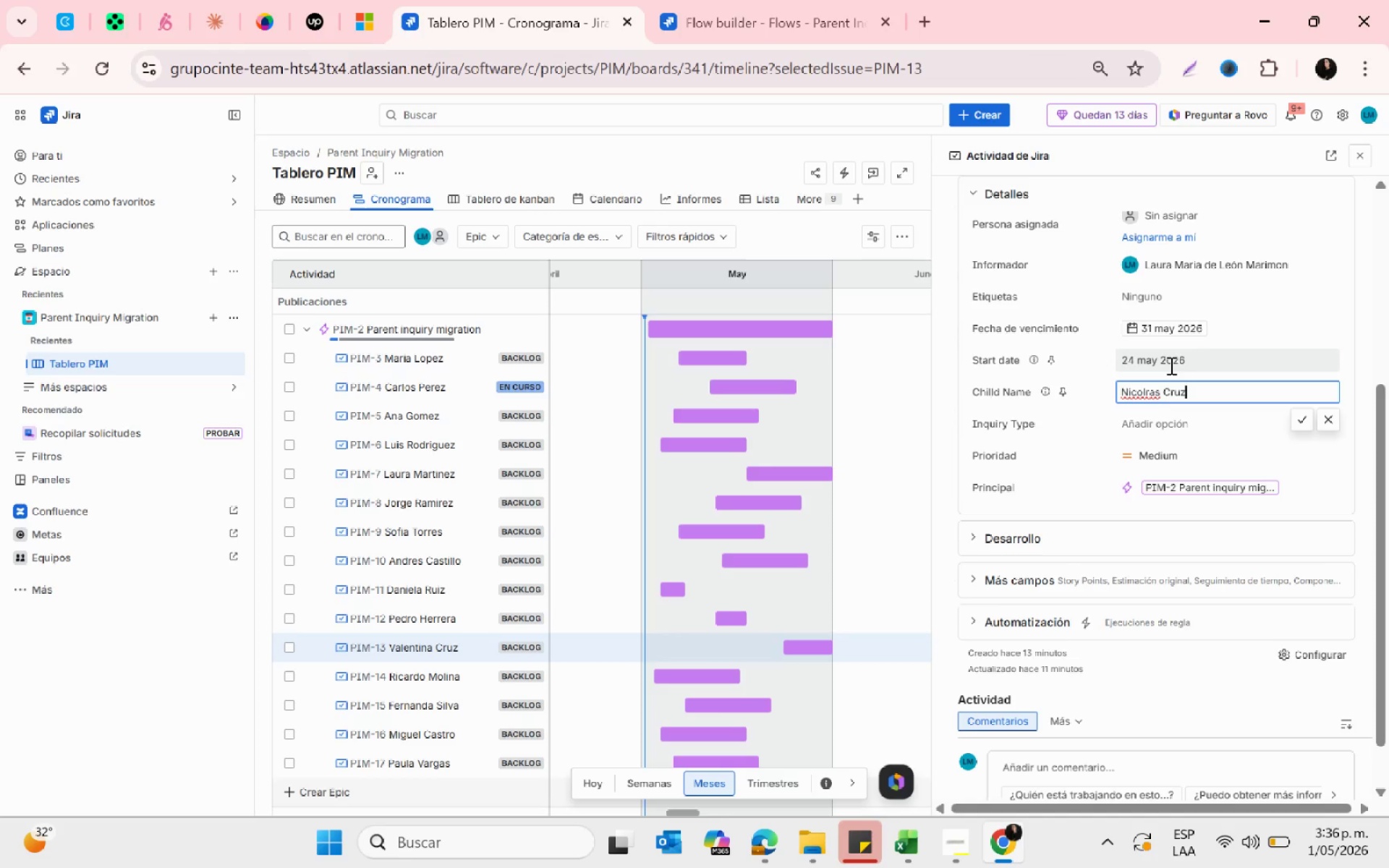 
left_click([1161, 386])
 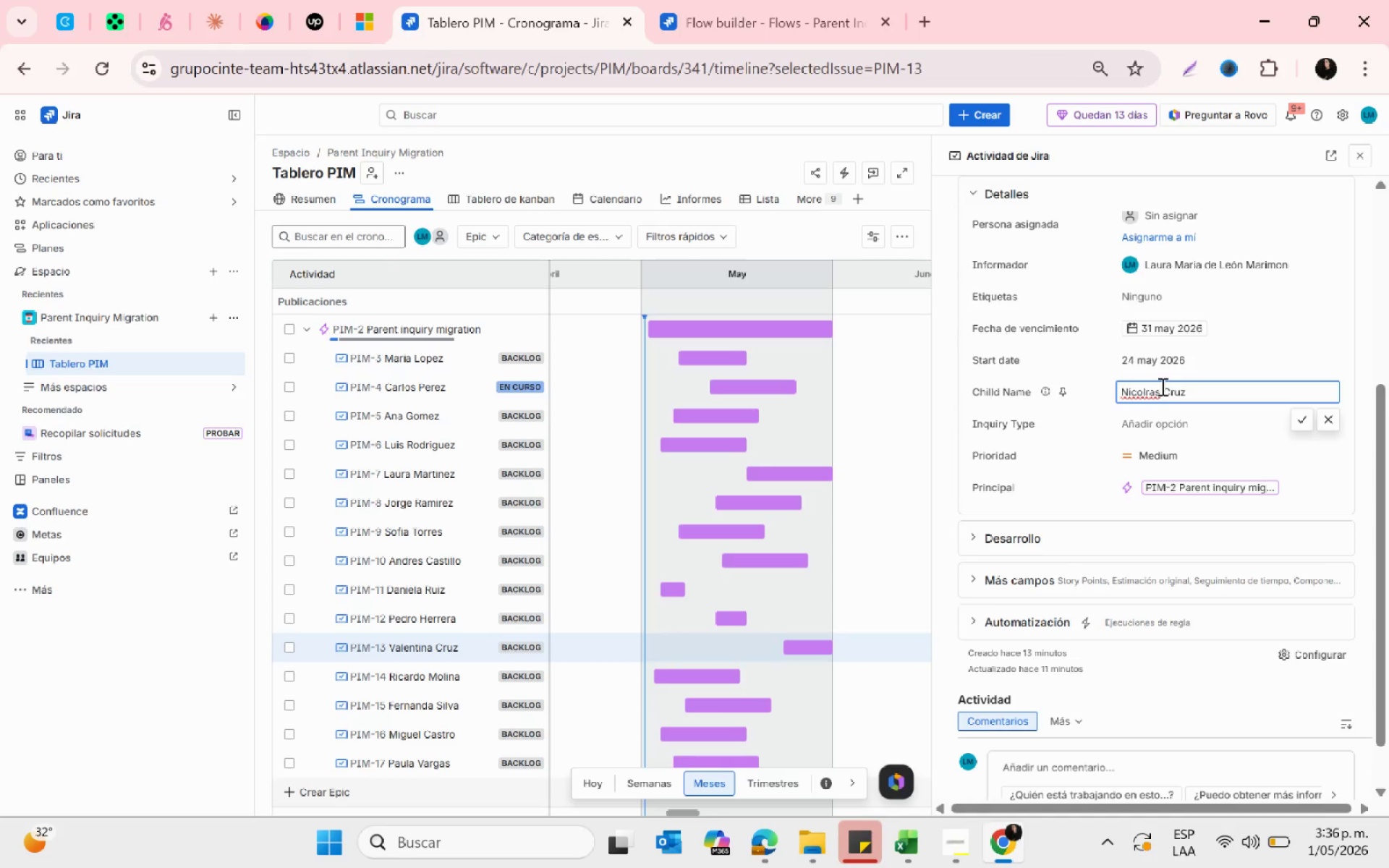 
key(Backspace)
key(Backspace)
key(Backspace)
type(as)
 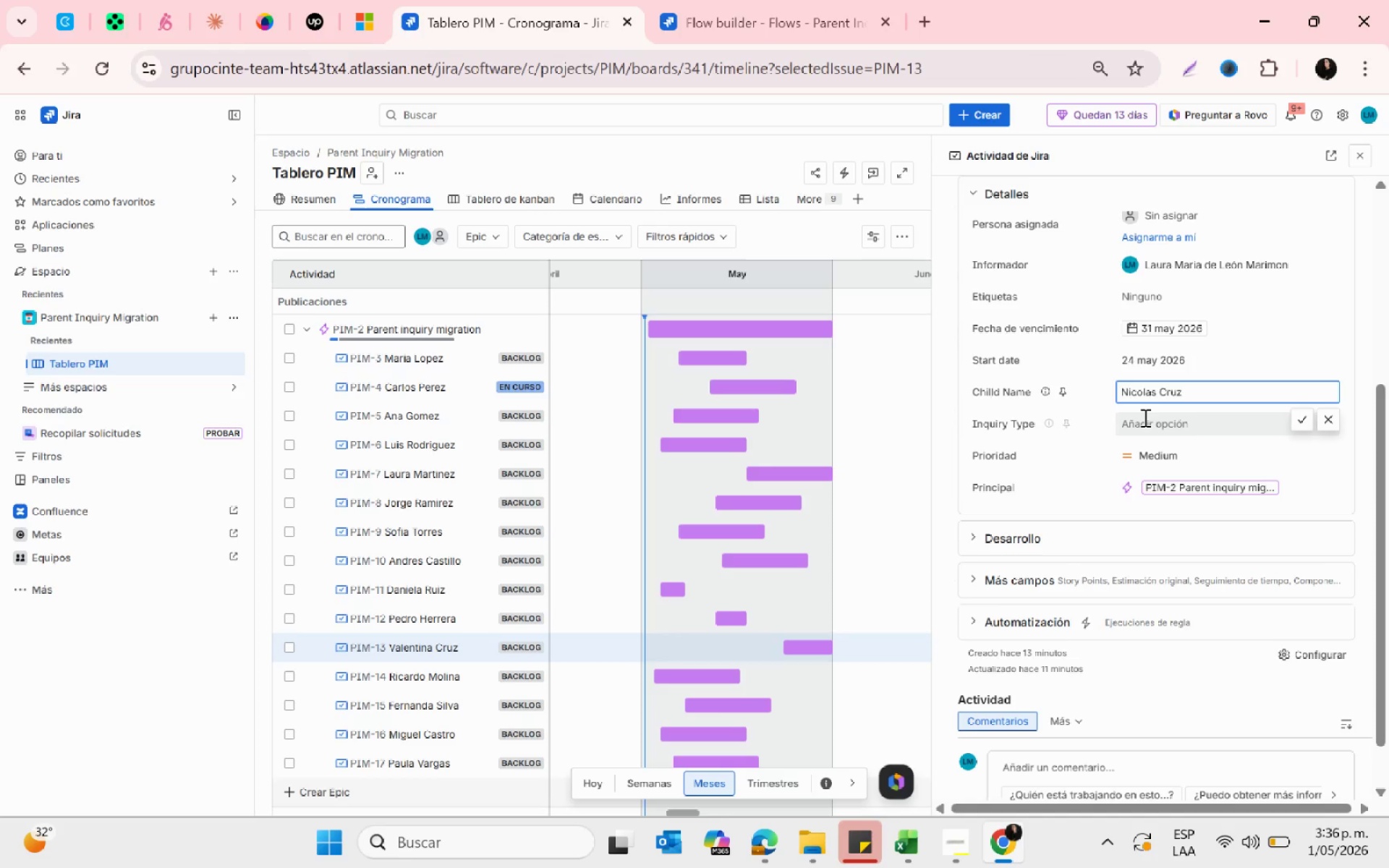 
left_click([1149, 418])
 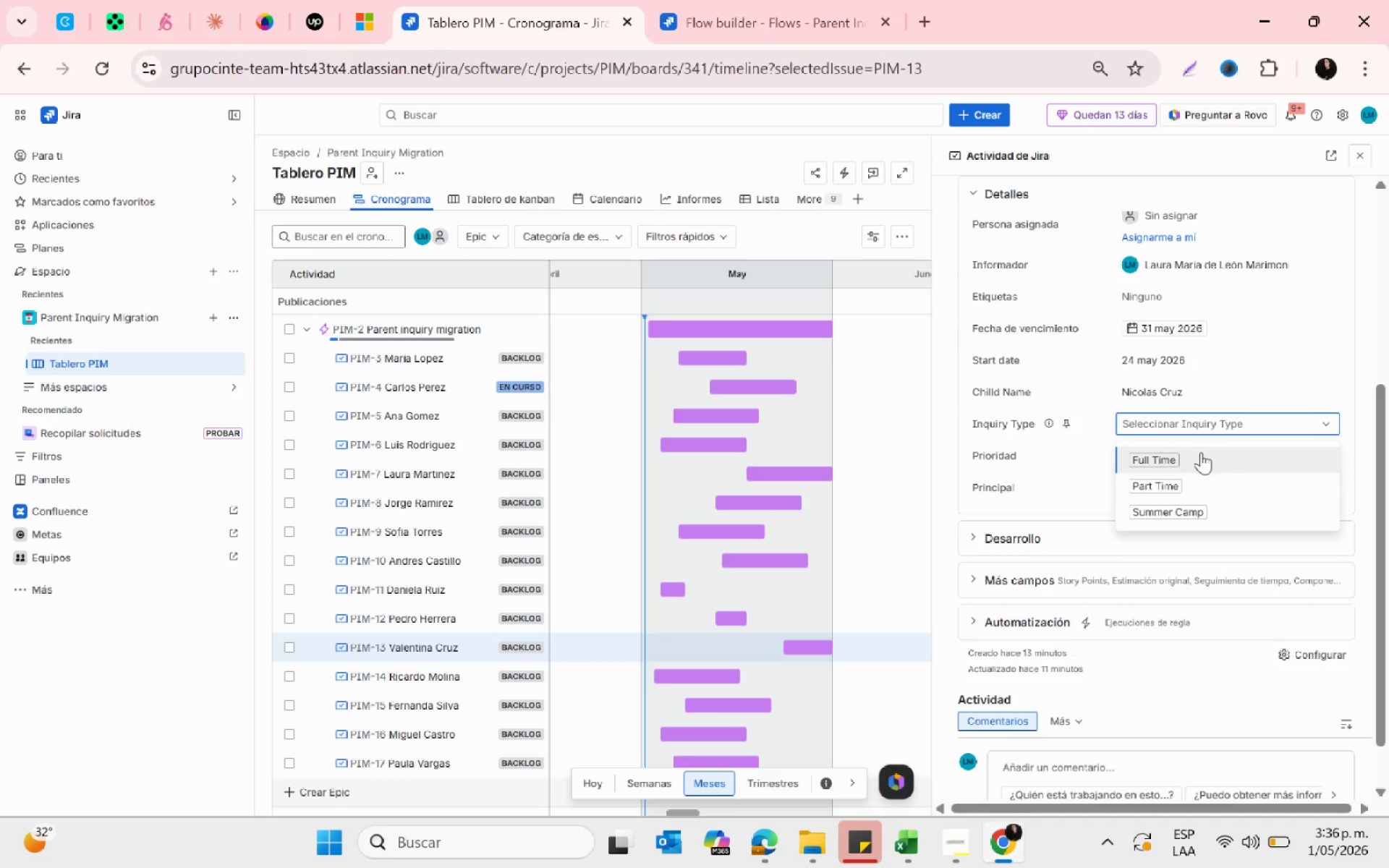 
left_click([1172, 454])
 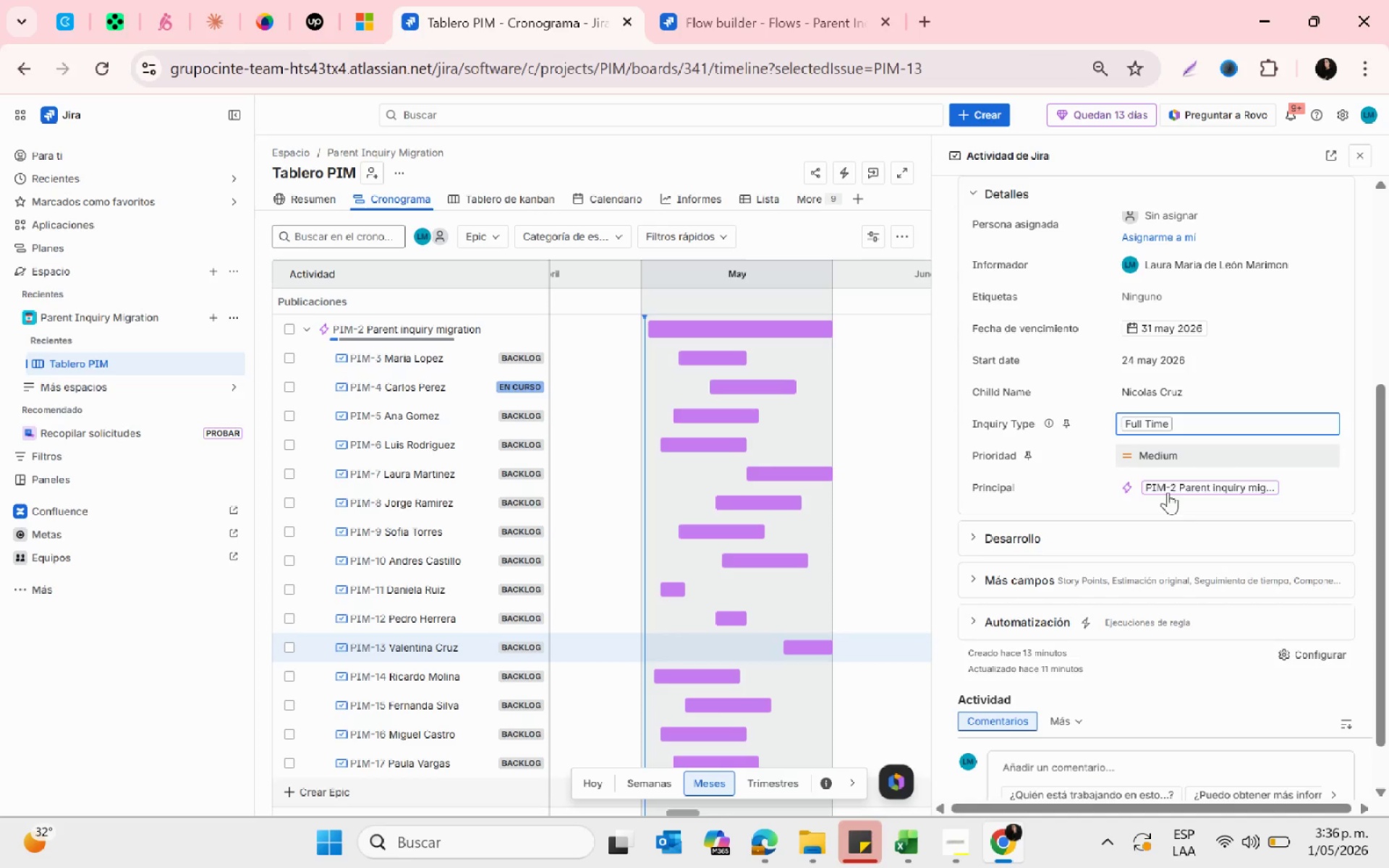 
scroll: coordinate [1243, 381], scroll_direction: up, amount: 2.0
 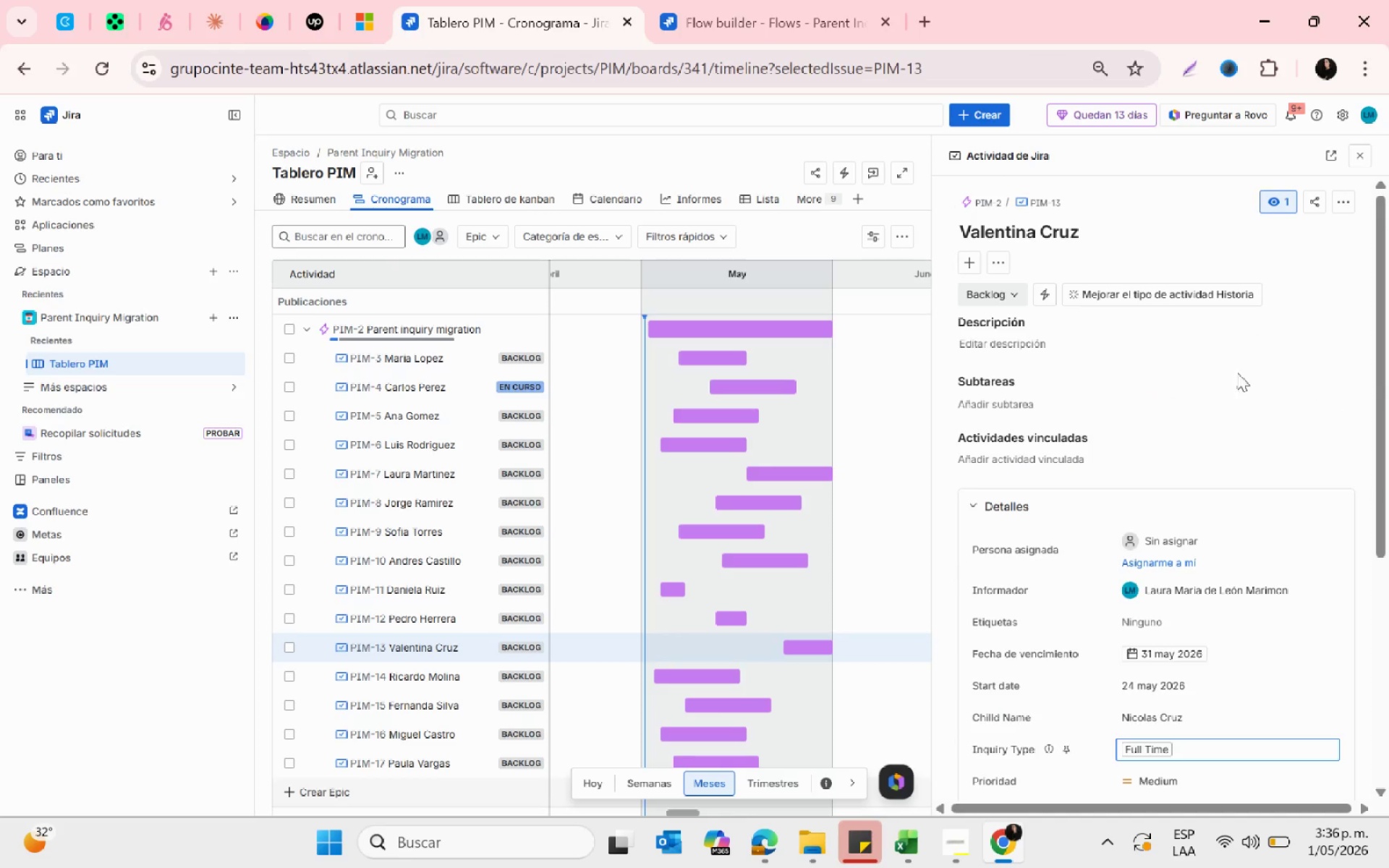 
scroll: coordinate [1237, 391], scroll_direction: none, amount: 0.0
 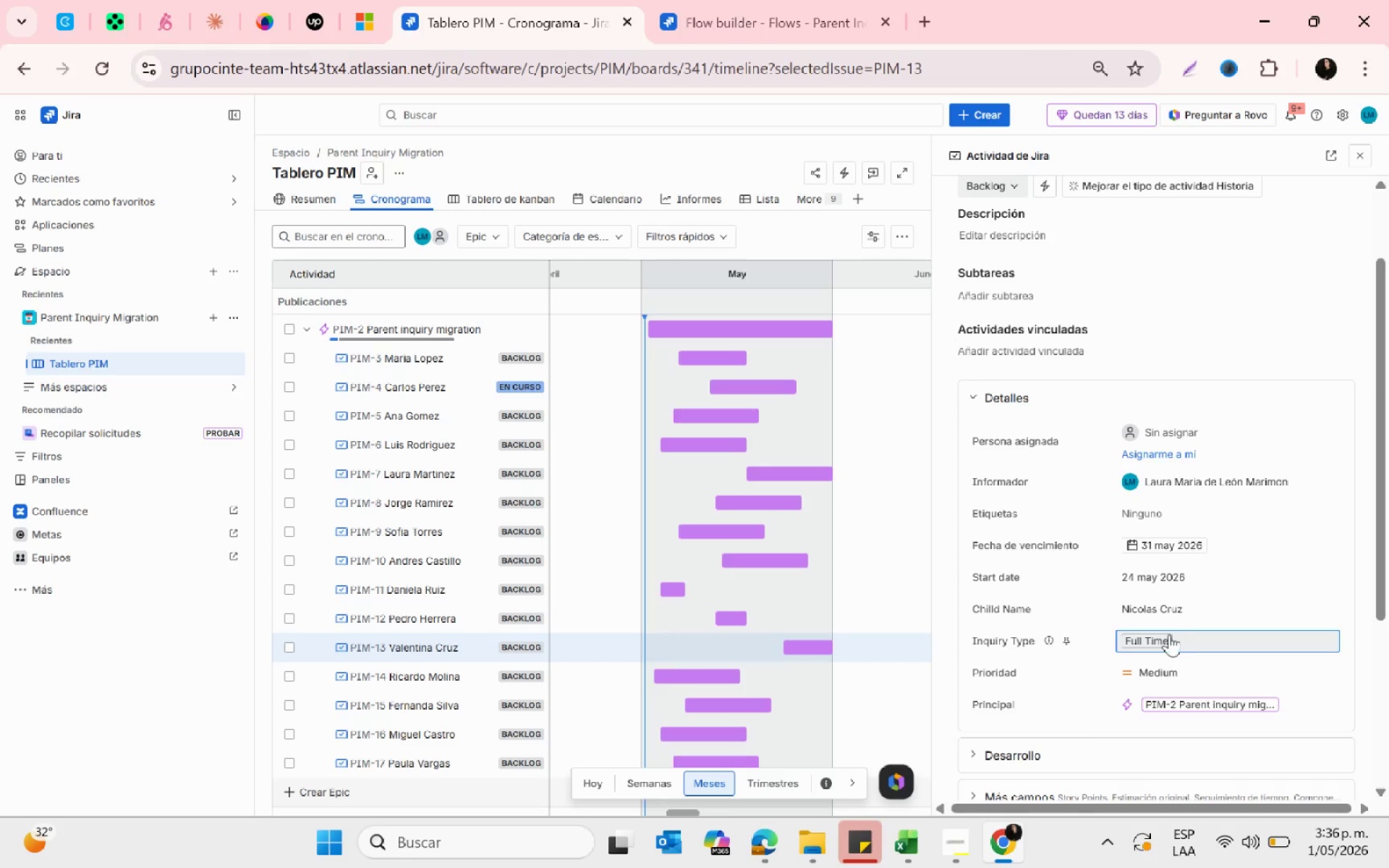 
left_click([1169, 637])
 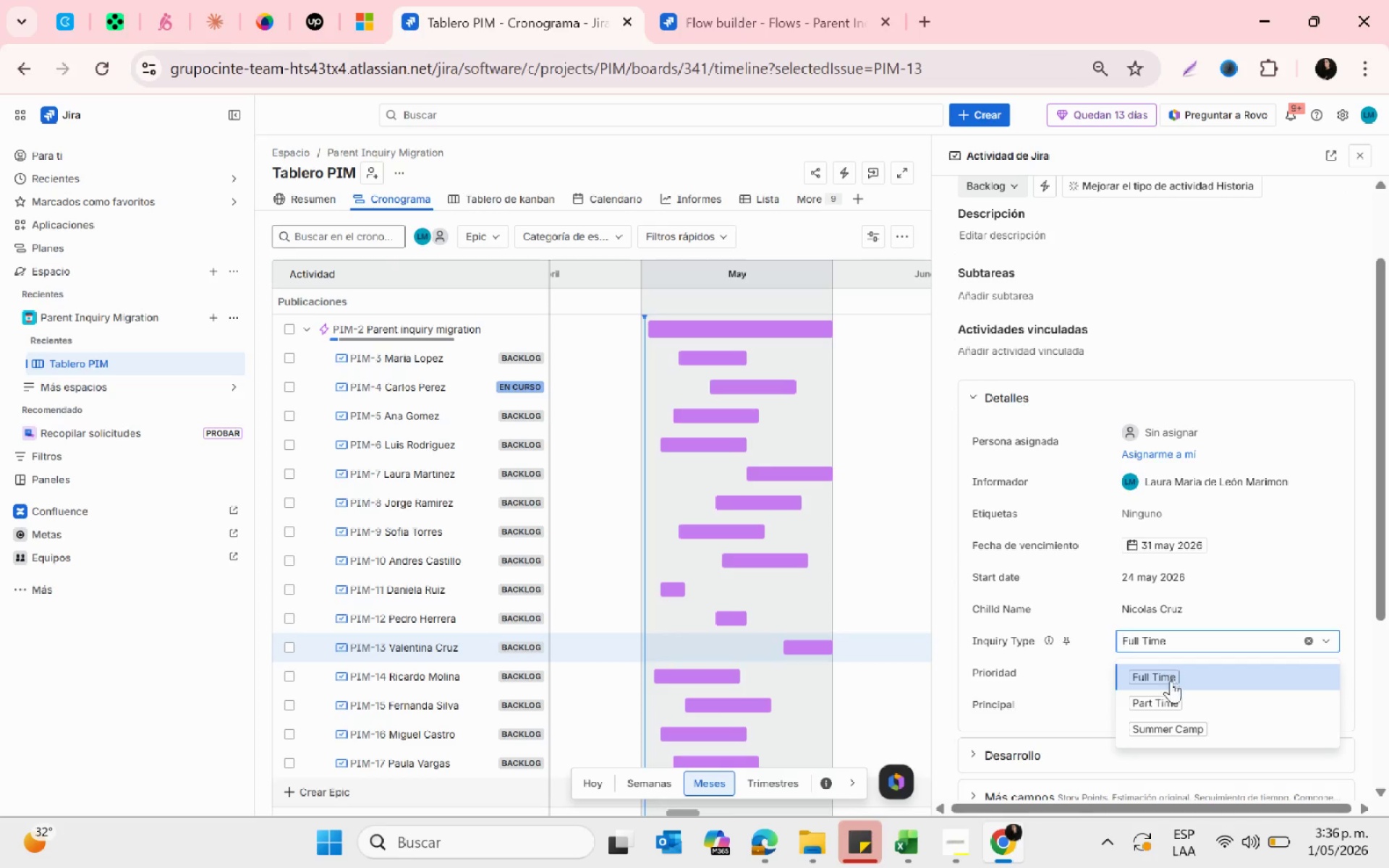 
left_click([1171, 696])
 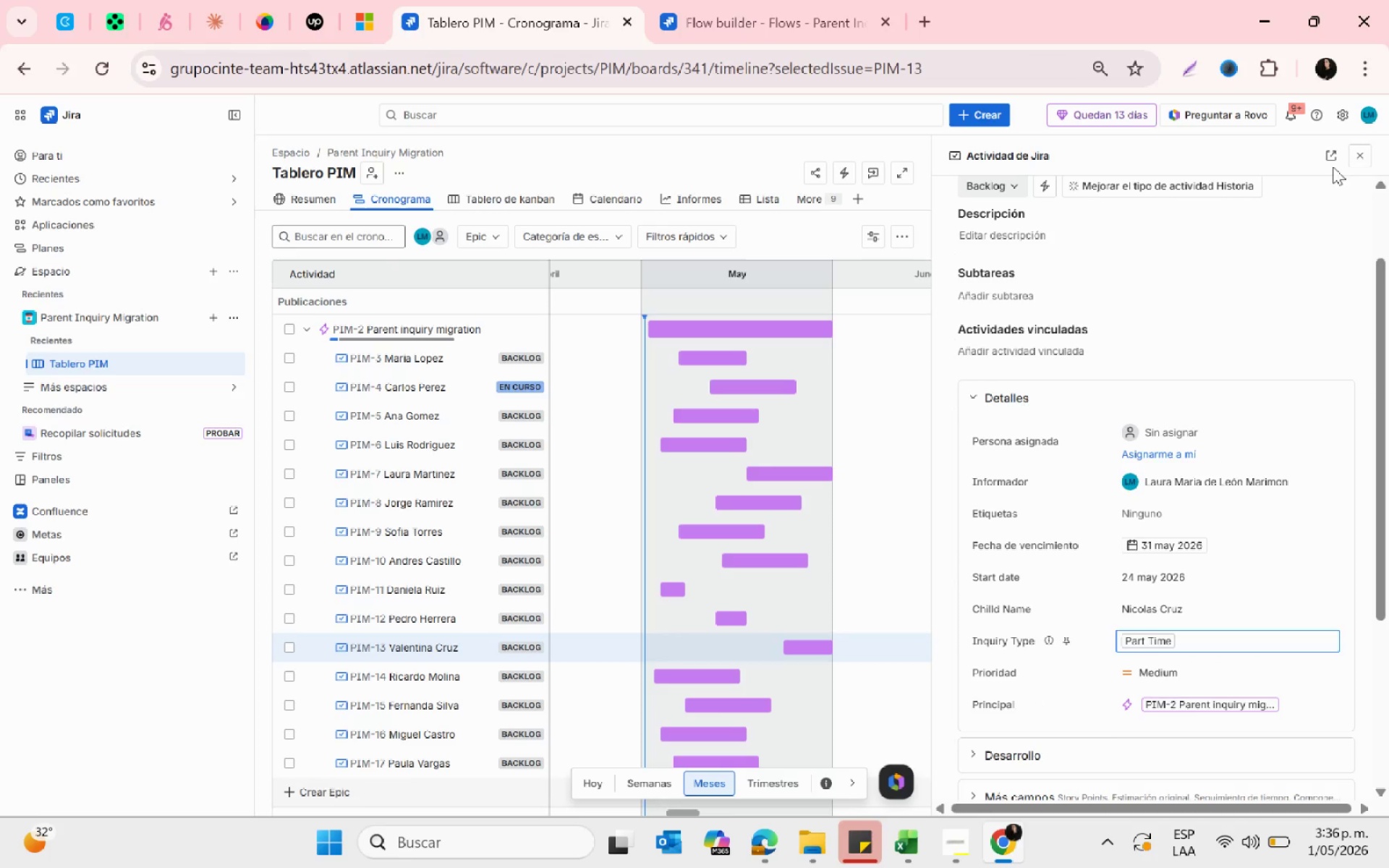 
left_click([1359, 150])
 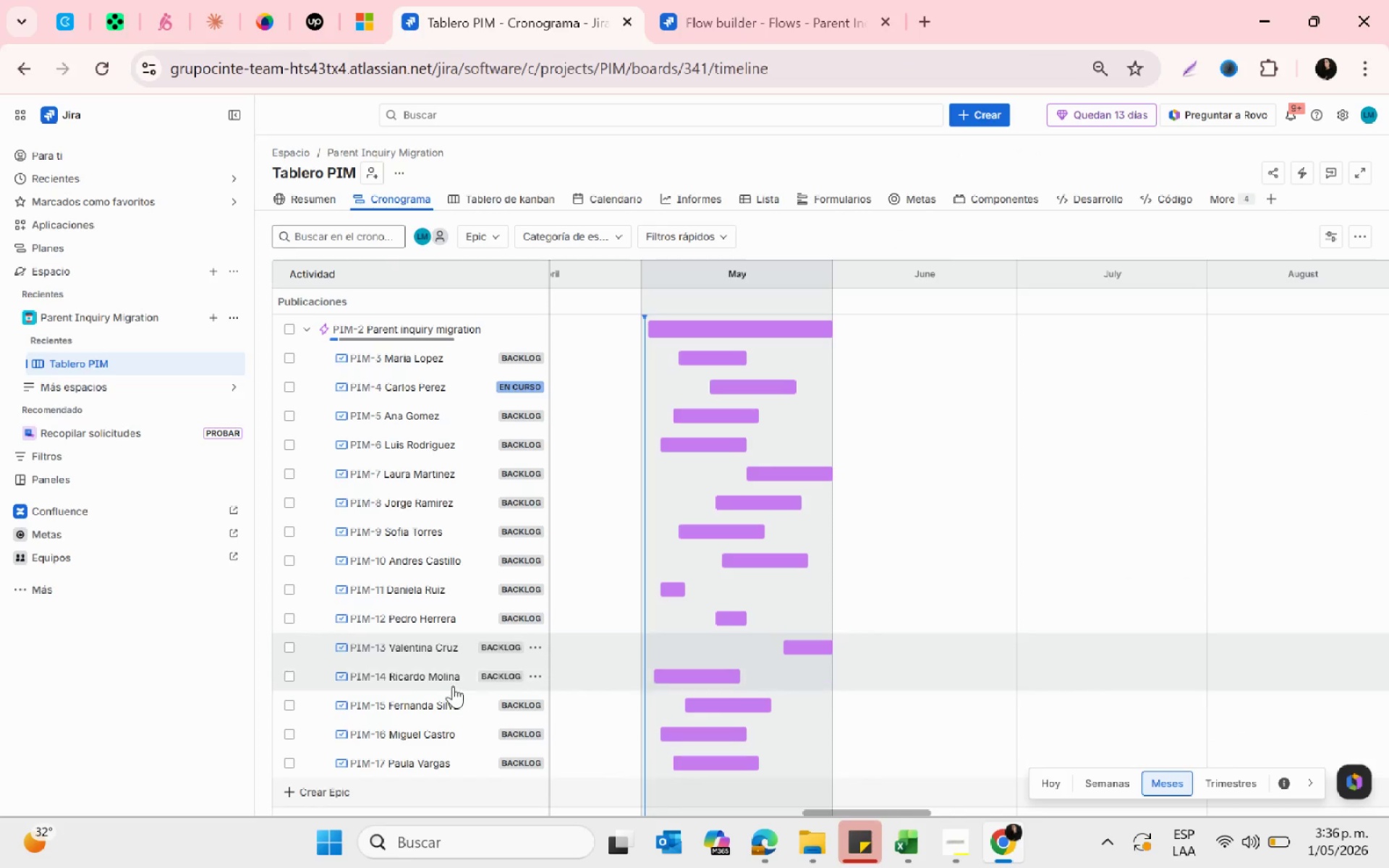 
left_click([442, 681])
 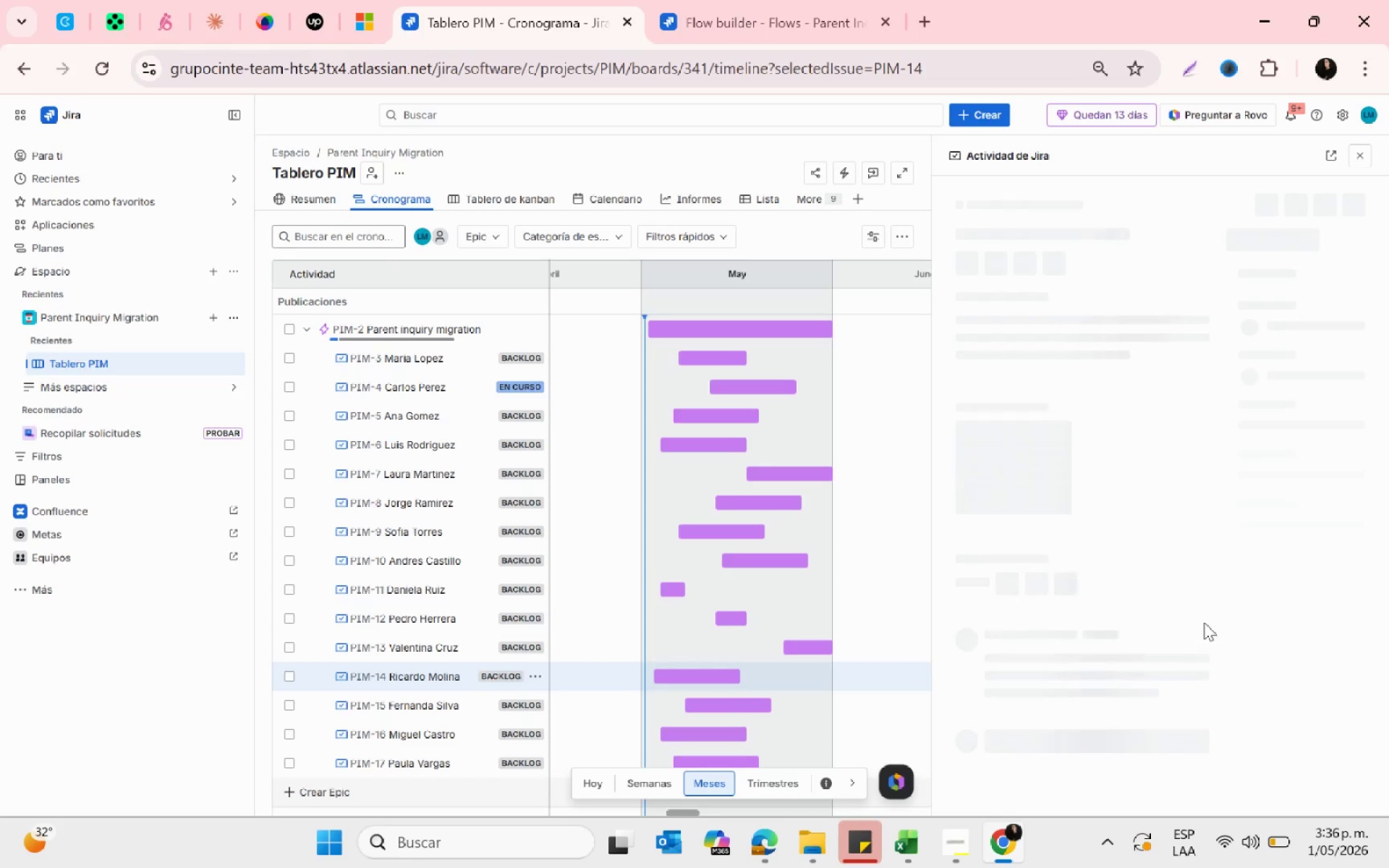 
scroll: coordinate [1151, 511], scroll_direction: down, amount: 4.0
 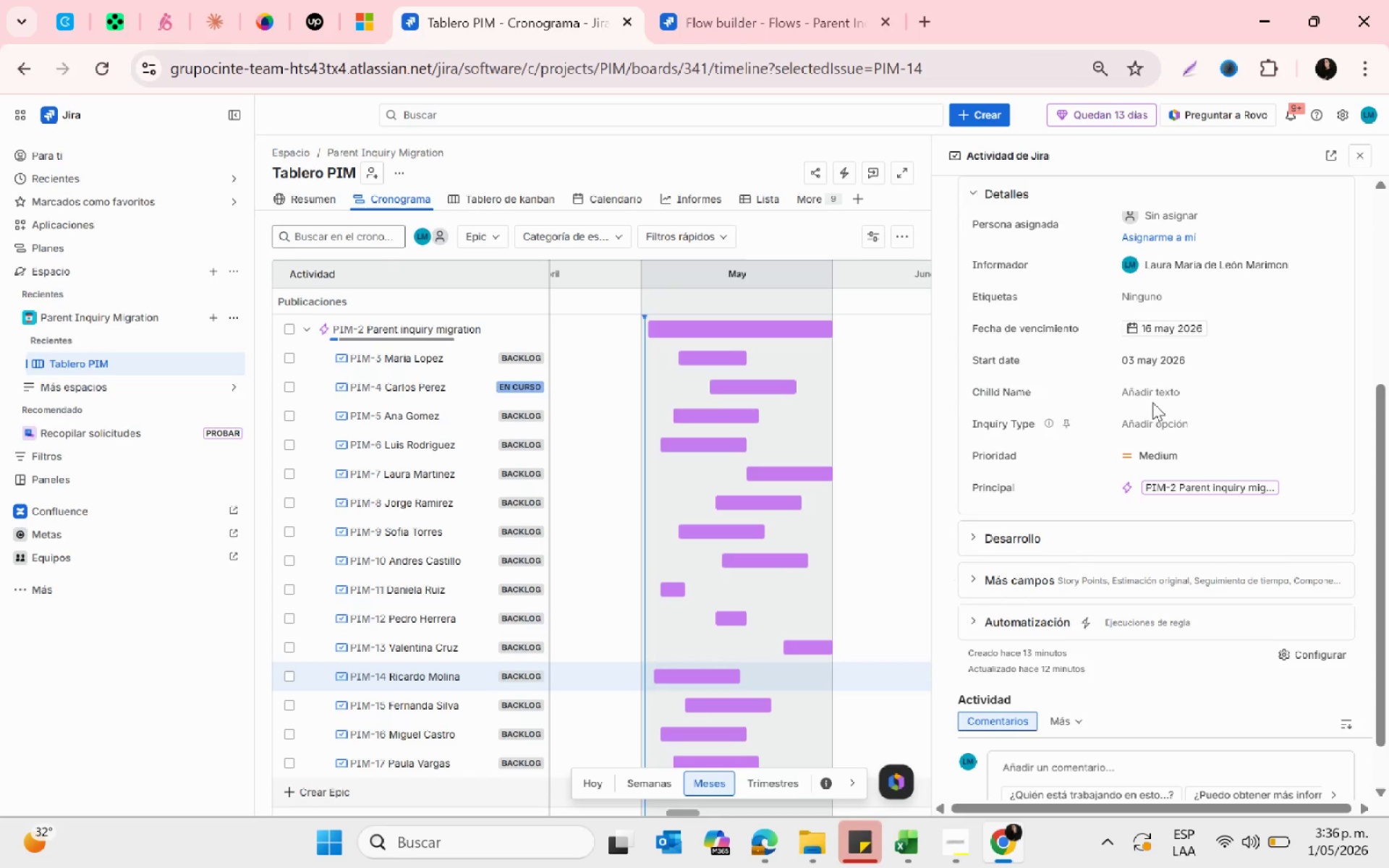 
left_click([1152, 396])
 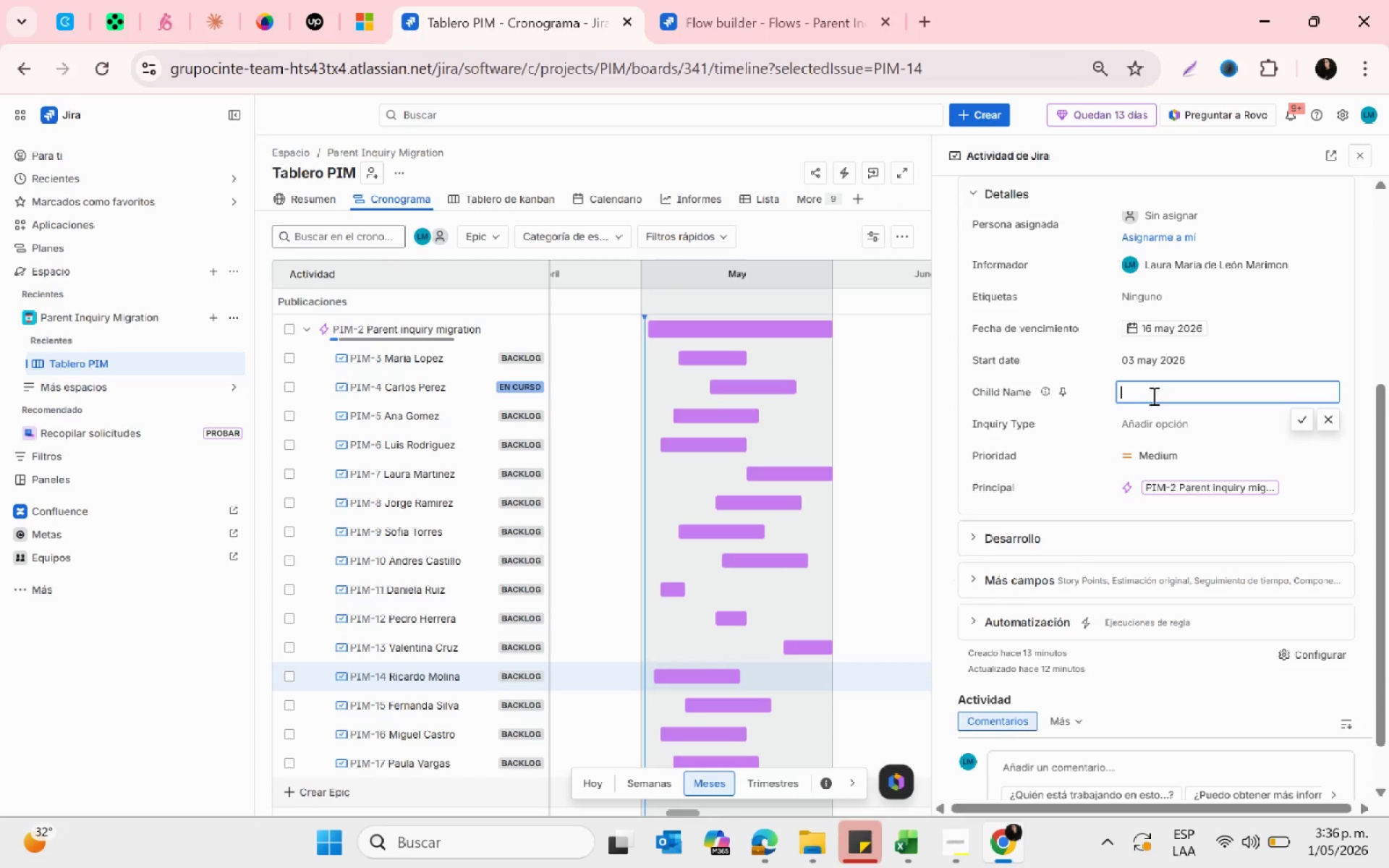 
type(Gabriela Molina)
 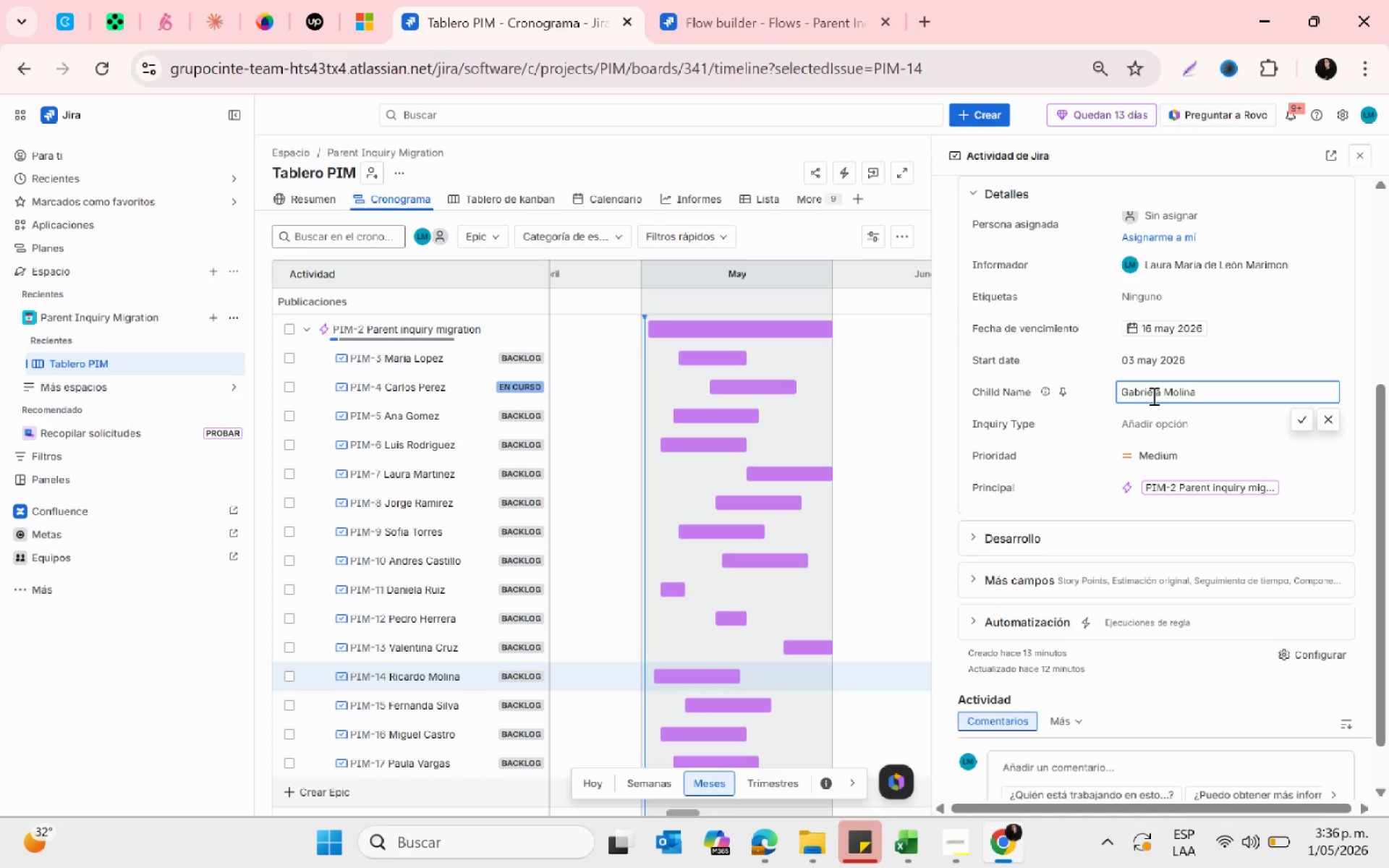 
left_click([1180, 419])
 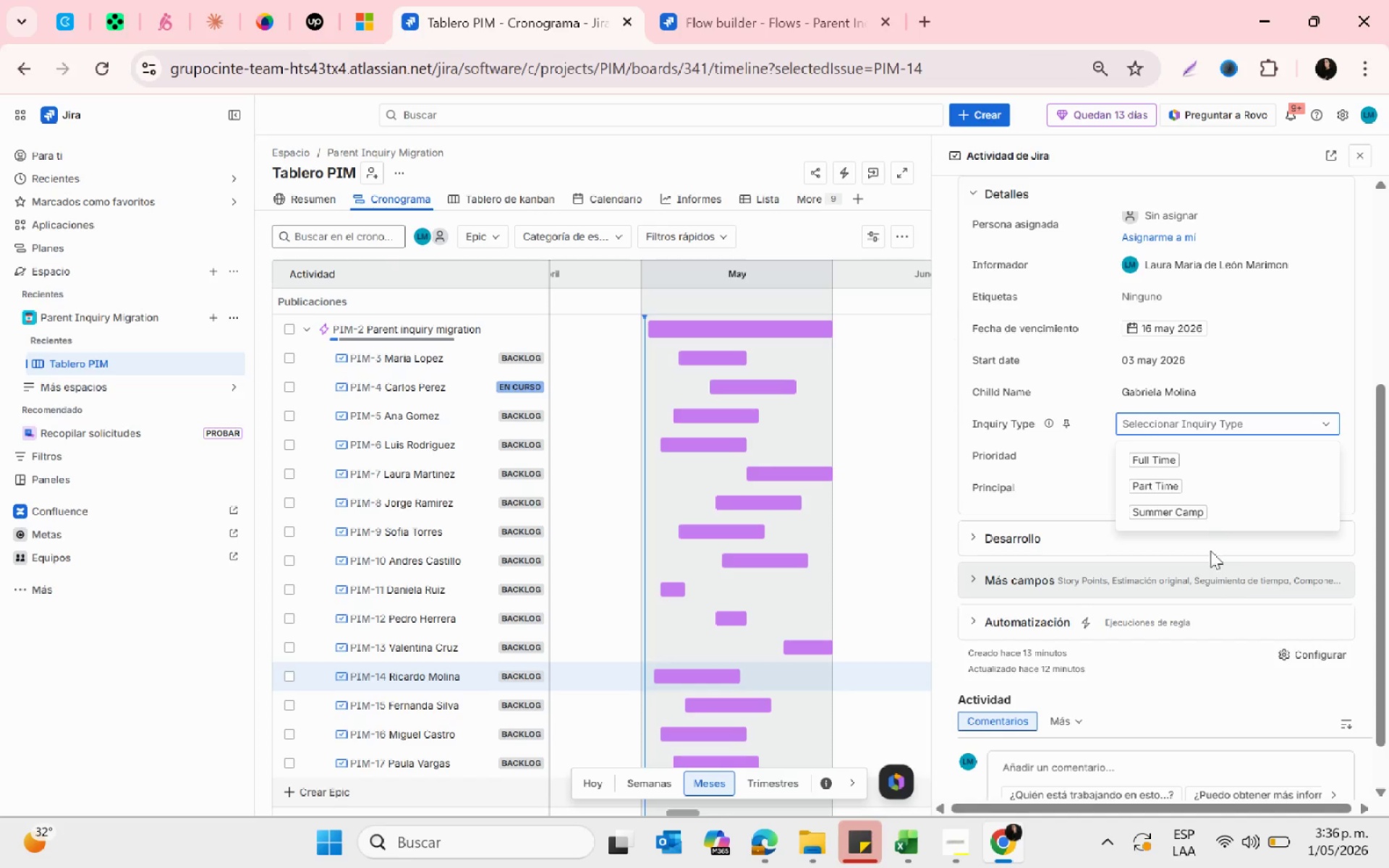 
left_click([1194, 514])
 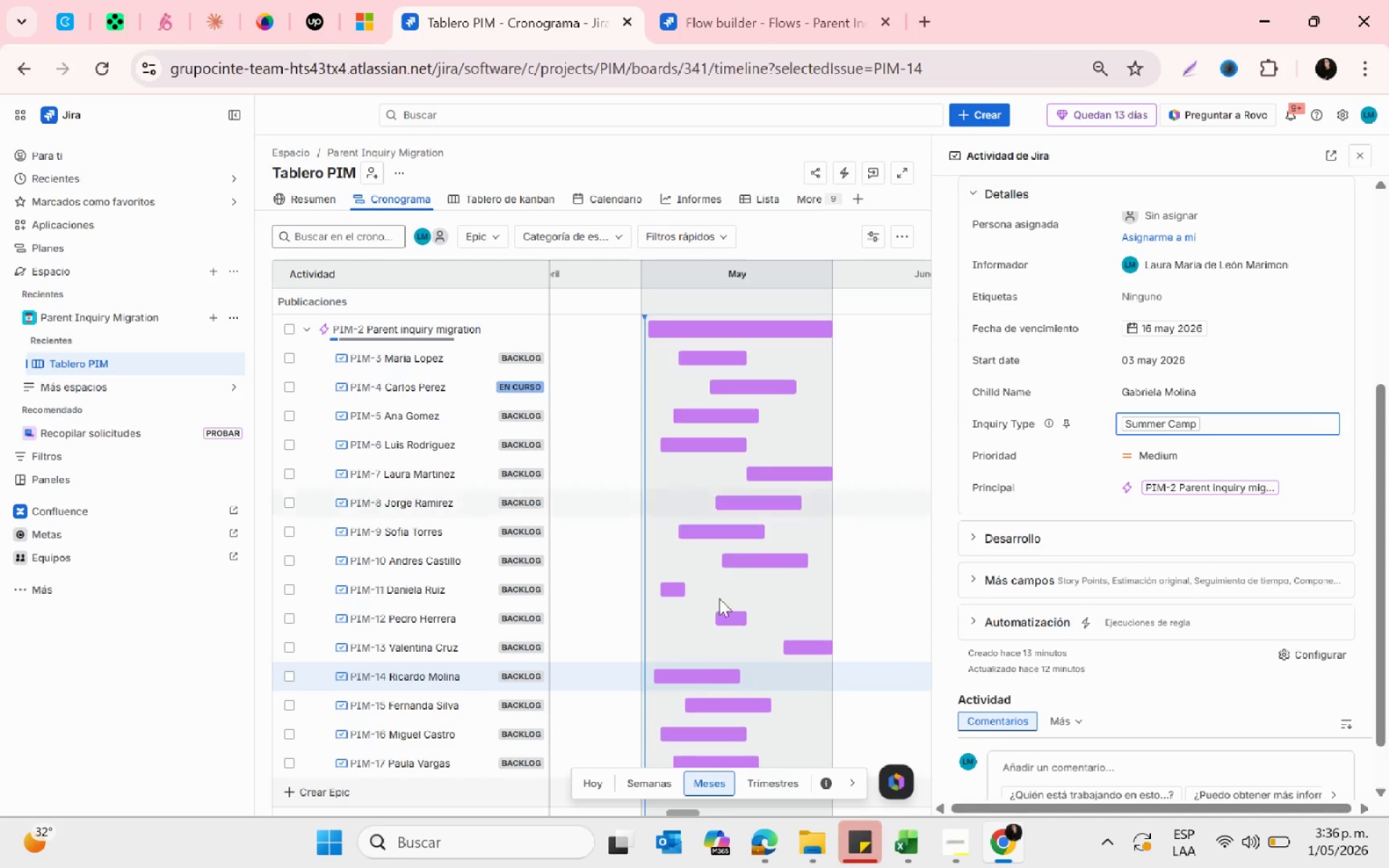 
scroll: coordinate [469, 658], scroll_direction: down, amount: 1.0
 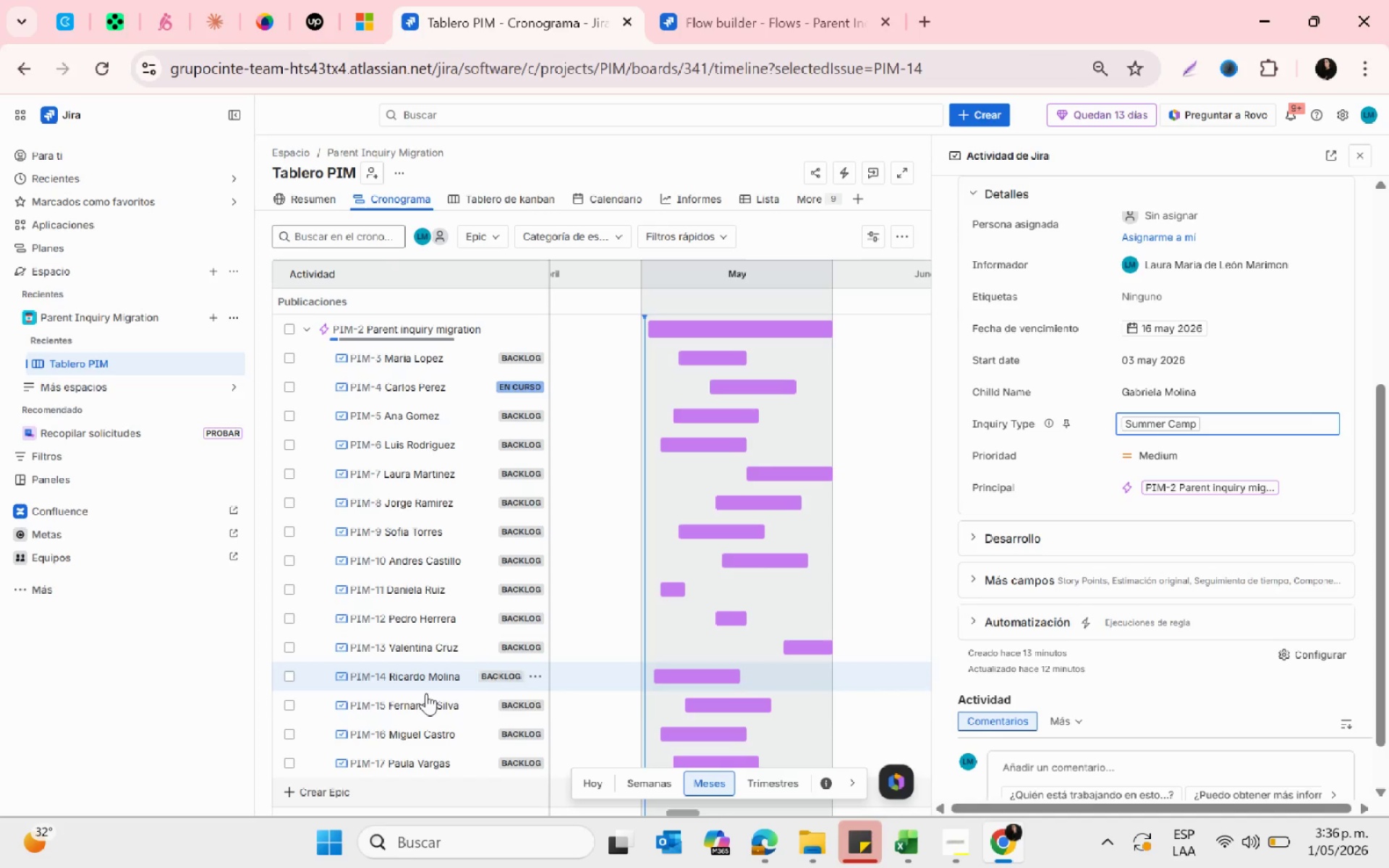 
left_click([425, 700])
 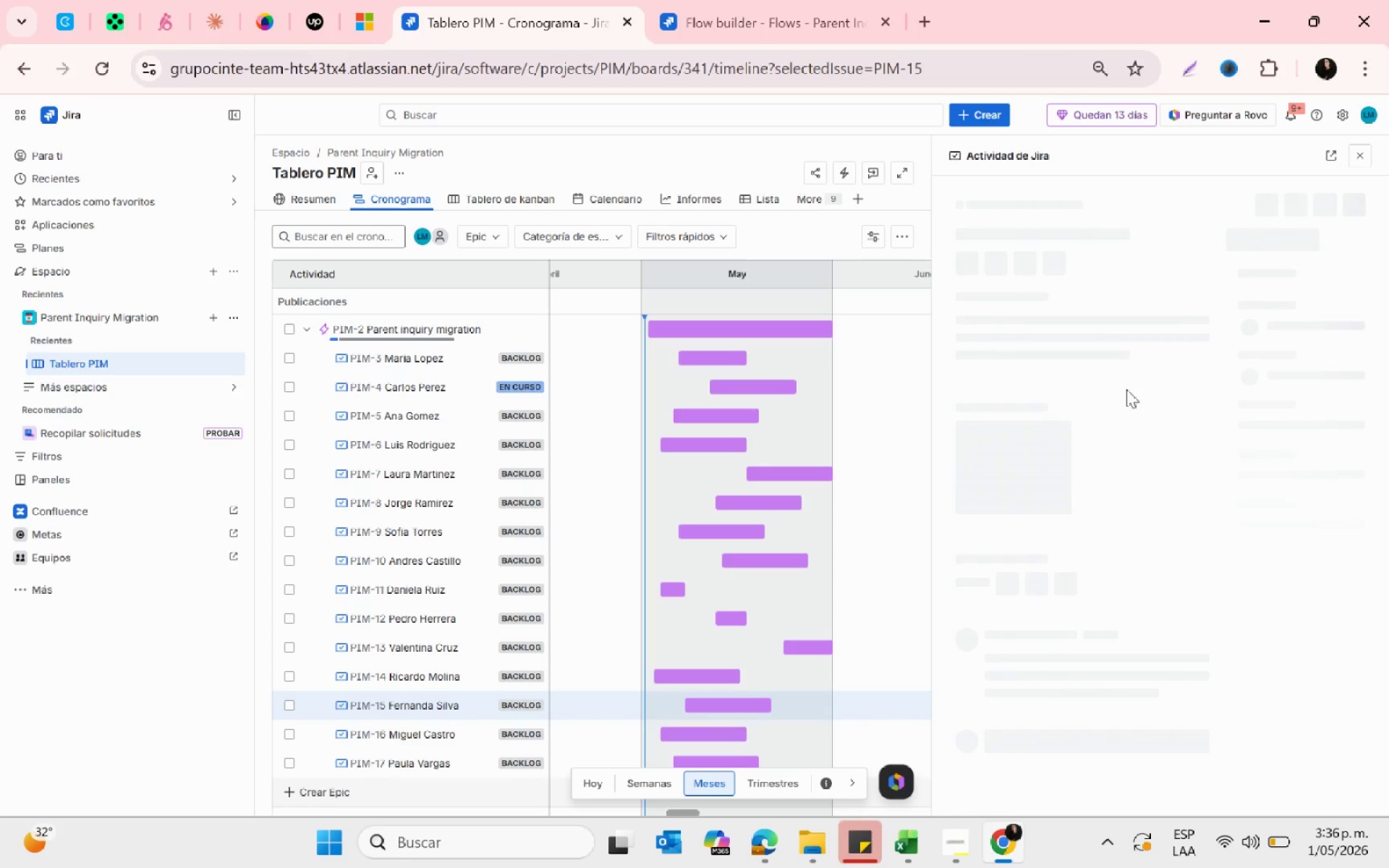 
scroll: coordinate [1154, 465], scroll_direction: down, amount: 3.0
 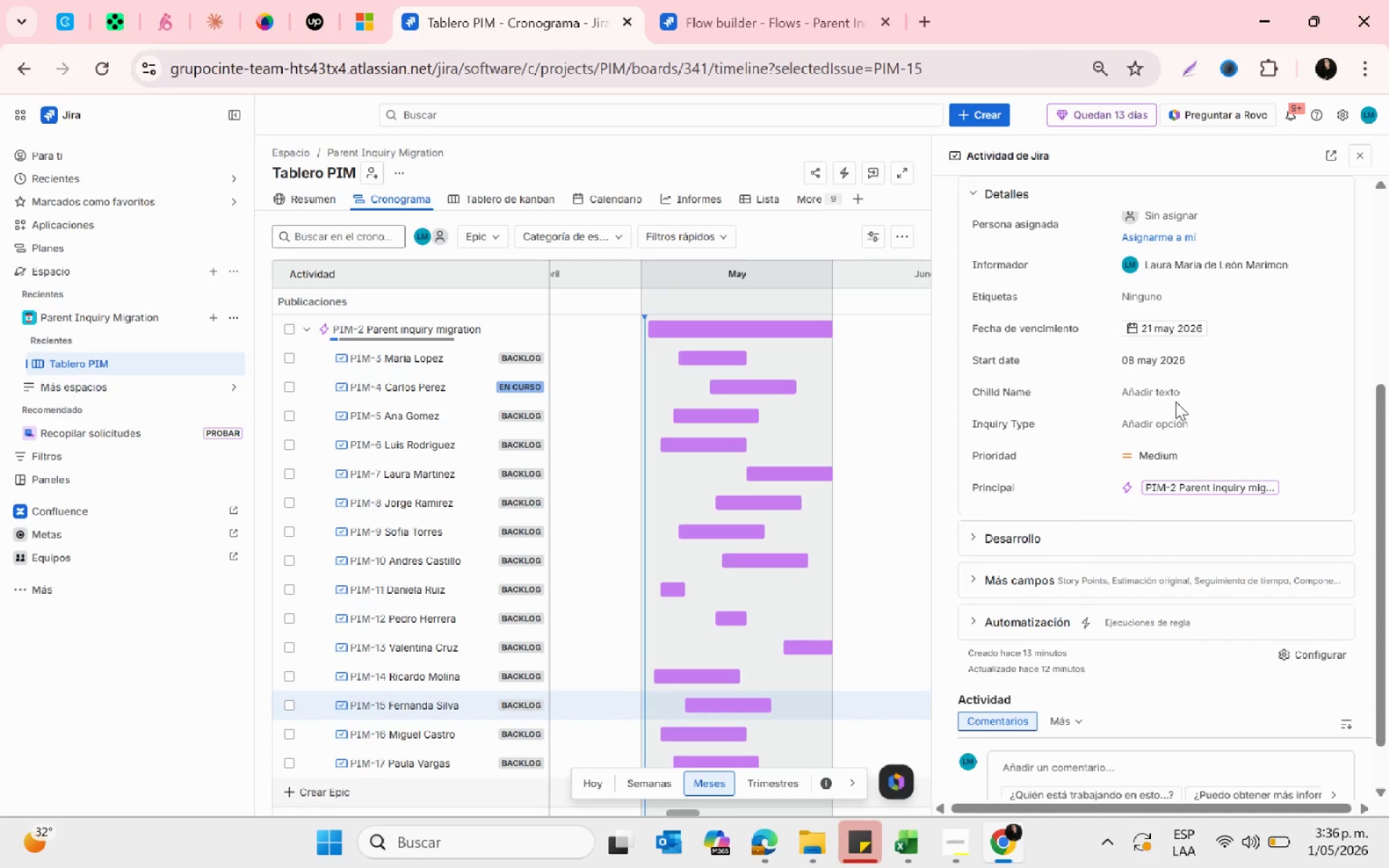 
left_click([1174, 396])
 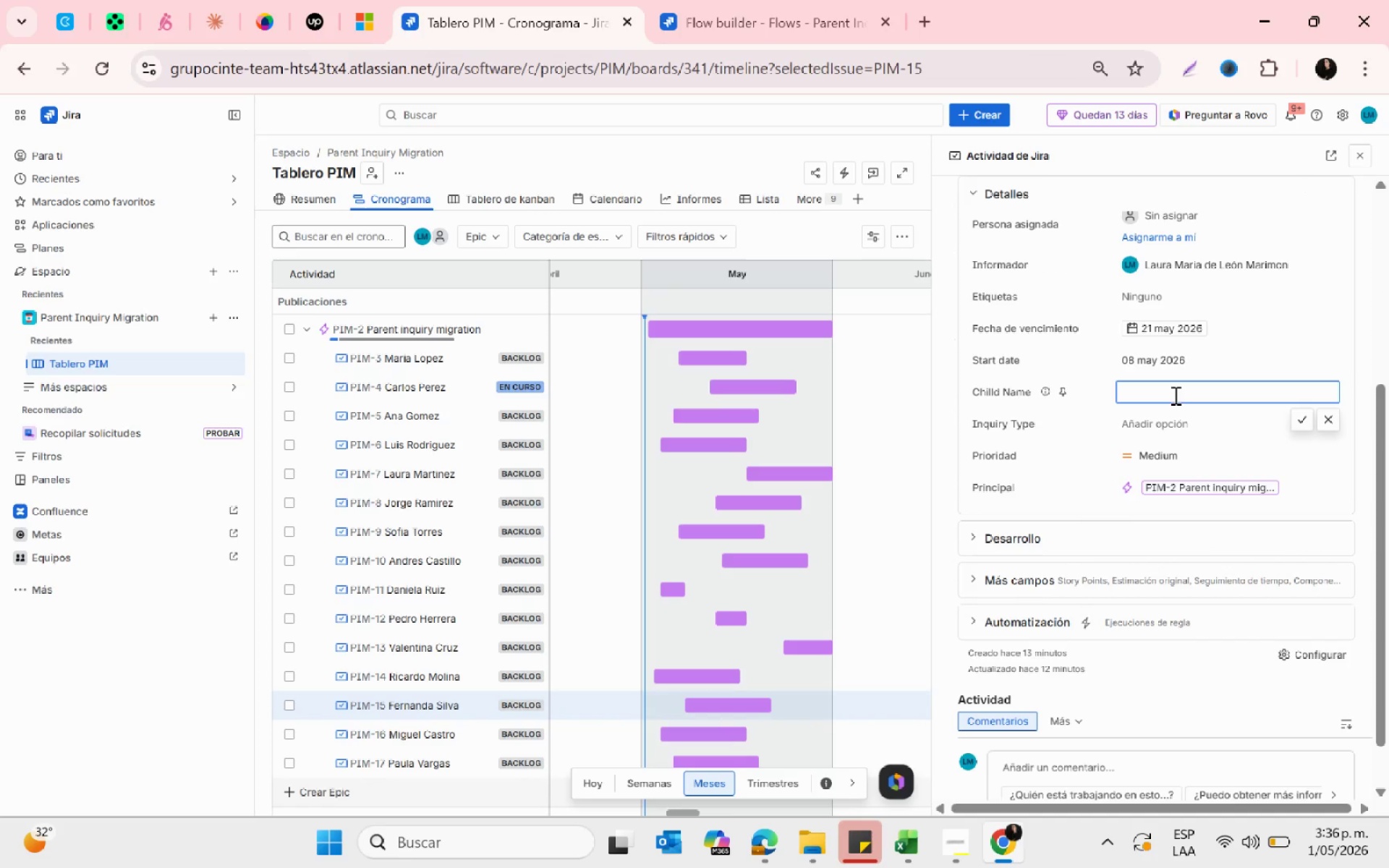 
type(Daniela Silva)
 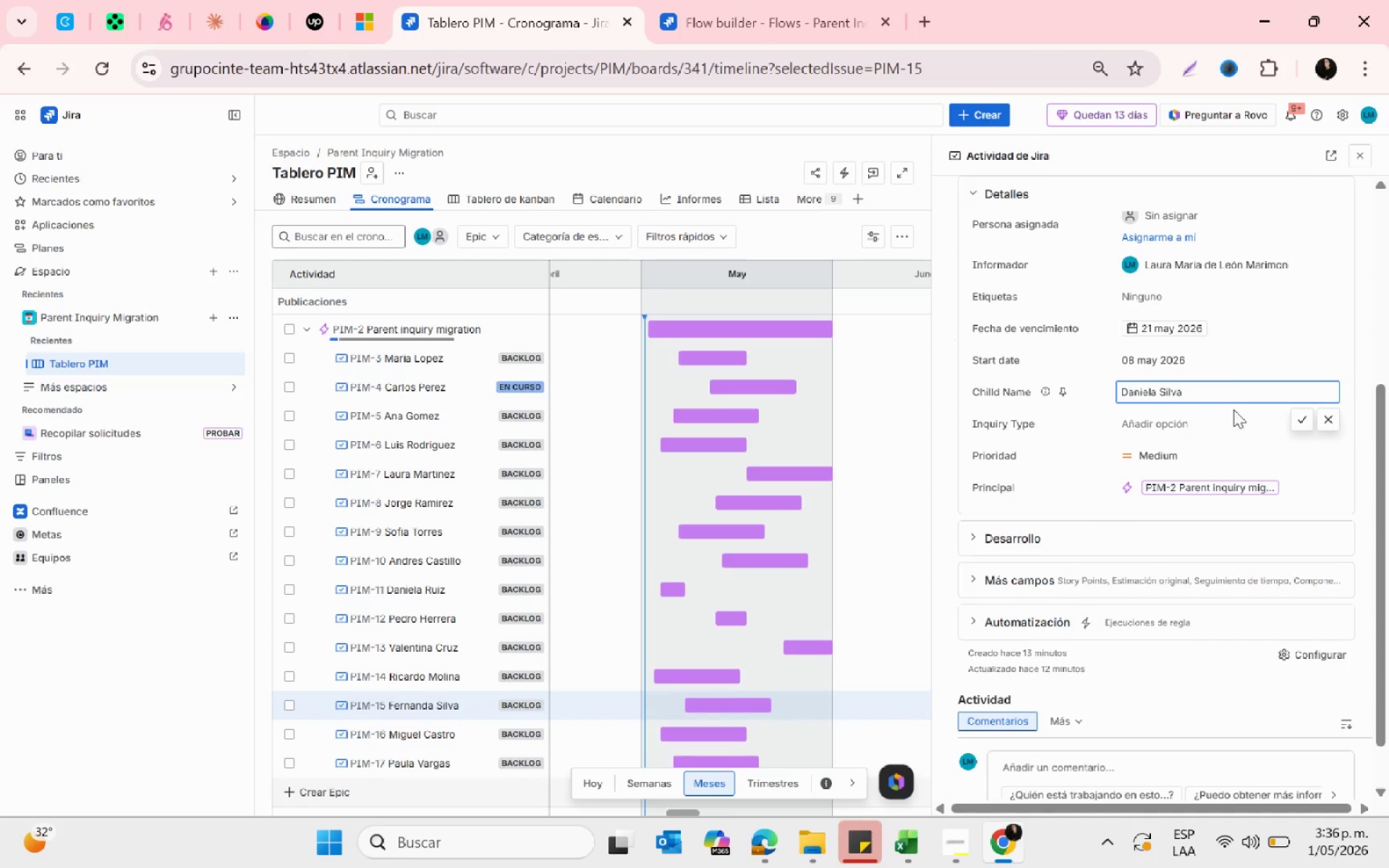 
left_click([1205, 420])
 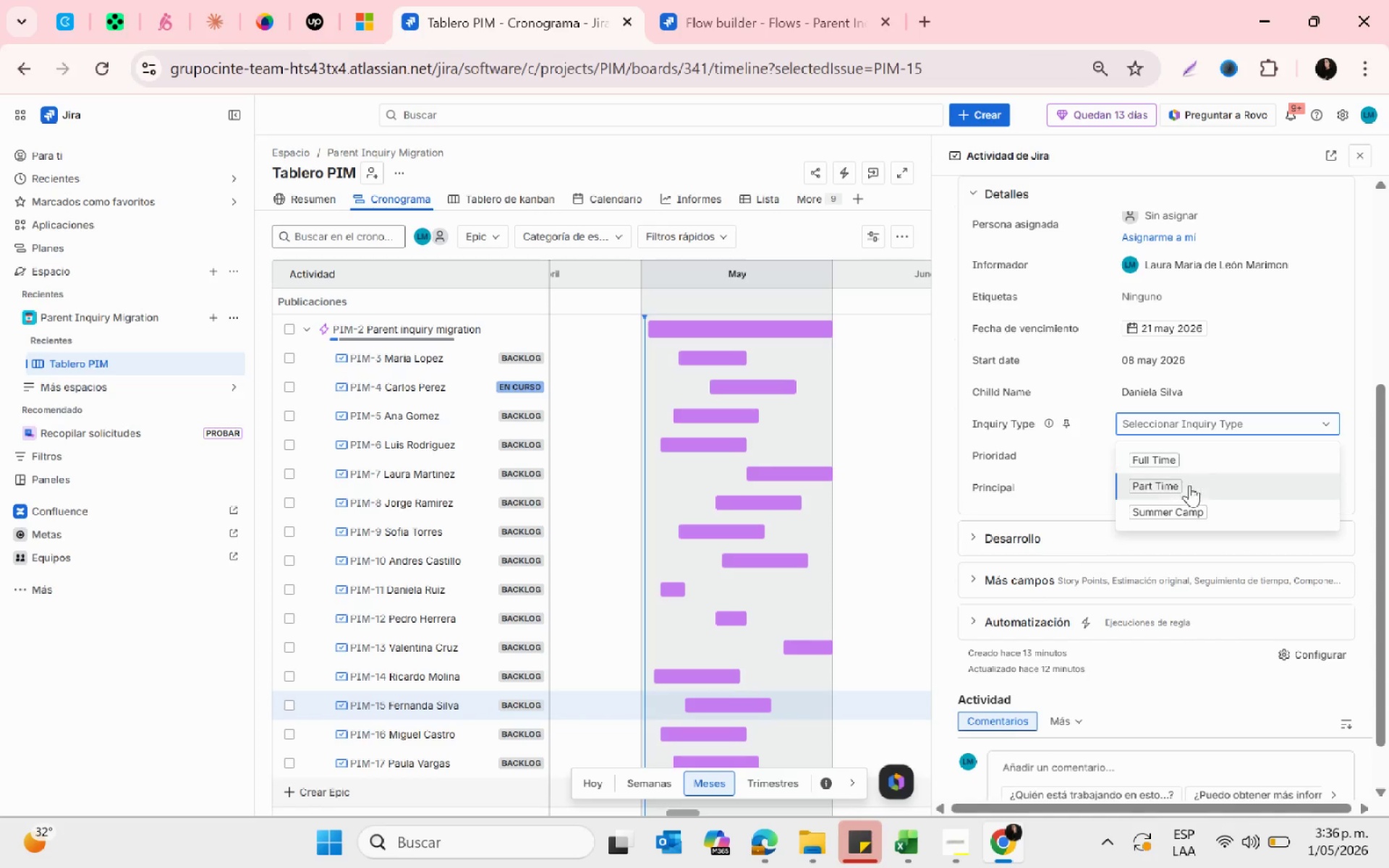 
left_click([1177, 467])
 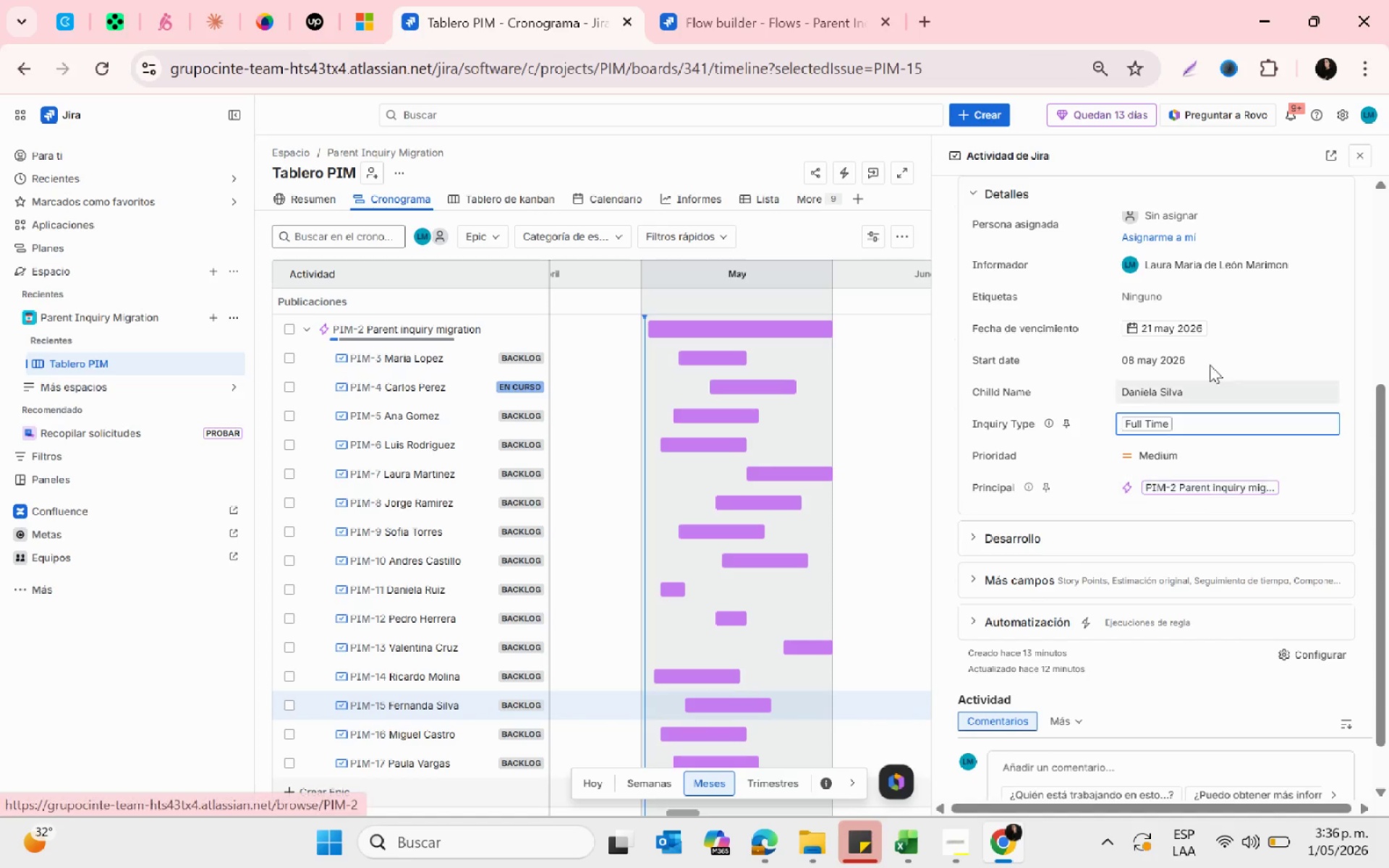 
scroll: coordinate [1229, 341], scroll_direction: none, amount: 0.0
 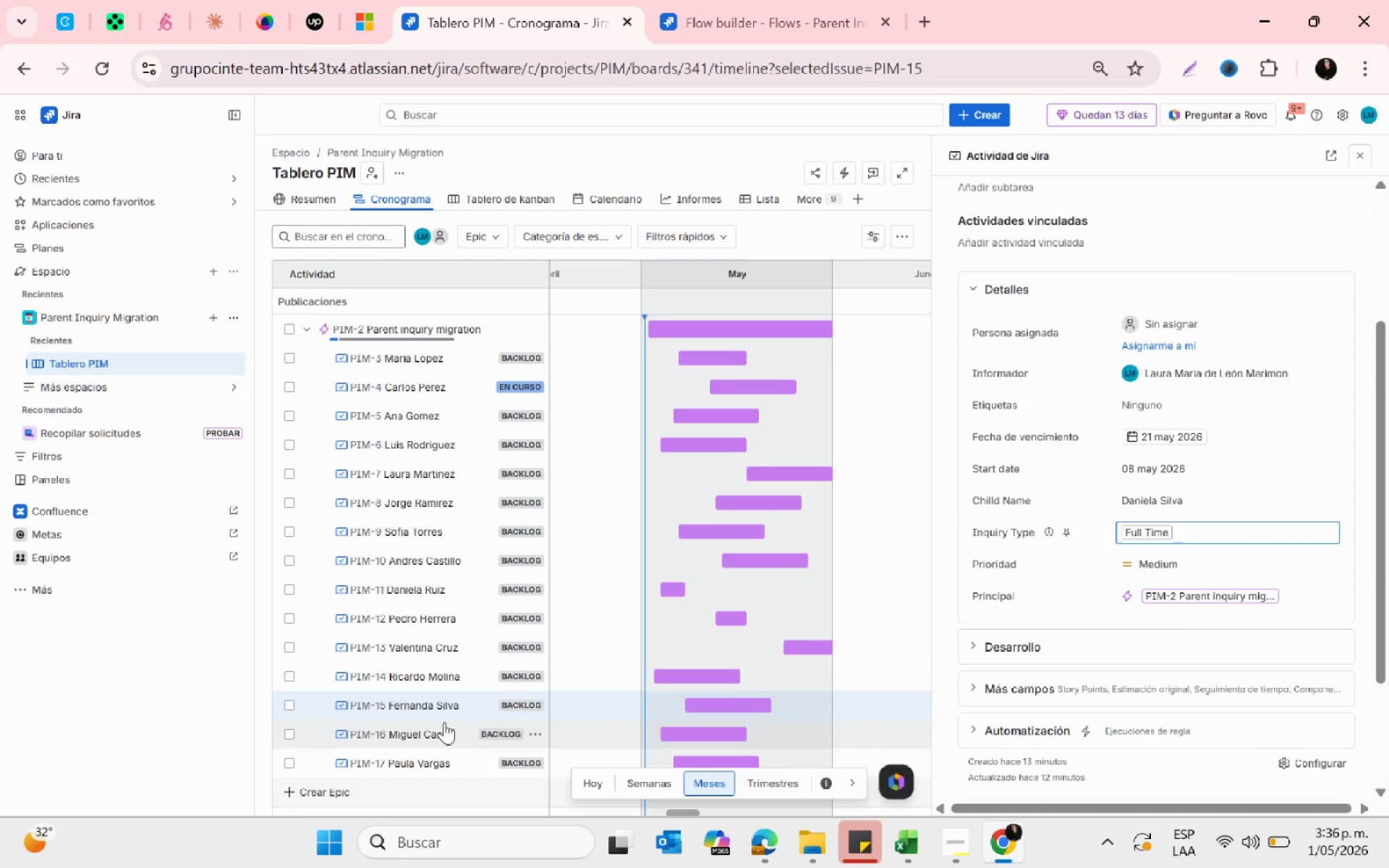 
left_click([420, 725])
 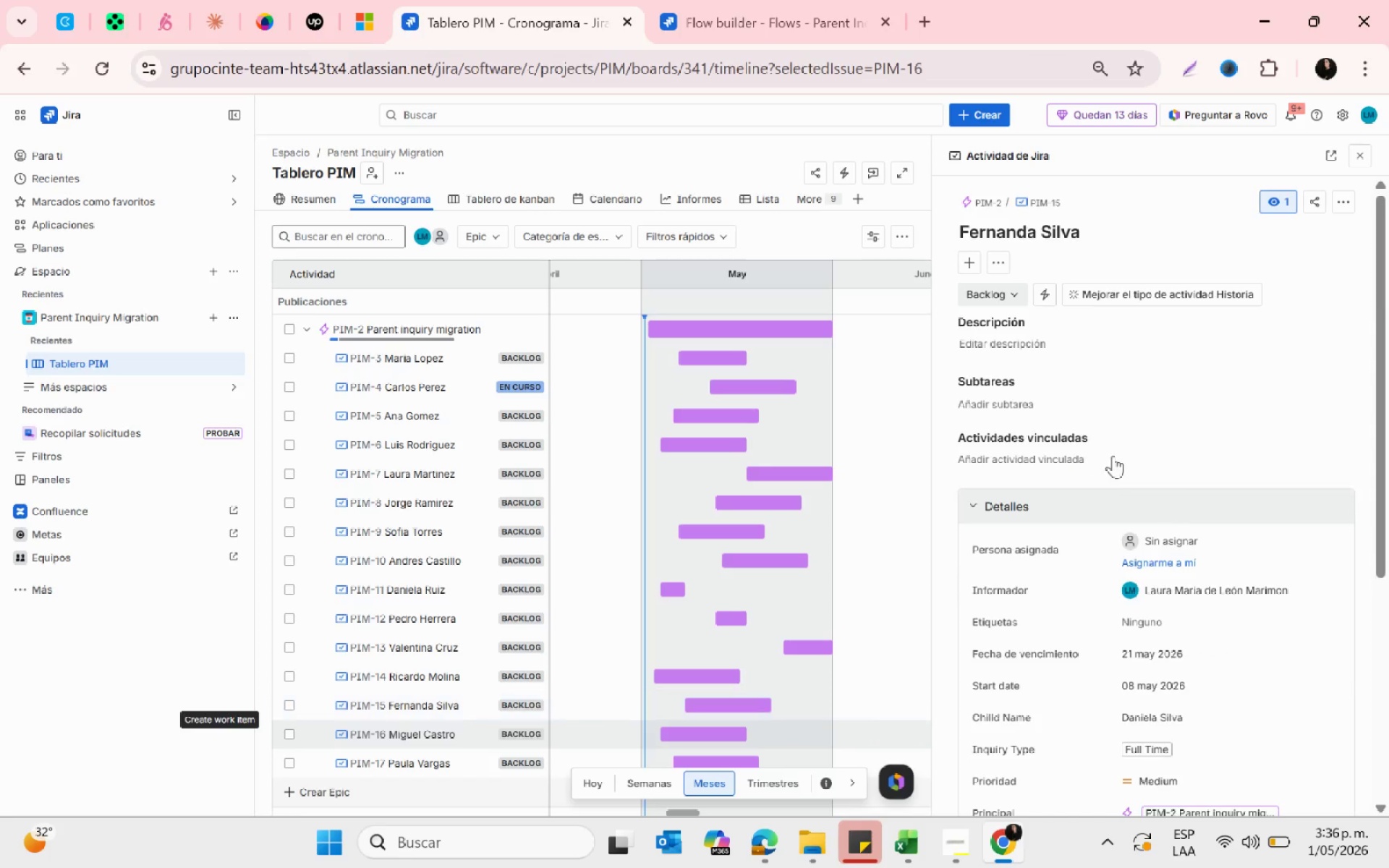 
scroll: coordinate [1142, 443], scroll_direction: down, amount: 4.0
 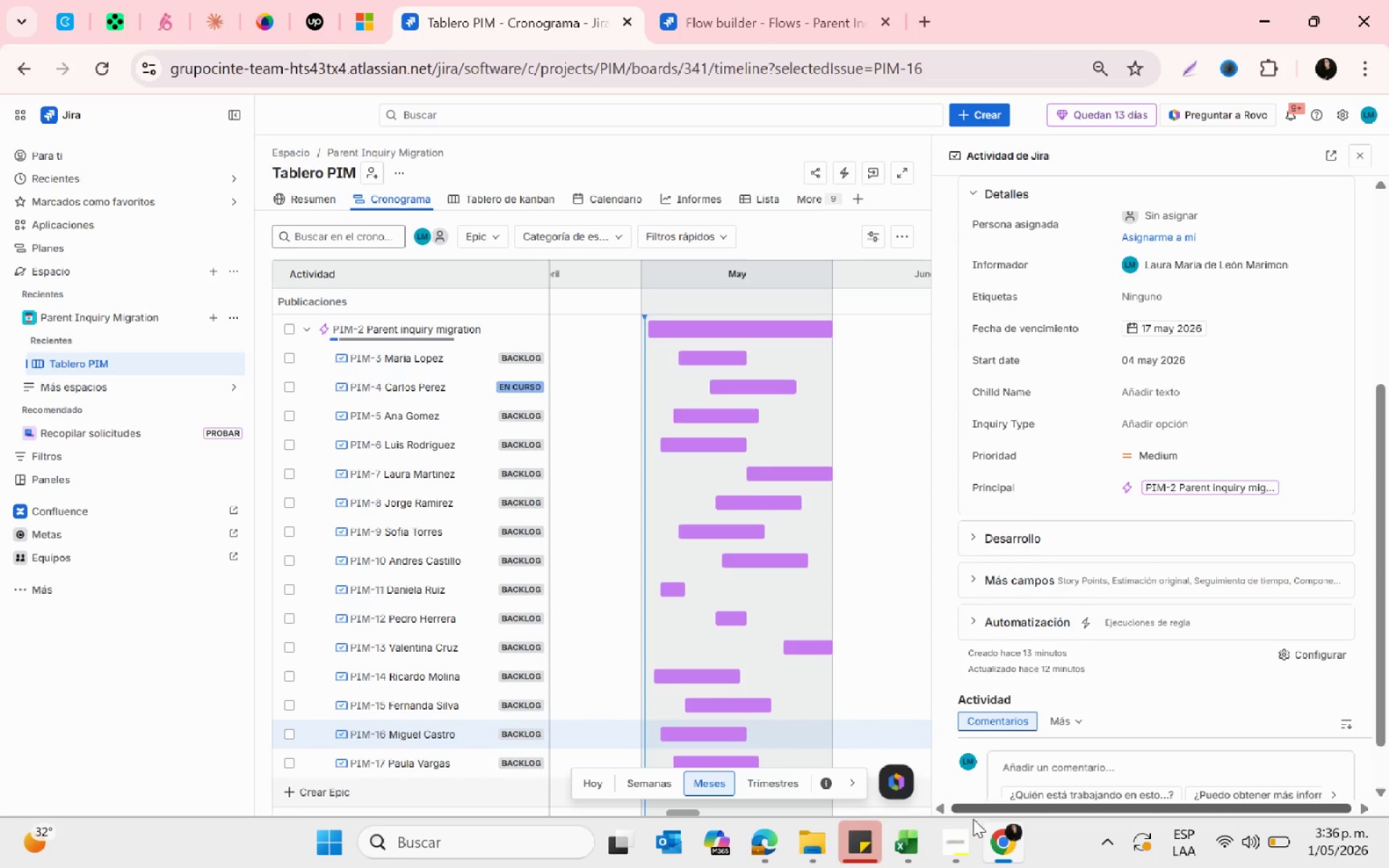 
left_click([953, 862])
 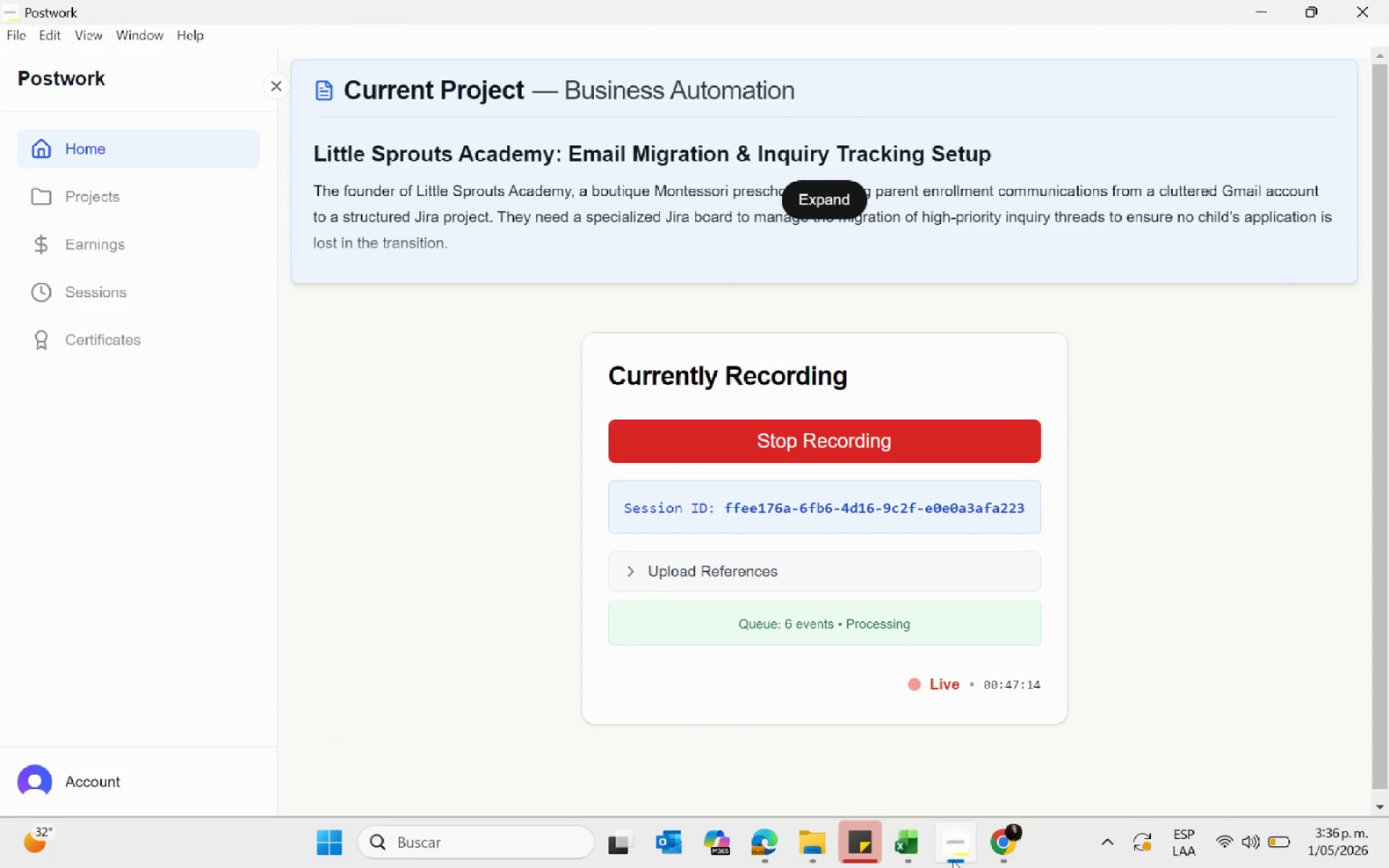 
scroll: coordinate [383, 607], scroll_direction: down, amount: 6.0
 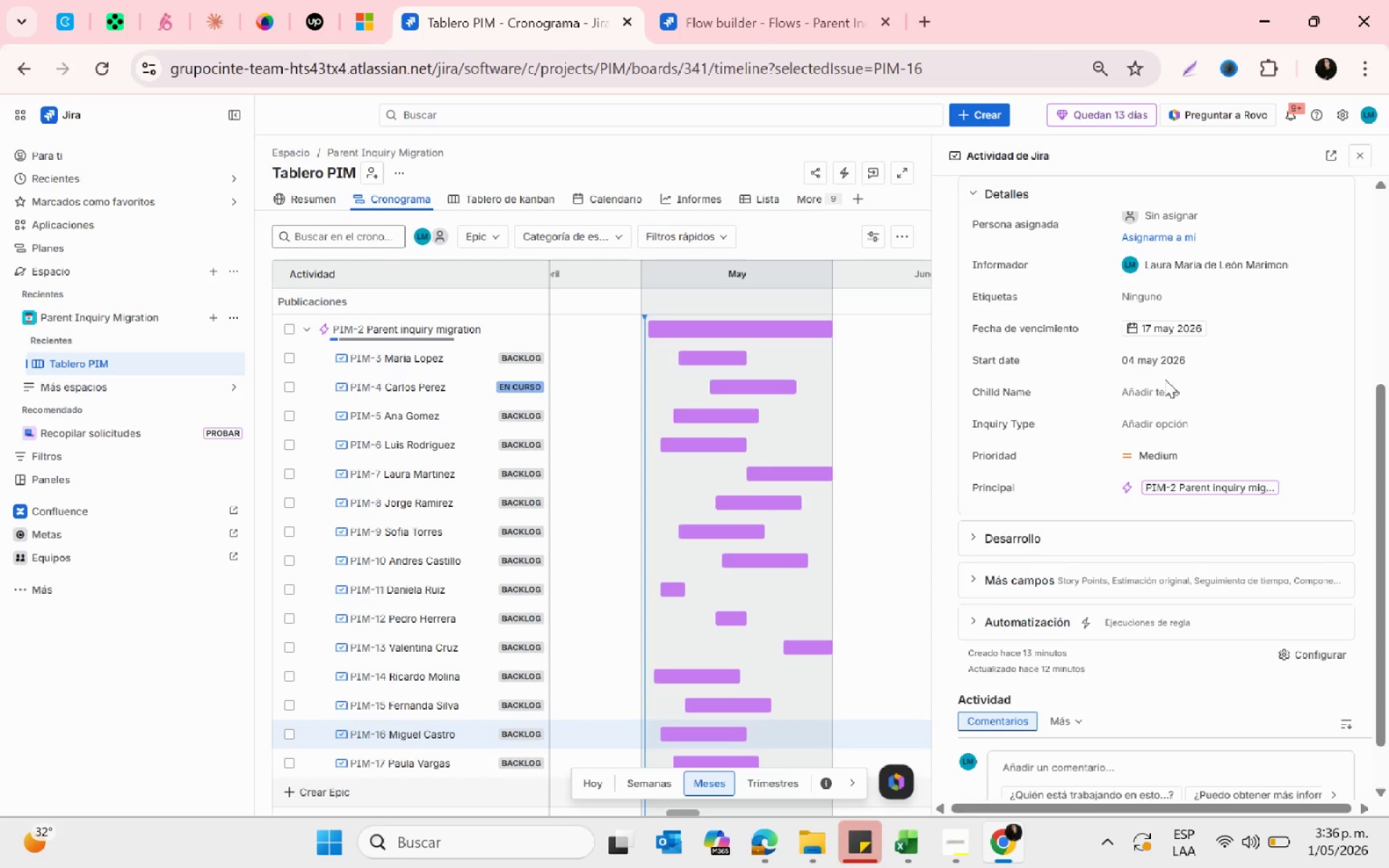 
left_click([1162, 386])
 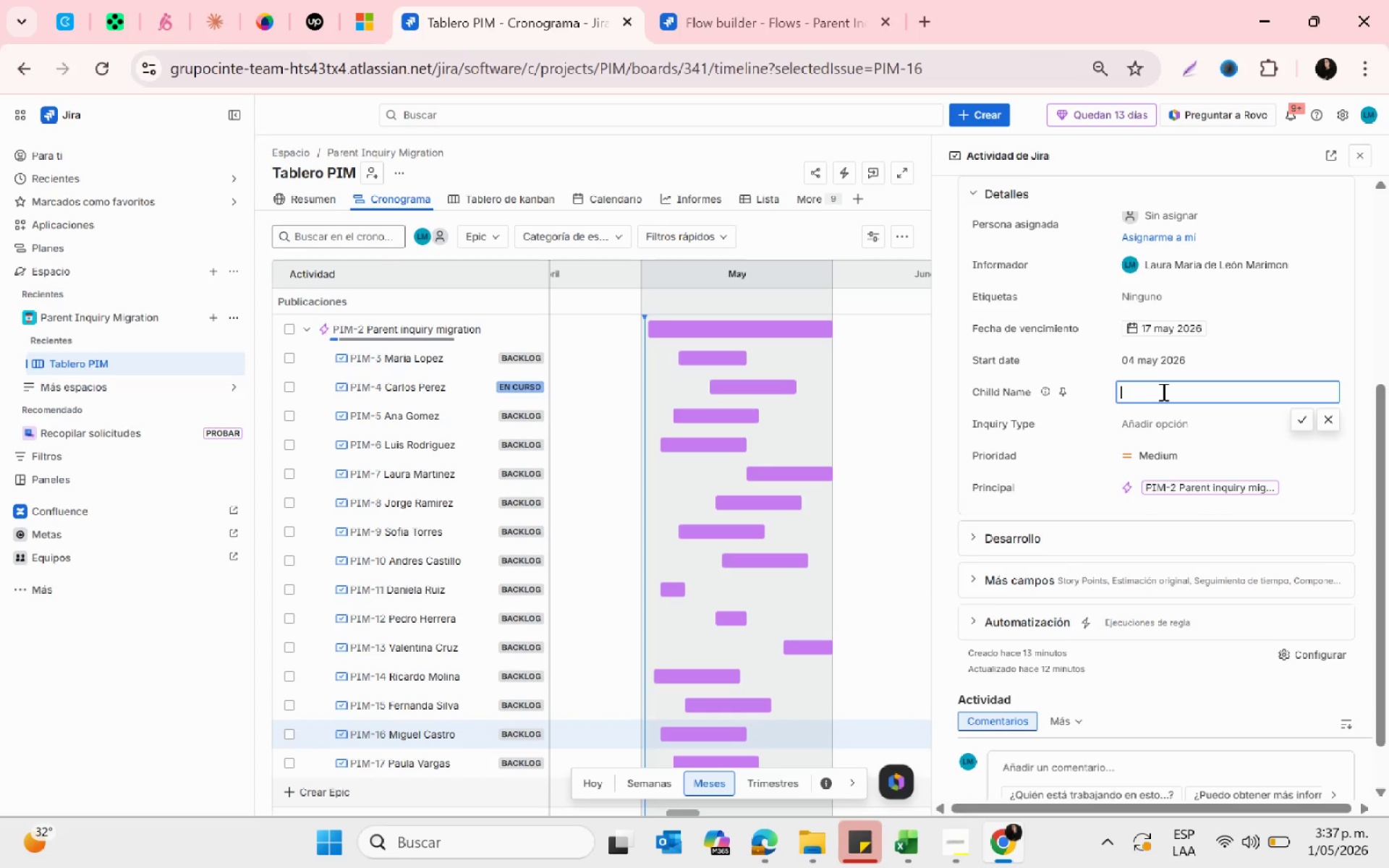 
wait(5.78)
 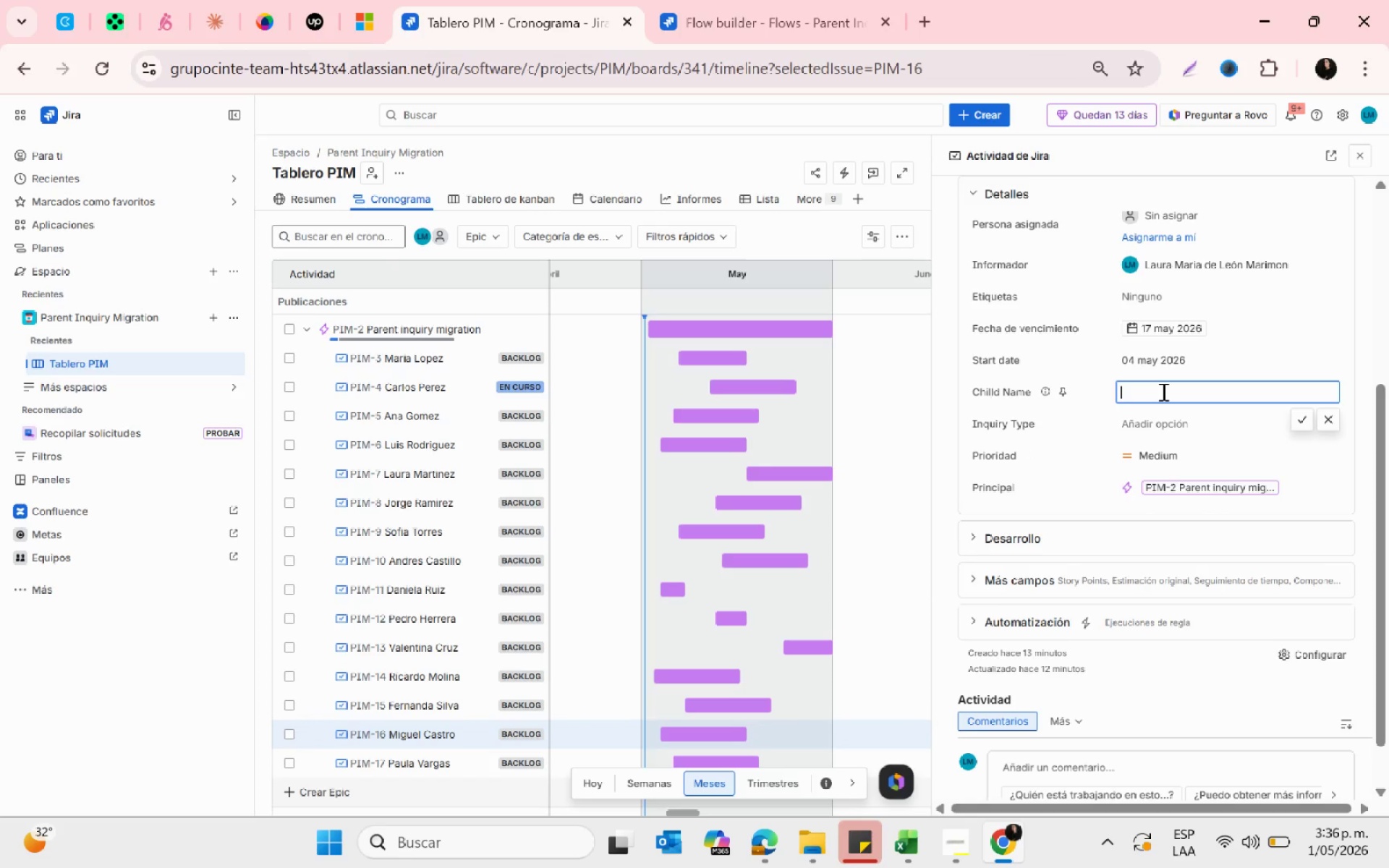 
type(Emilio Castro)
 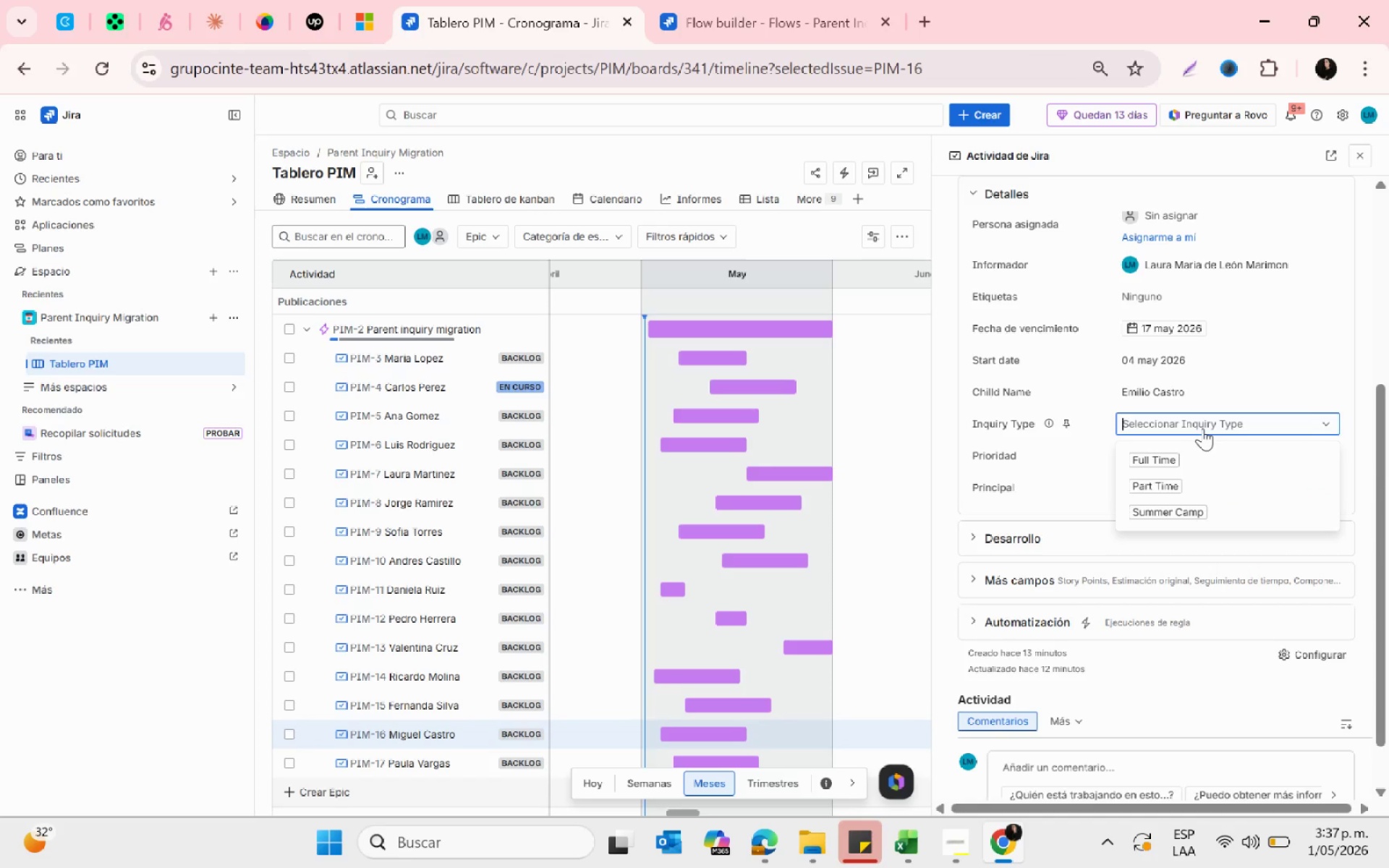 
left_click([1171, 464])
 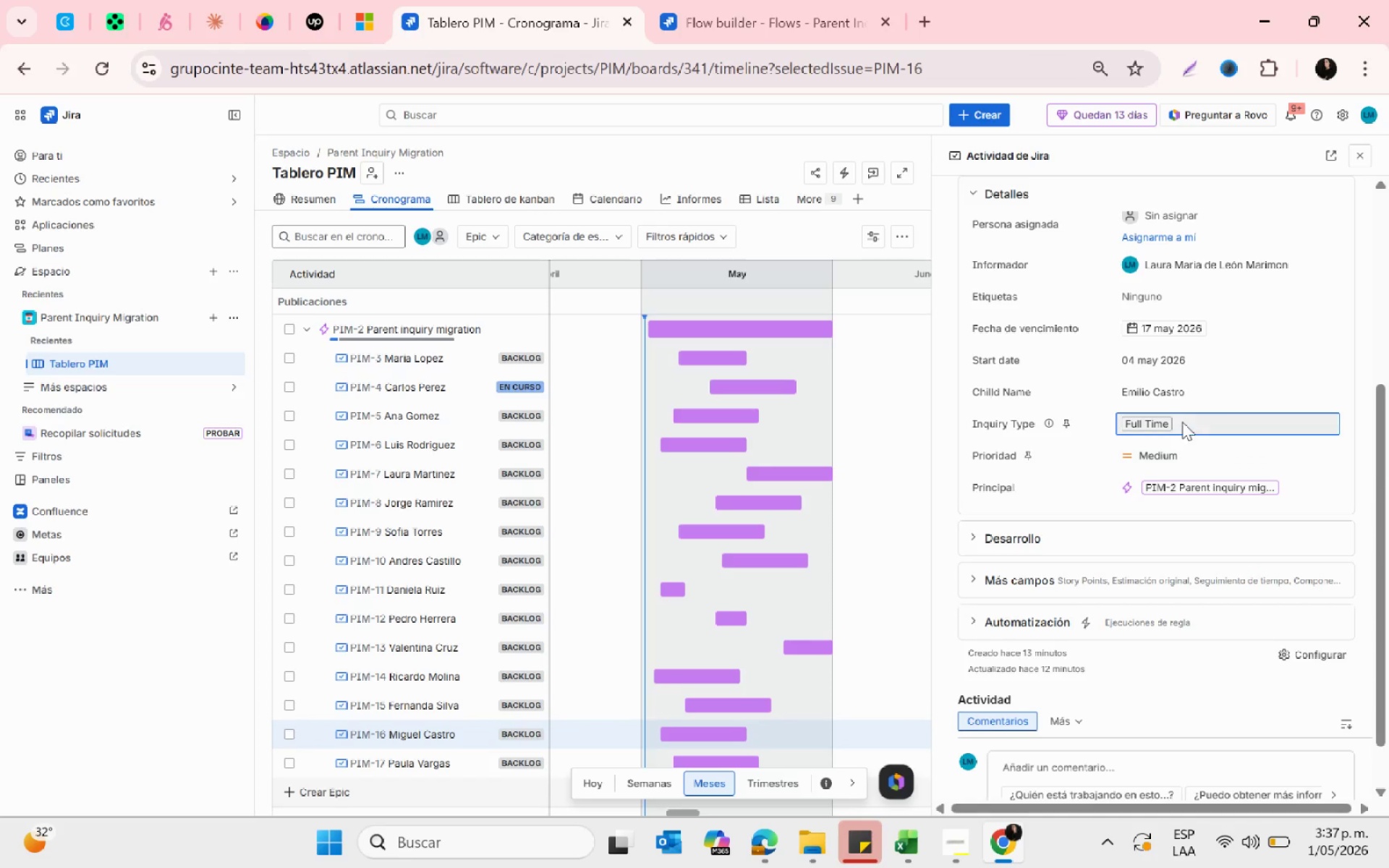 
left_click([1182, 421])
 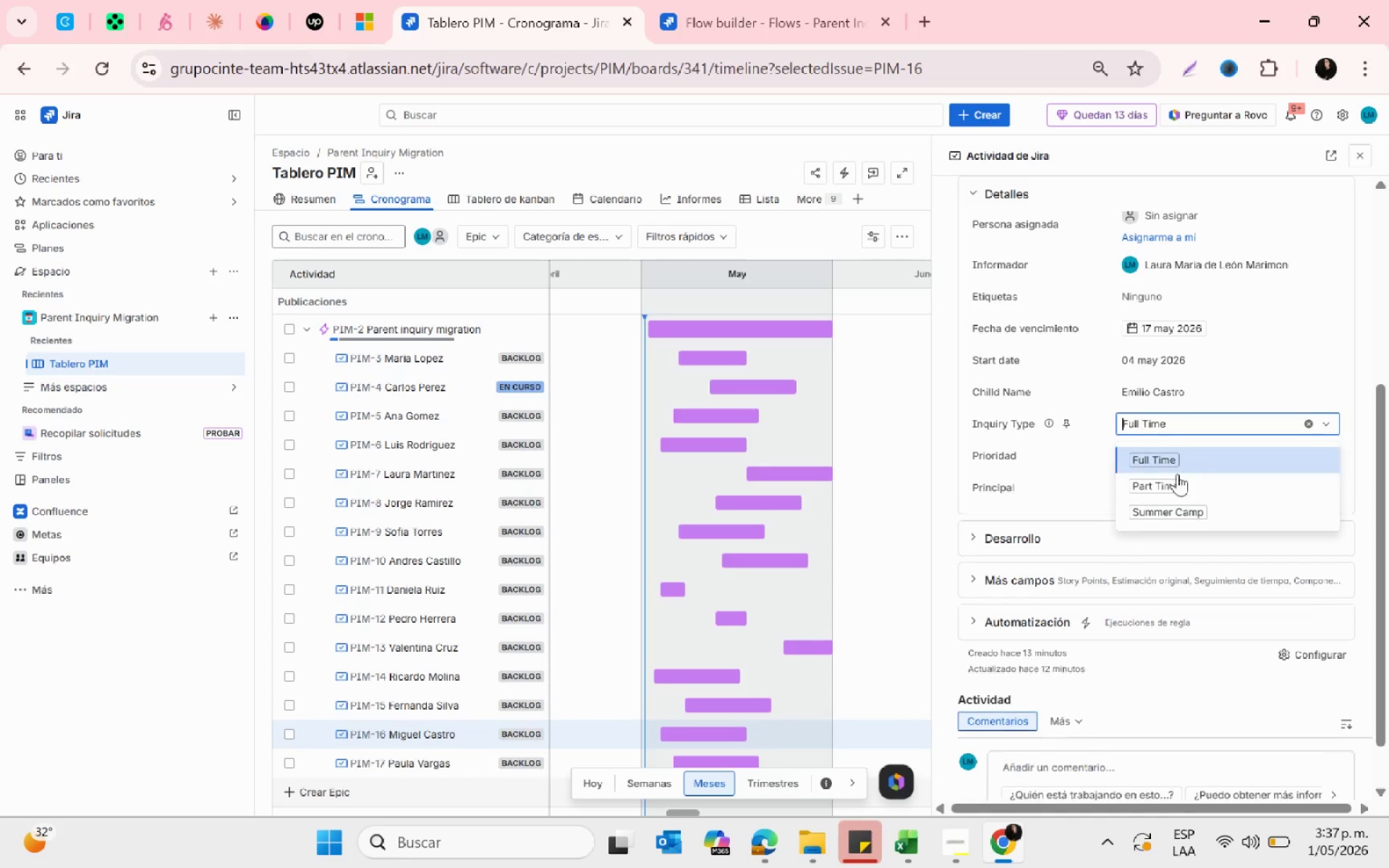 
left_click([1173, 479])
 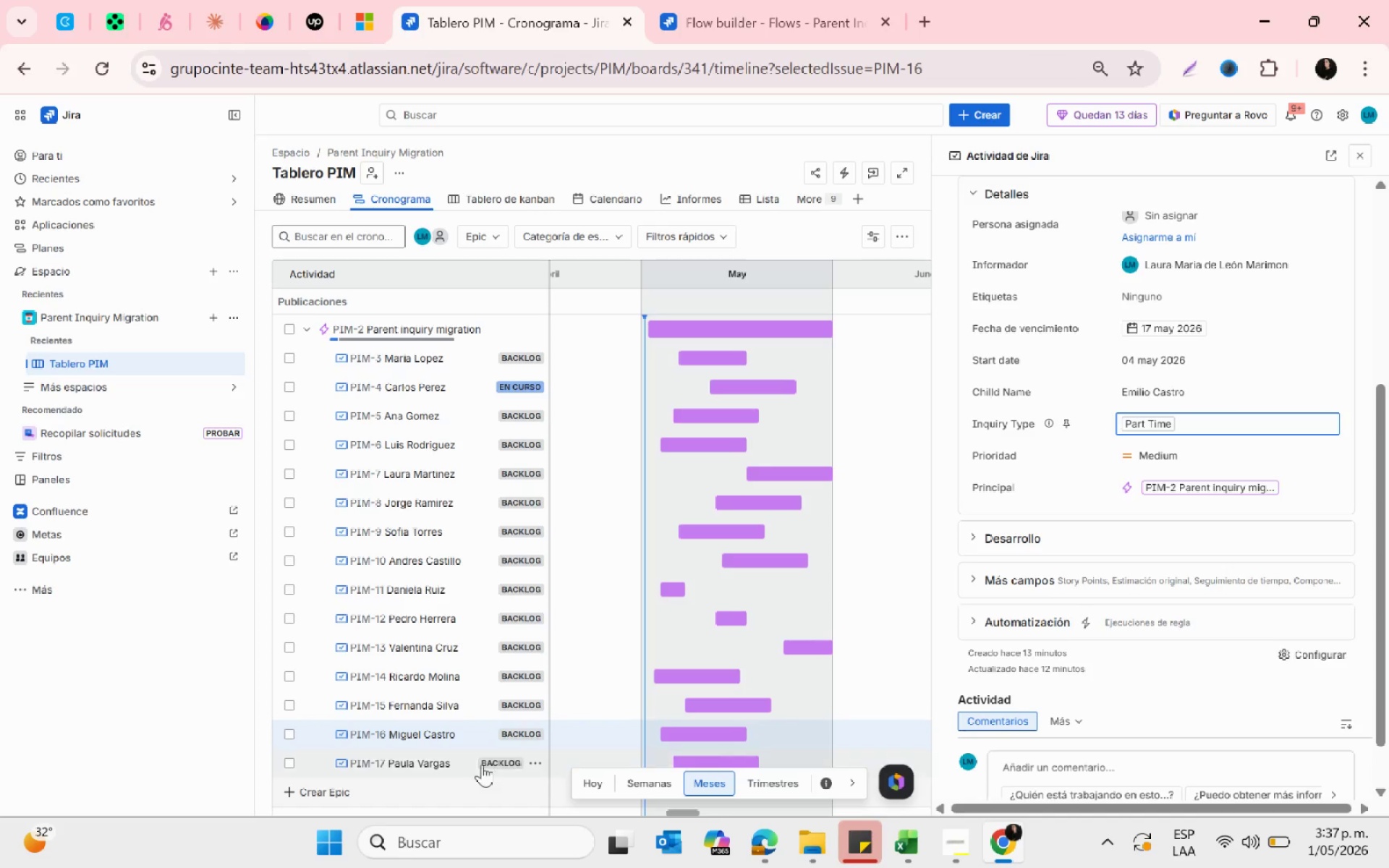 
left_click([443, 758])
 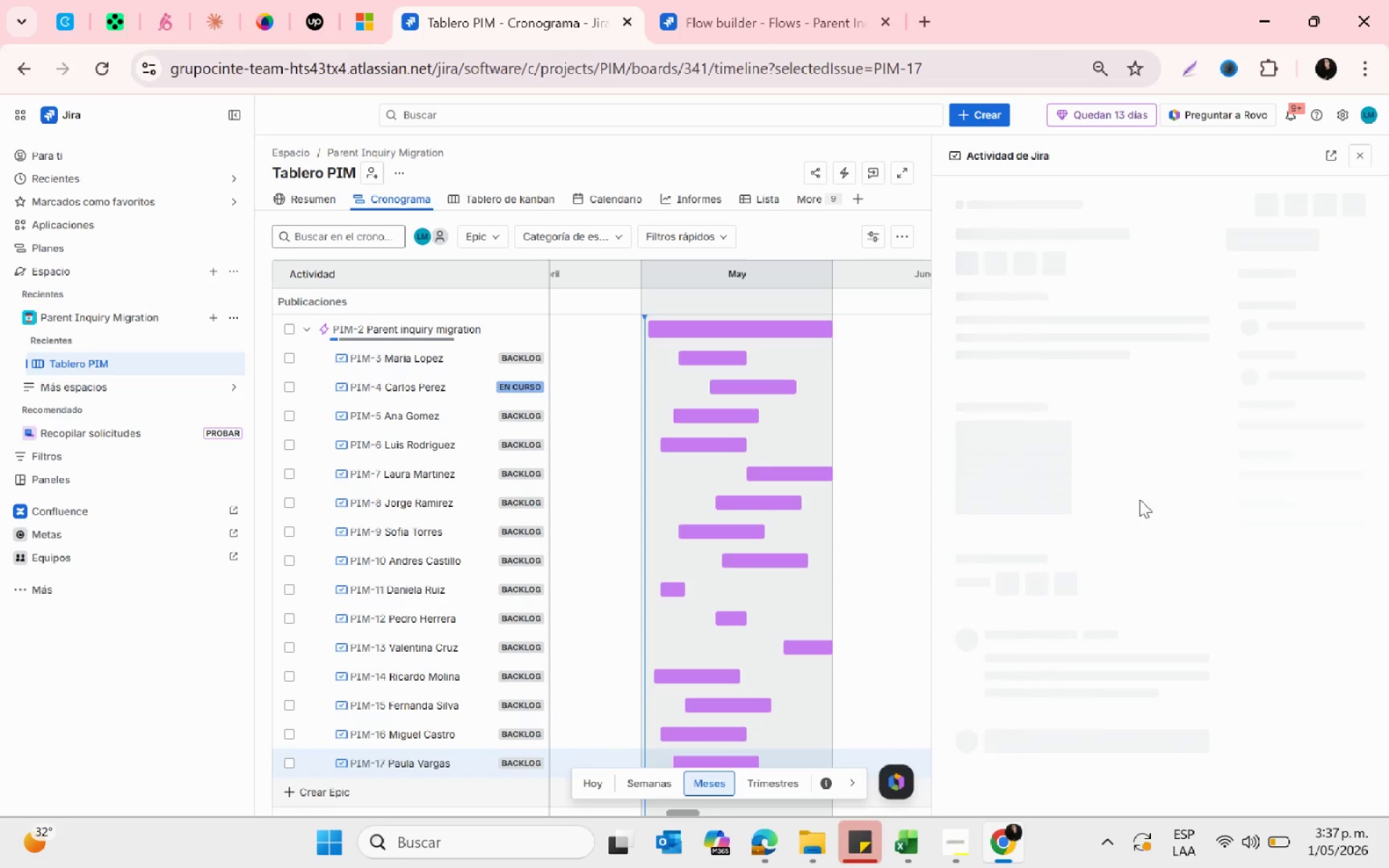 
scroll: coordinate [1142, 517], scroll_direction: down, amount: 5.0
 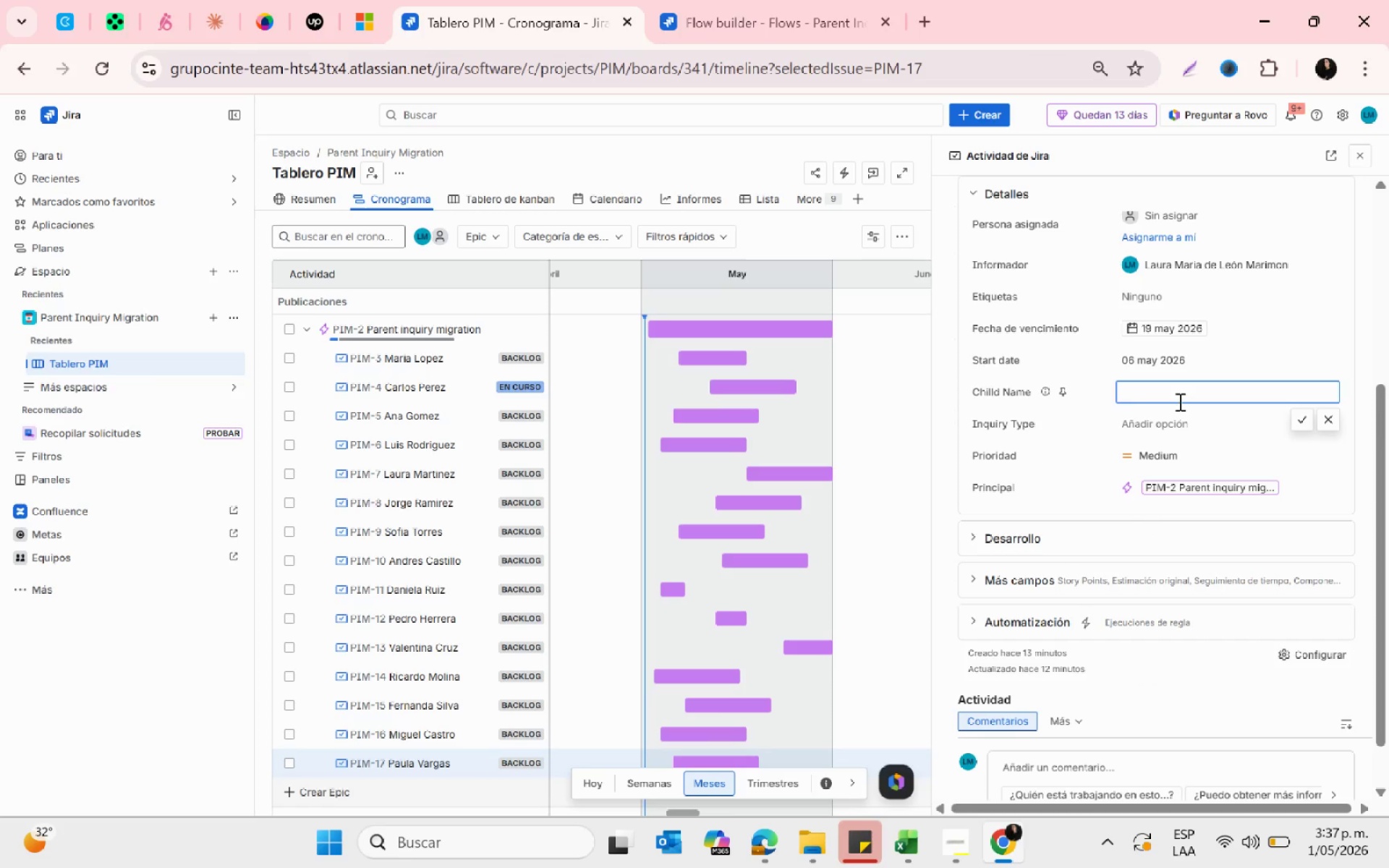 
wait(5.17)
 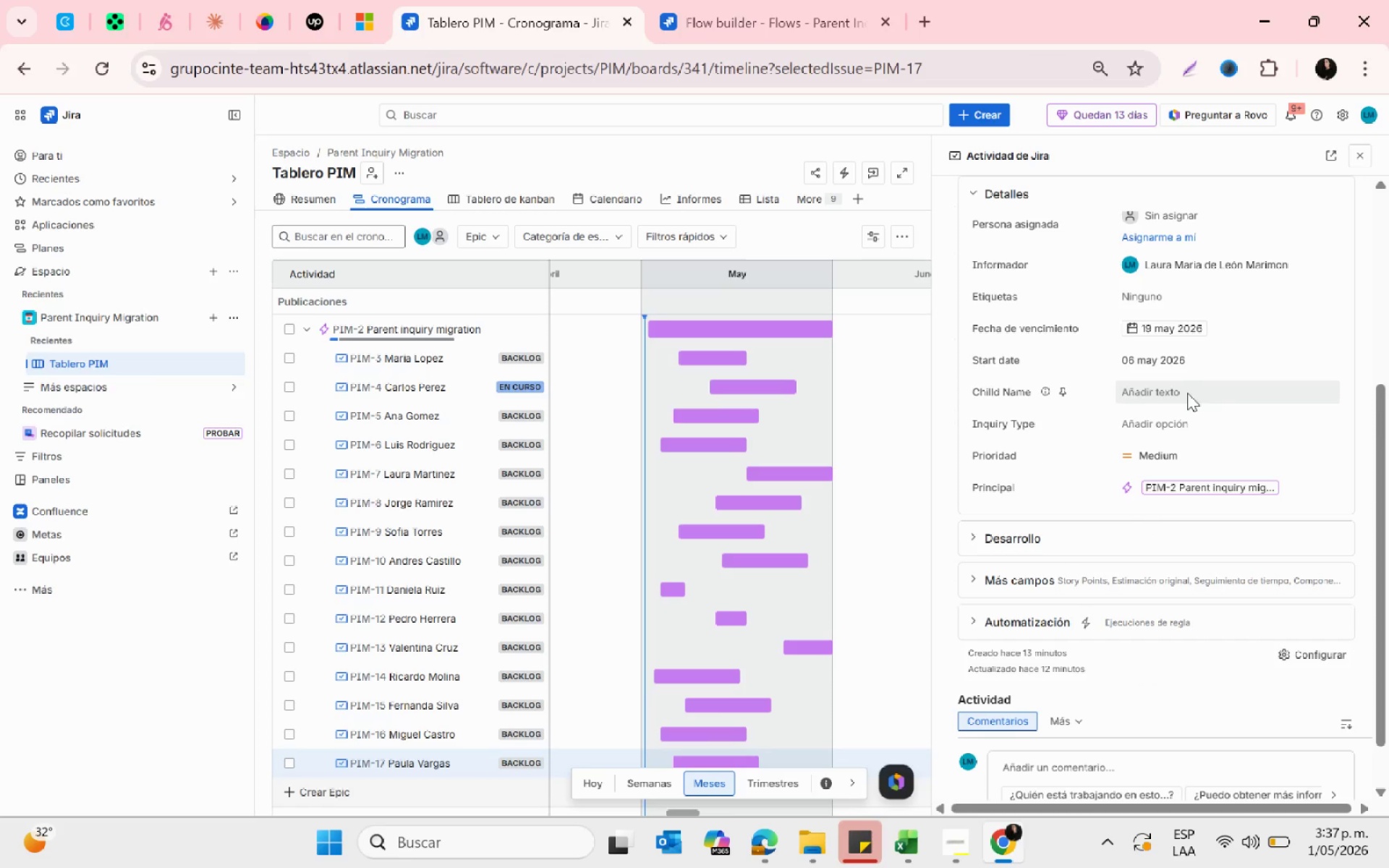 
type(Tomas Vargas)
 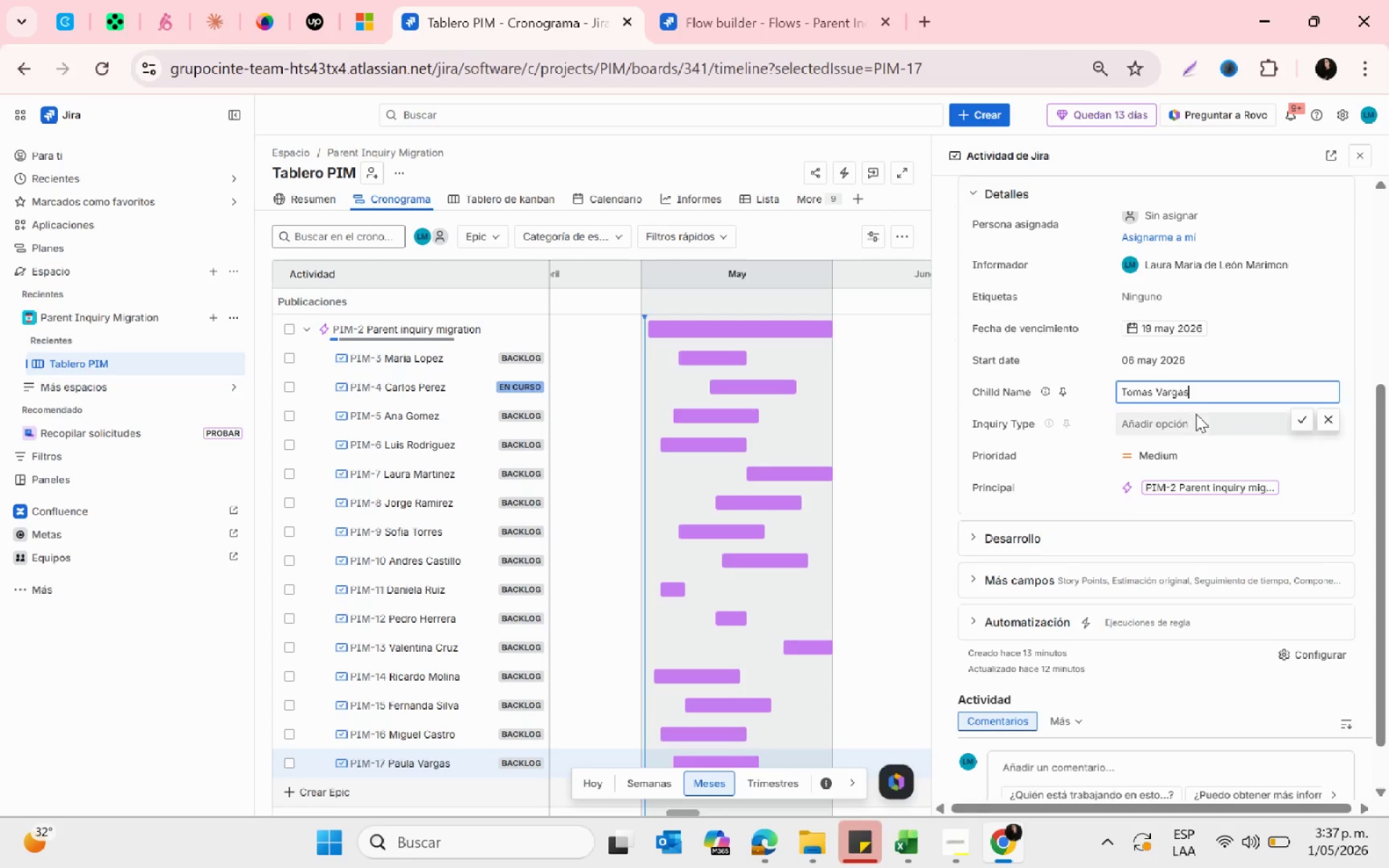 
left_click_drag(start_coordinate=[1197, 414], to_coordinate=[1202, 416])
 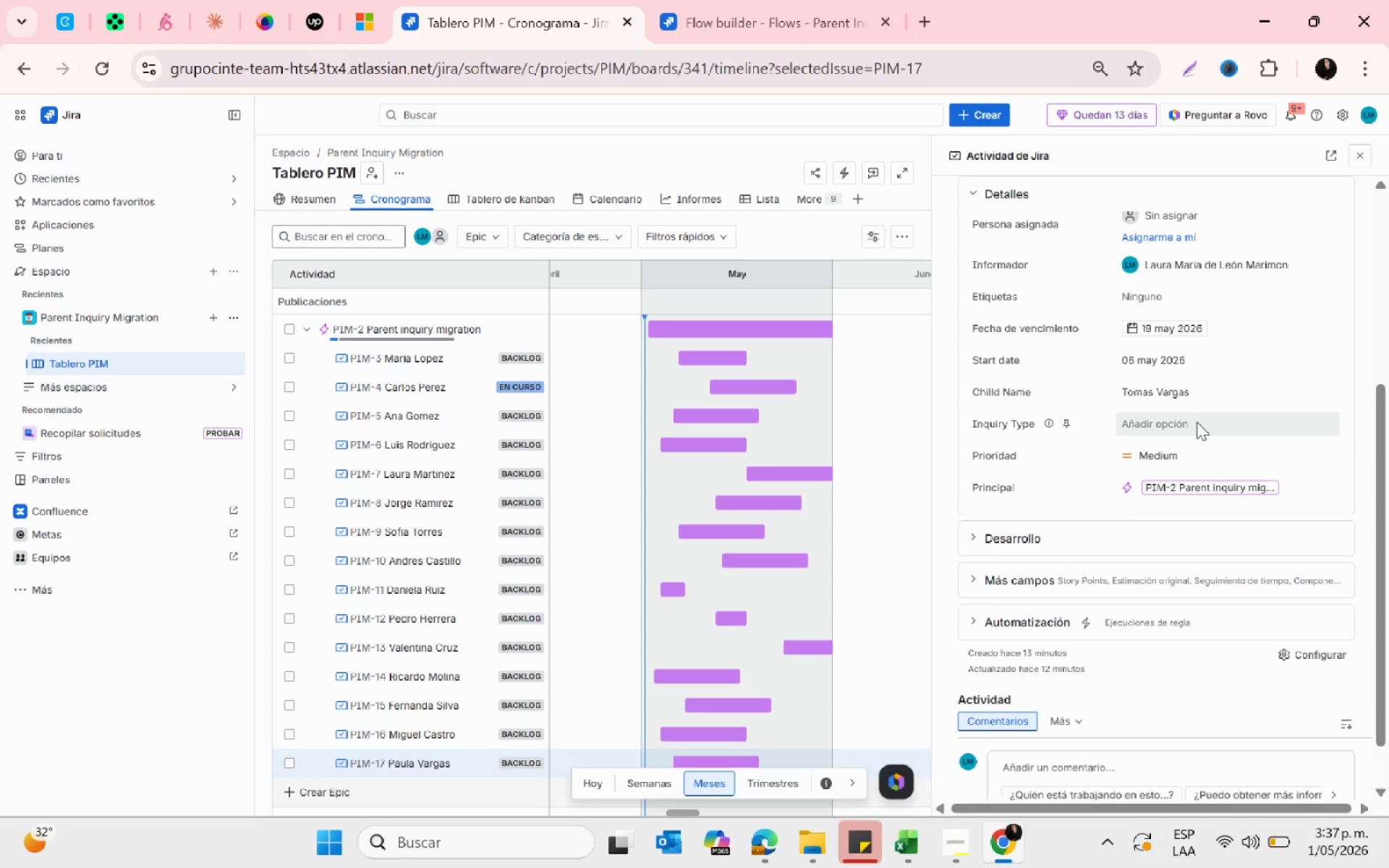 
left_click([1197, 422])
 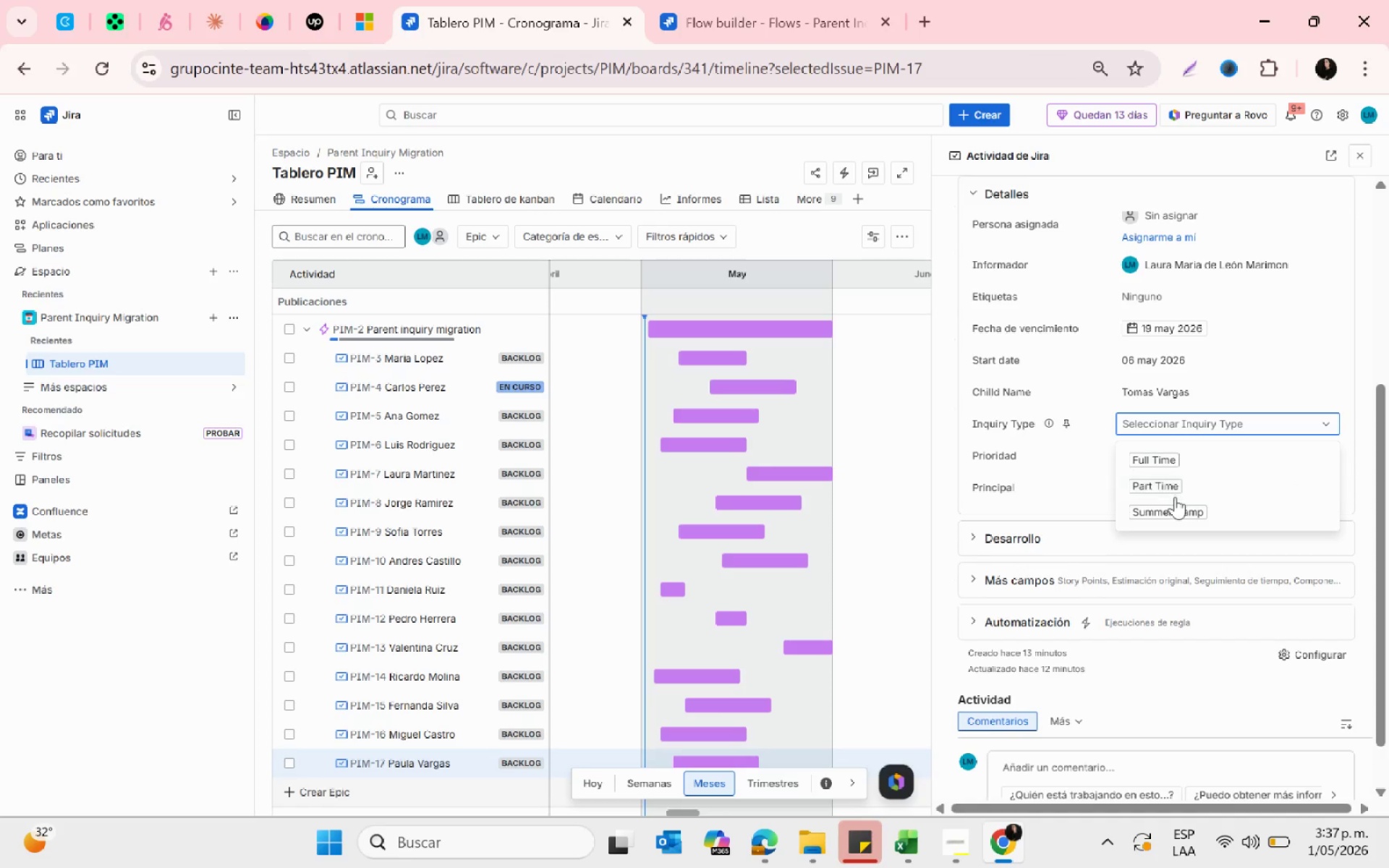 
left_click([1176, 506])
 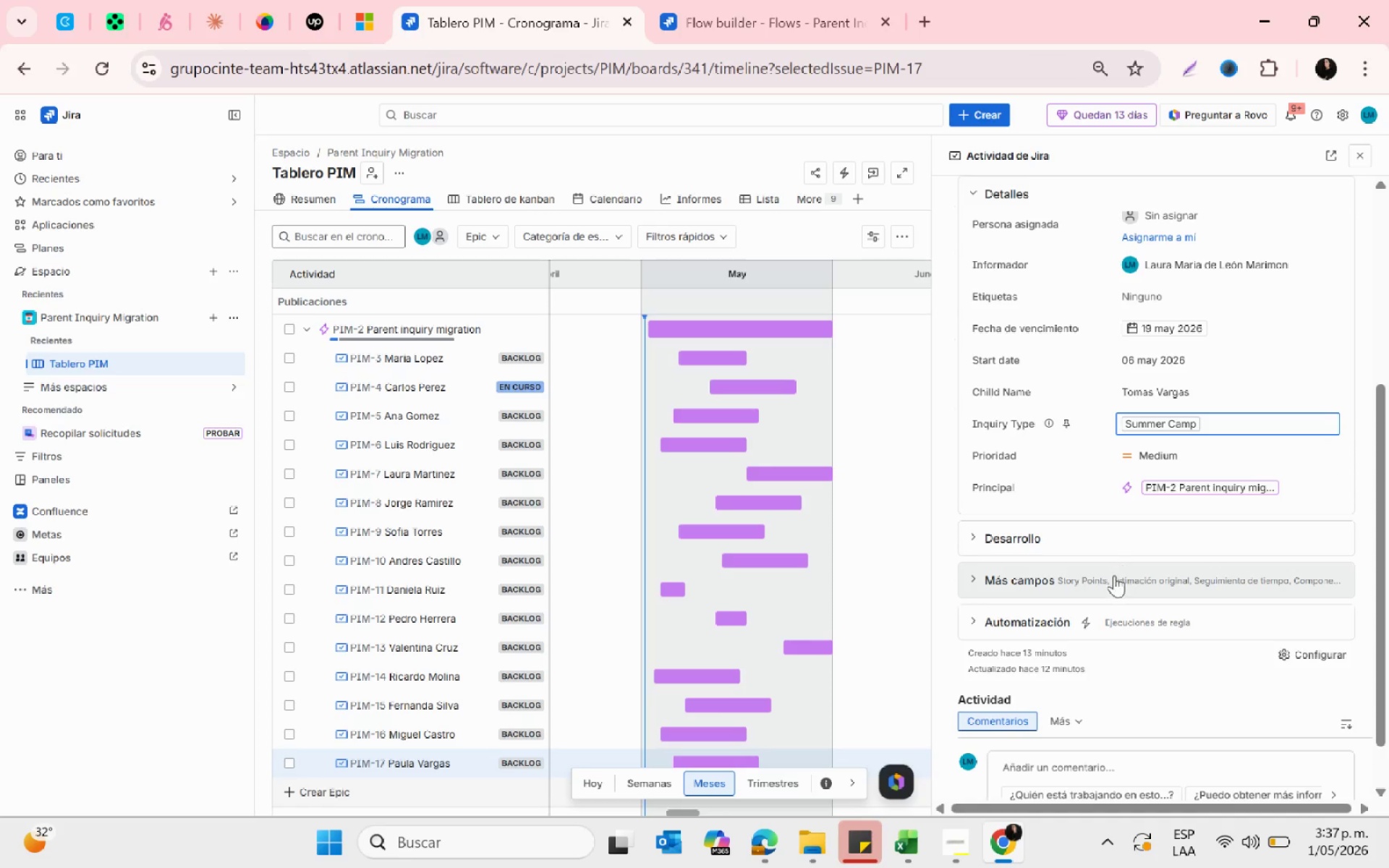 
scroll: coordinate [1158, 342], scroll_direction: up, amount: 5.0
 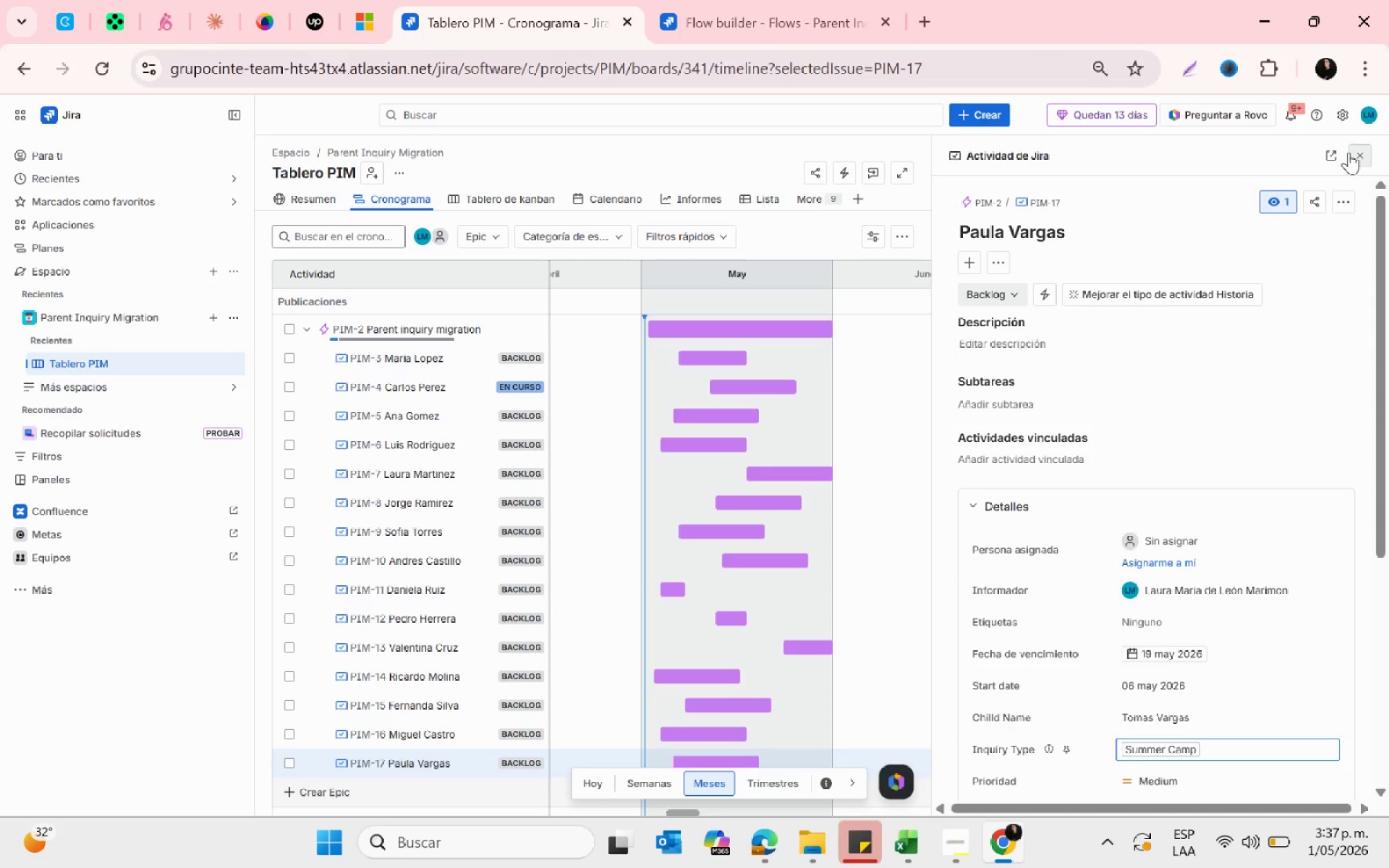 
left_click([1348, 152])
 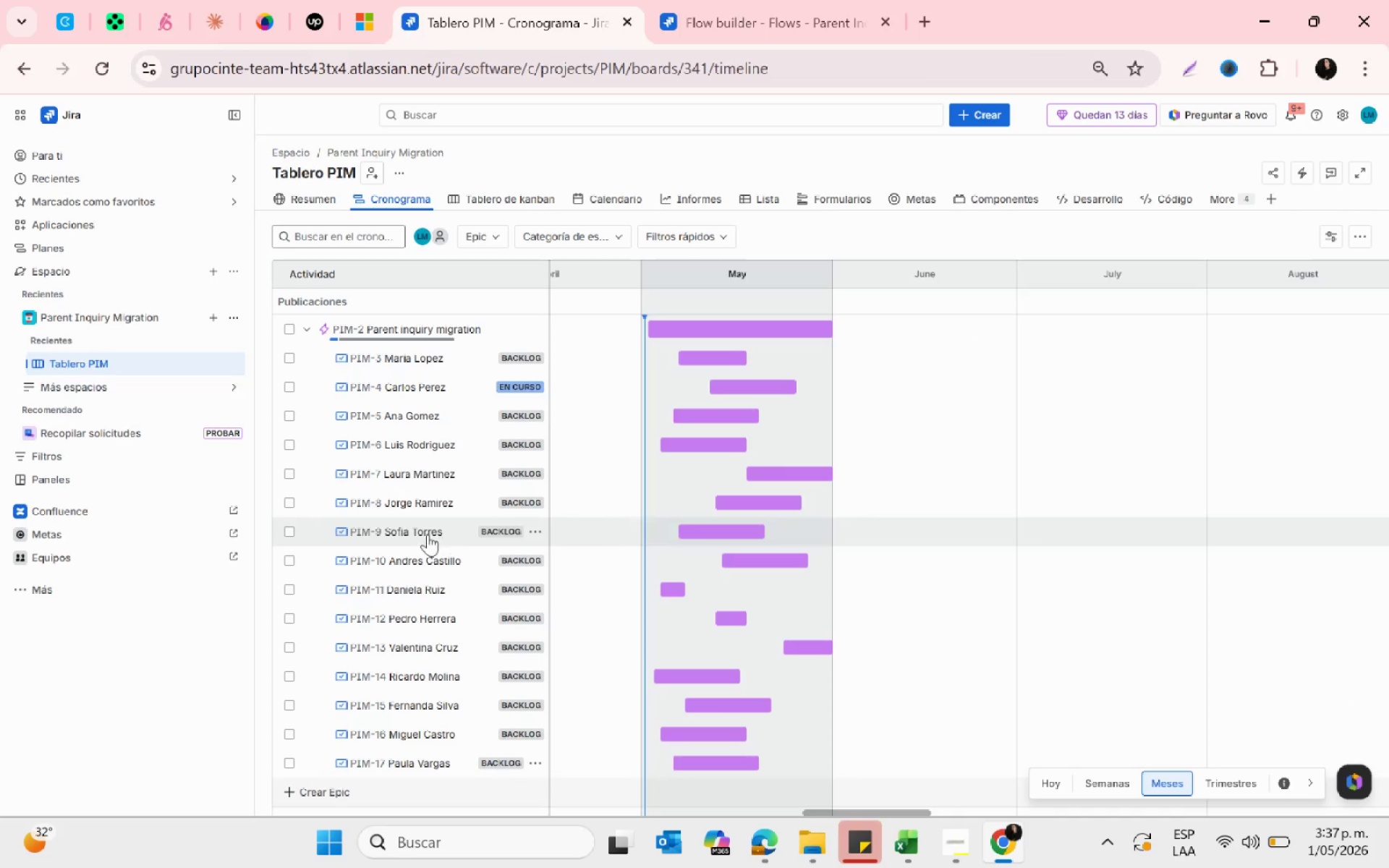 
scroll: coordinate [412, 495], scroll_direction: up, amount: 2.0
 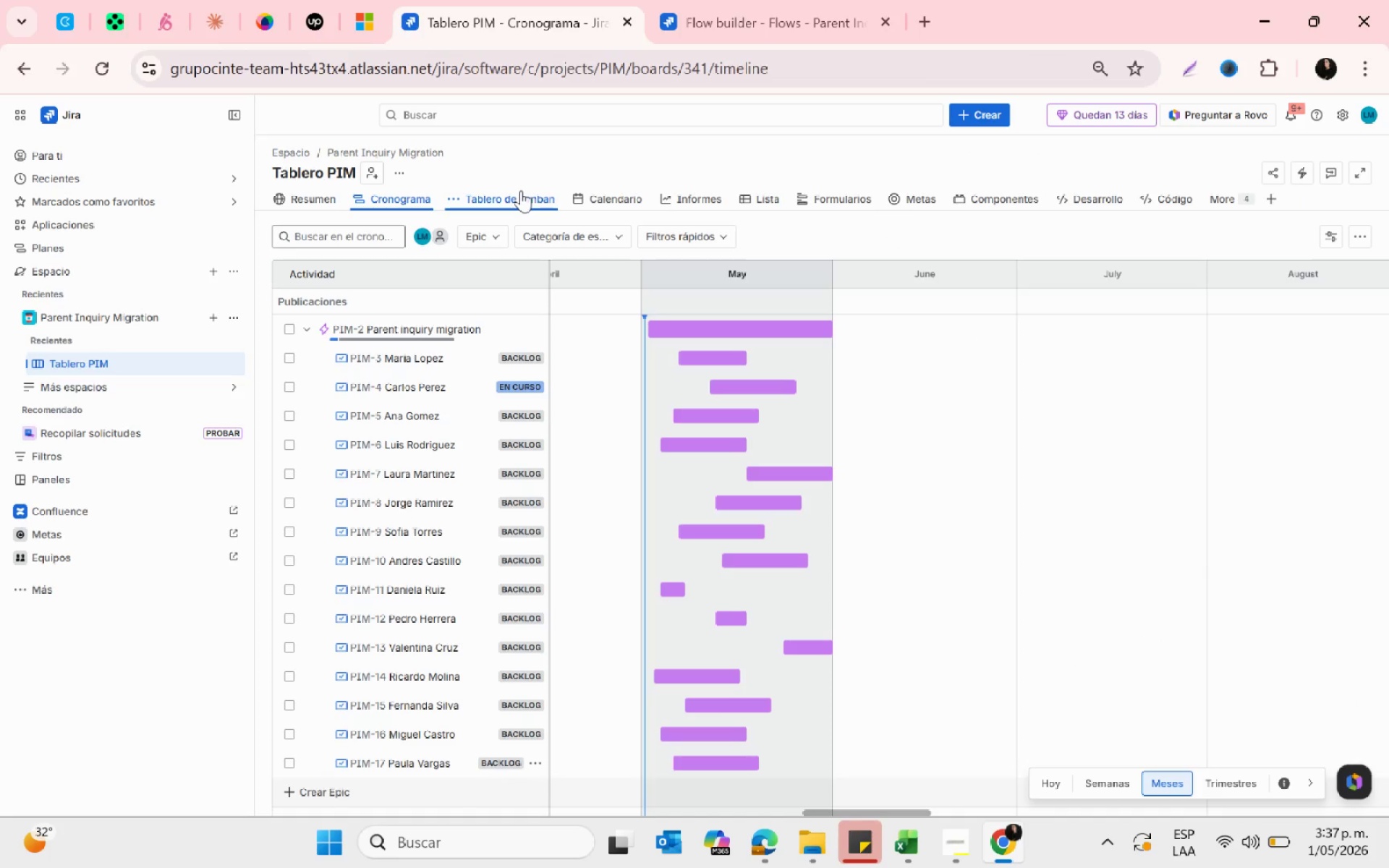 
left_click([521, 190])
 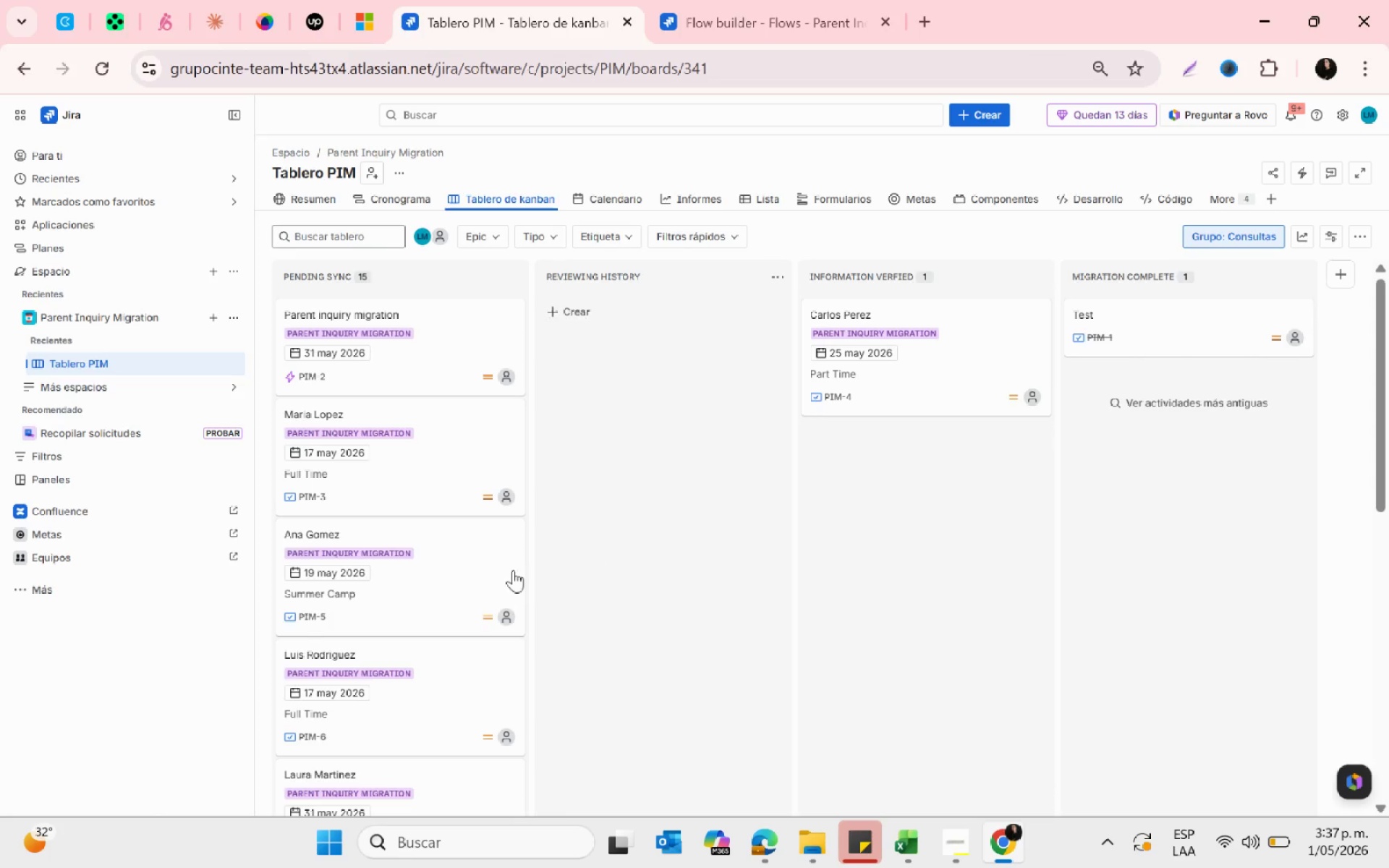 
left_click_drag(start_coordinate=[399, 456], to_coordinate=[613, 444])
 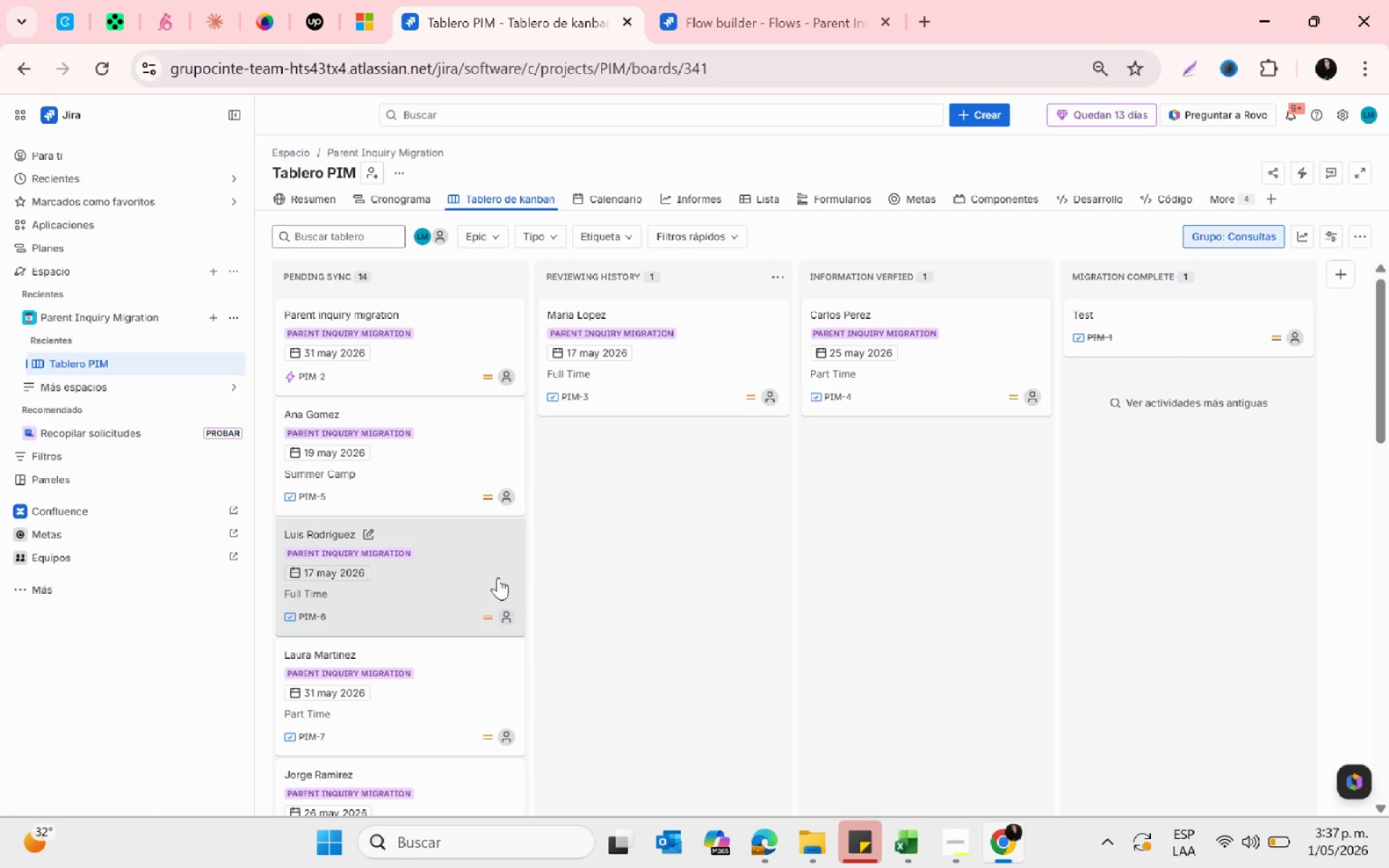 
wait(8.84)
 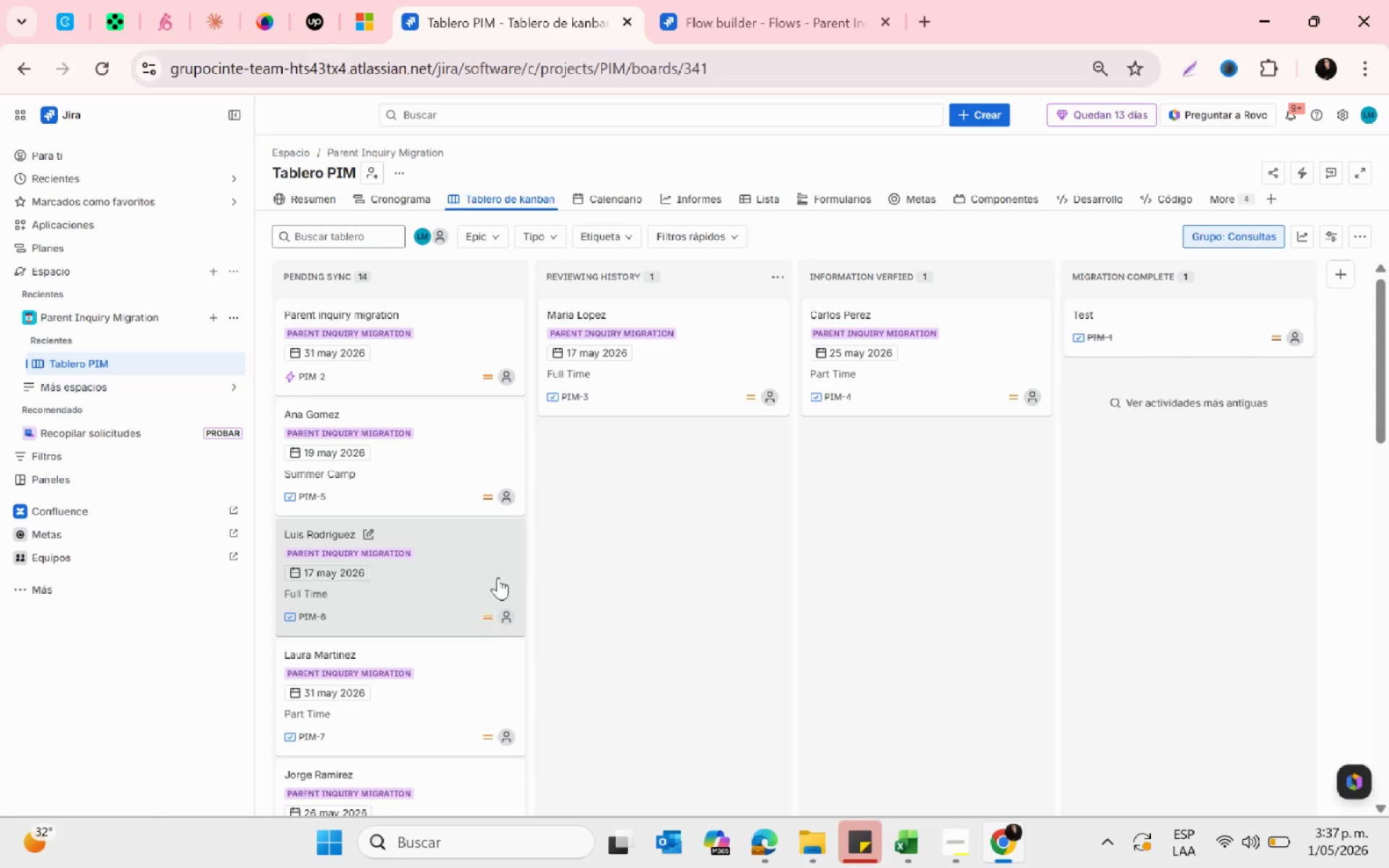 
left_click_drag(start_coordinate=[642, 383], to_coordinate=[849, 460])
 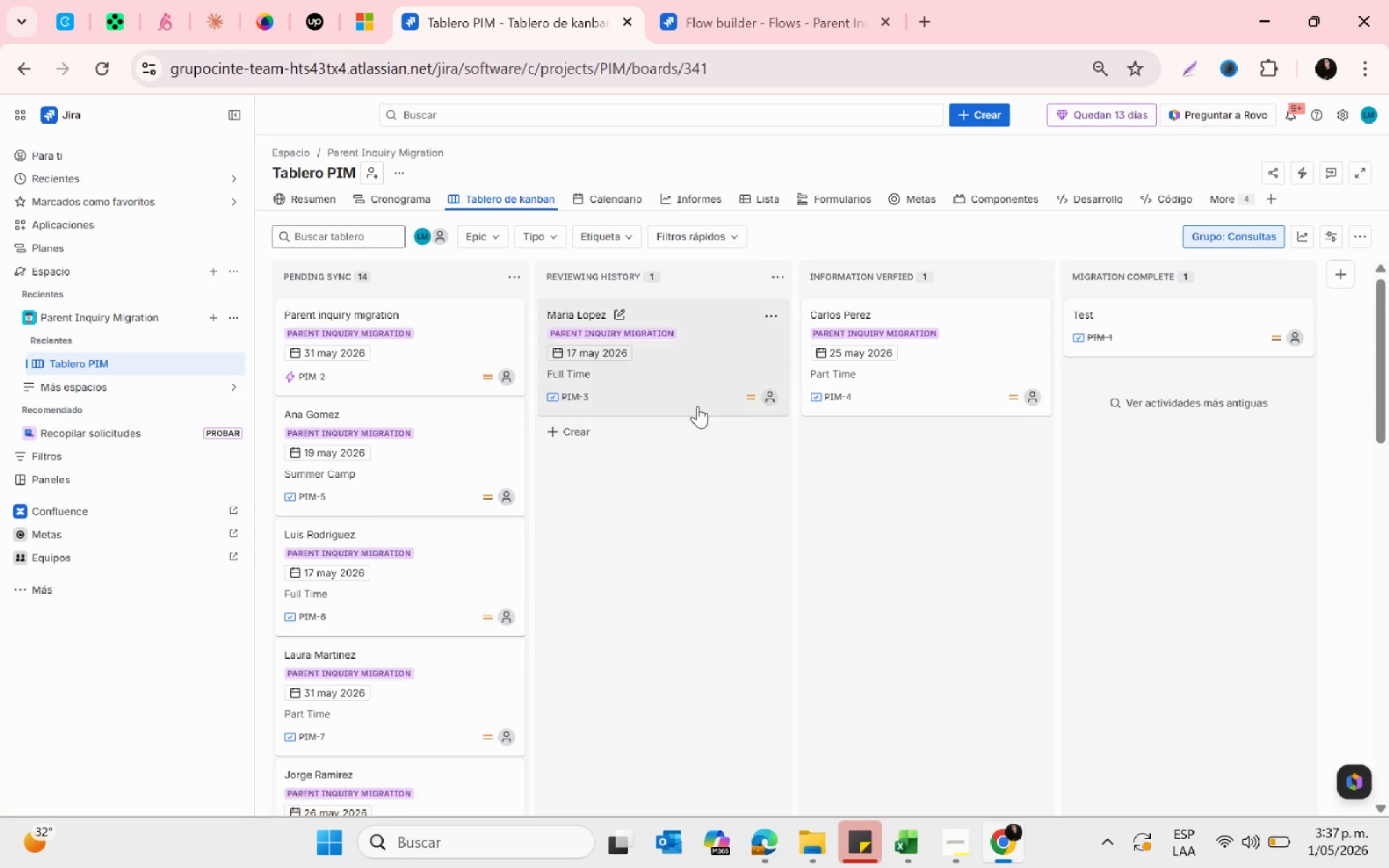 
mouse_move([639, 450])
 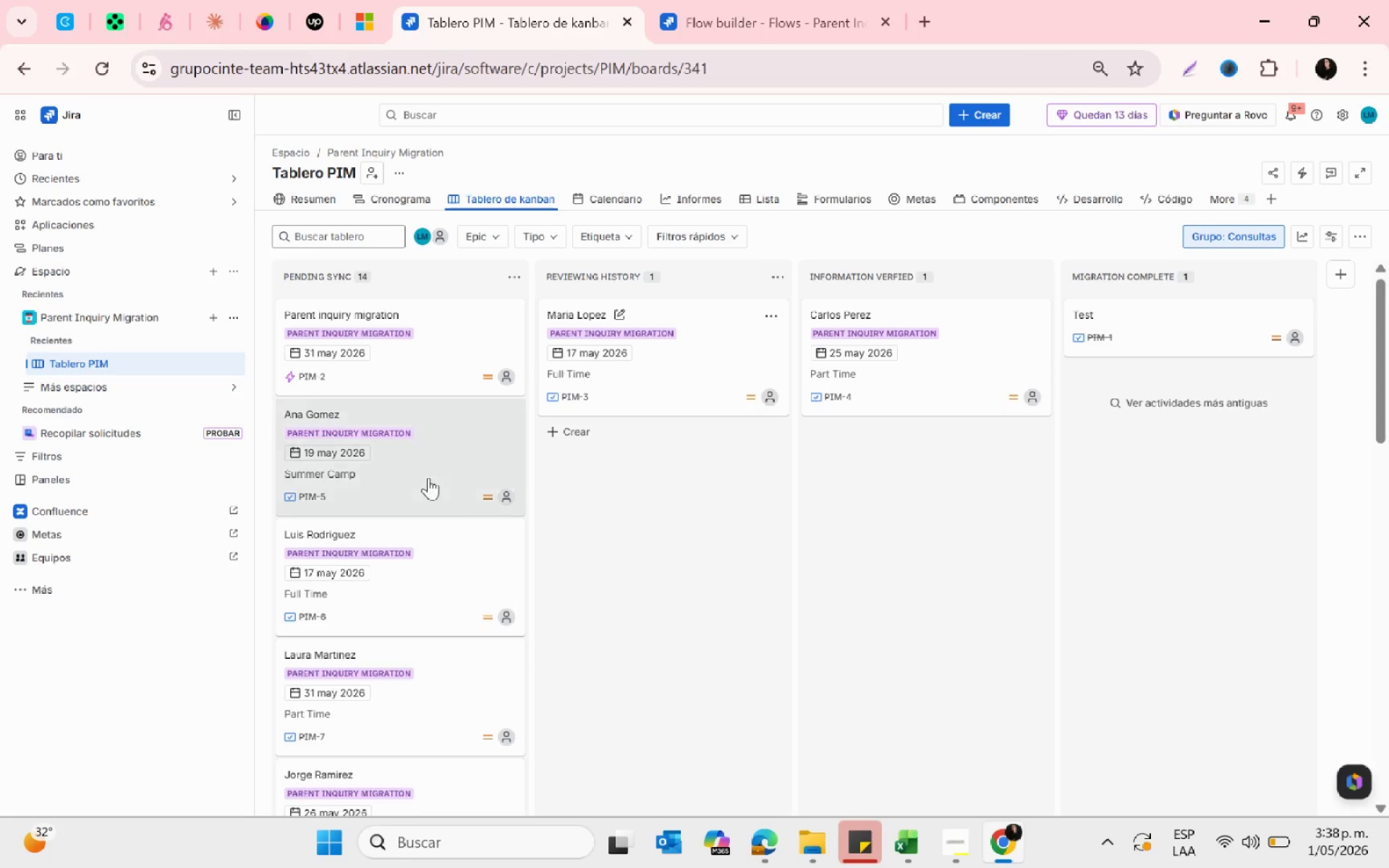 
wait(7.56)
 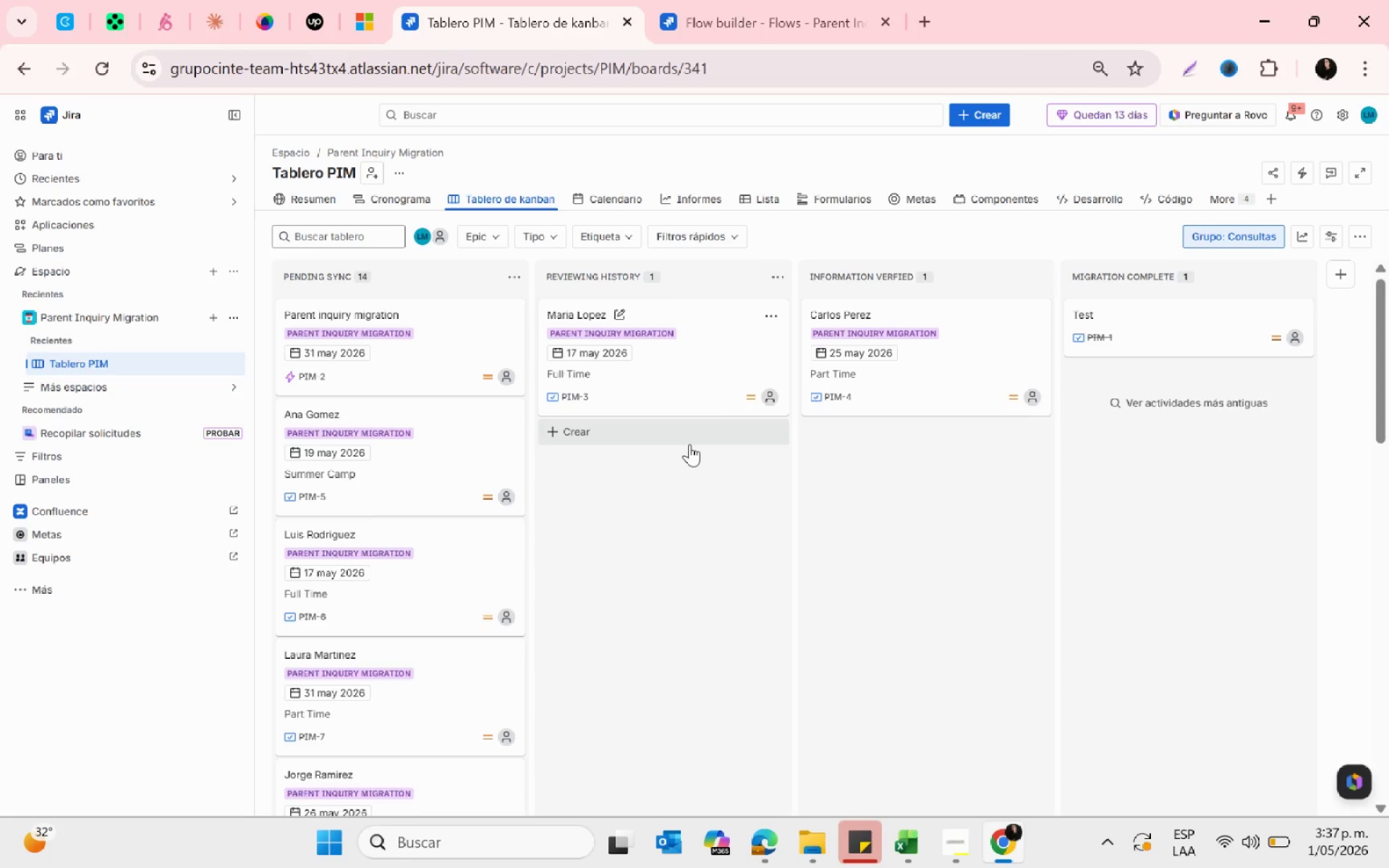 
left_click_drag(start_coordinate=[402, 488], to_coordinate=[660, 488])
 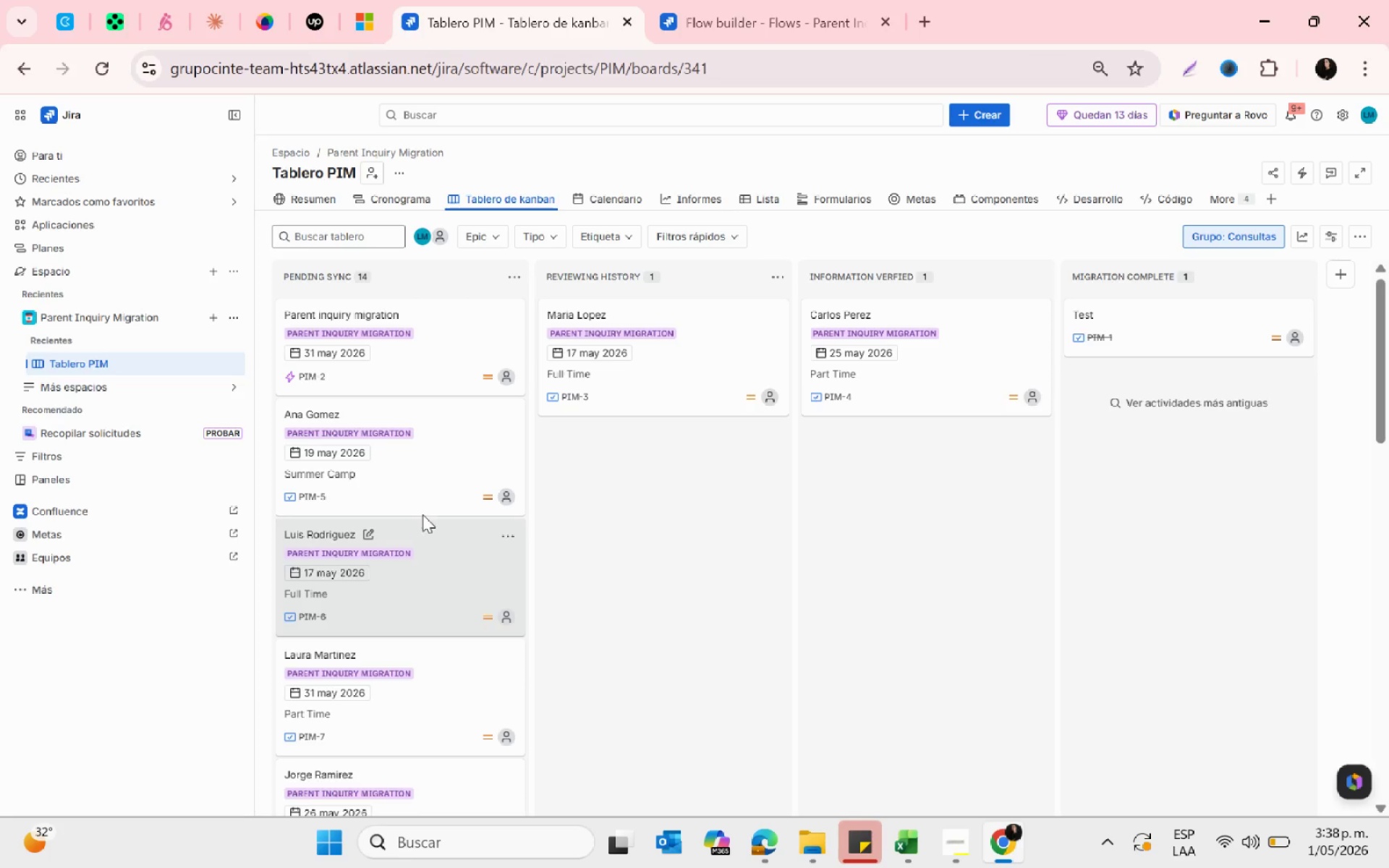 
scroll: coordinate [647, 539], scroll_direction: none, amount: 0.0
 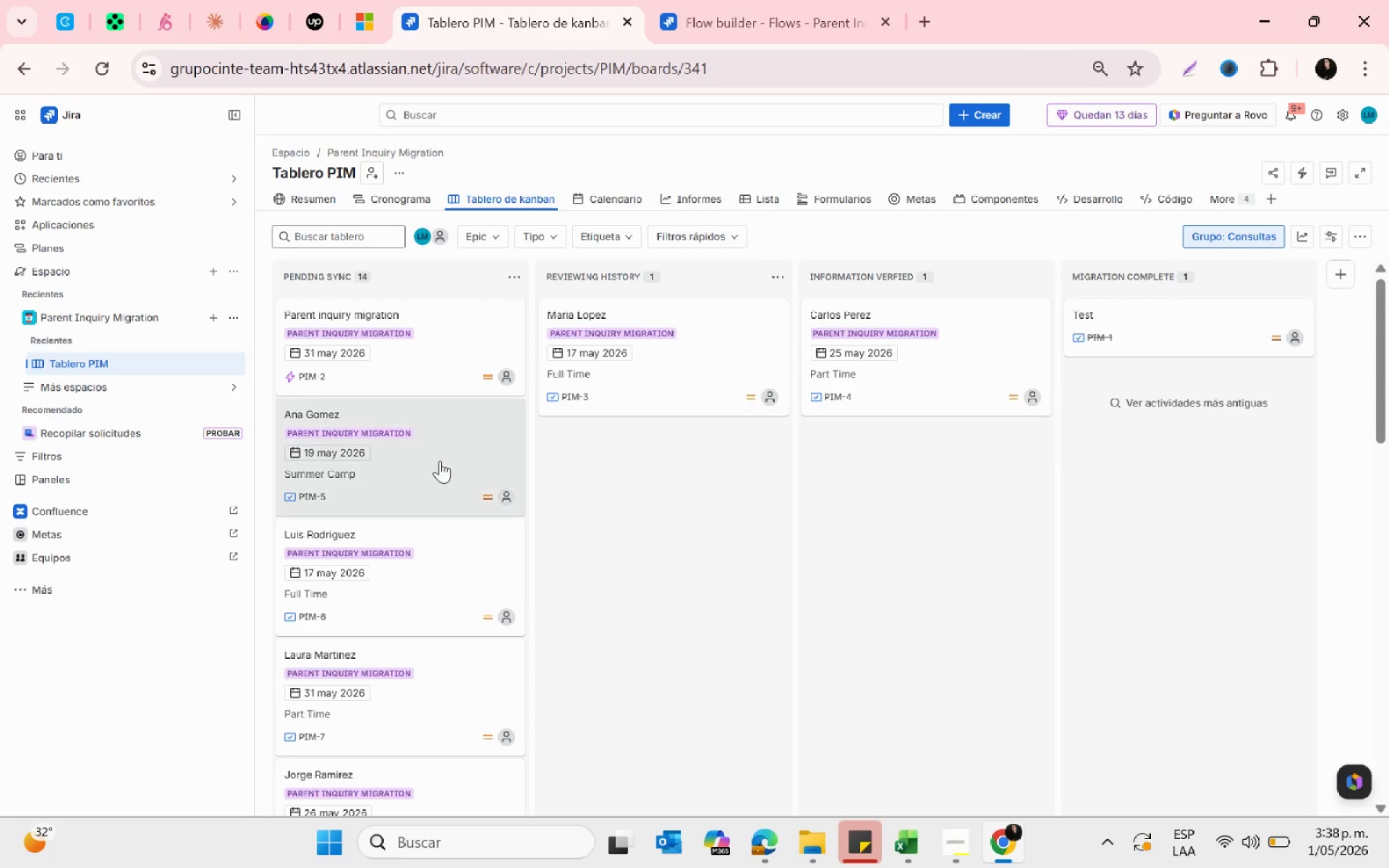 
left_click_drag(start_coordinate=[433, 459], to_coordinate=[838, 458])
 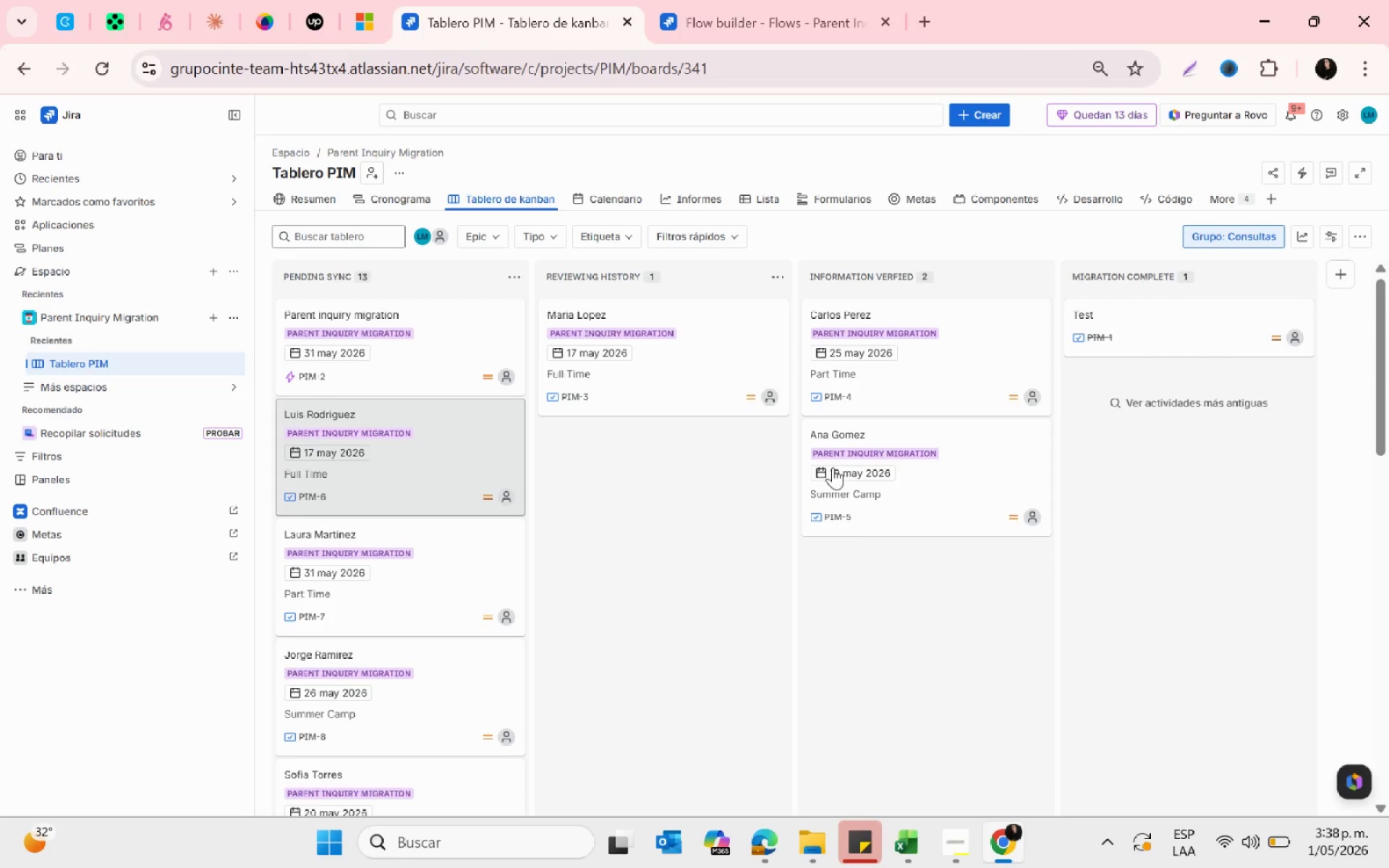 
scroll: coordinate [551, 579], scroll_direction: none, amount: 0.0
 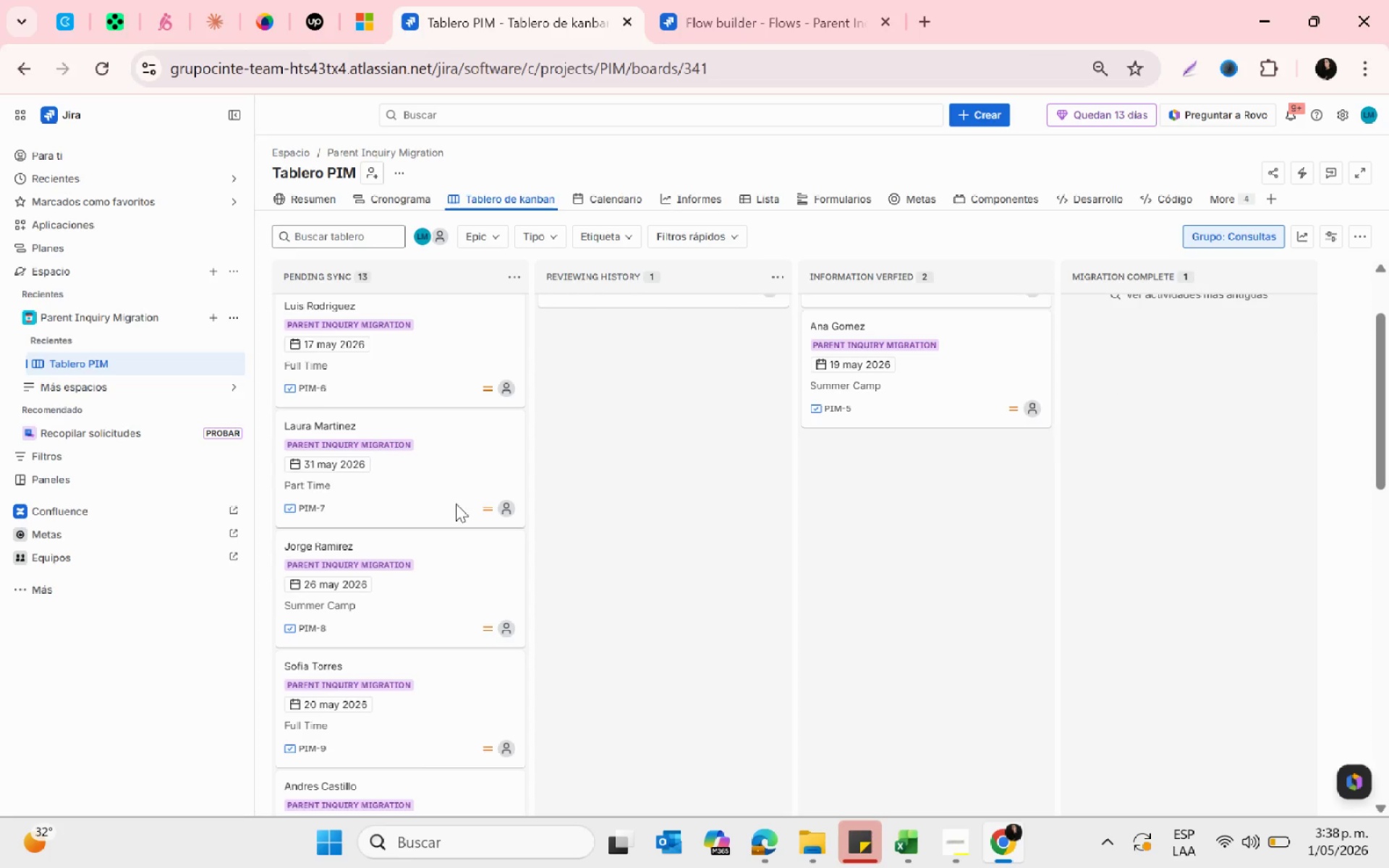 
left_click_drag(start_coordinate=[427, 482], to_coordinate=[611, 474])
 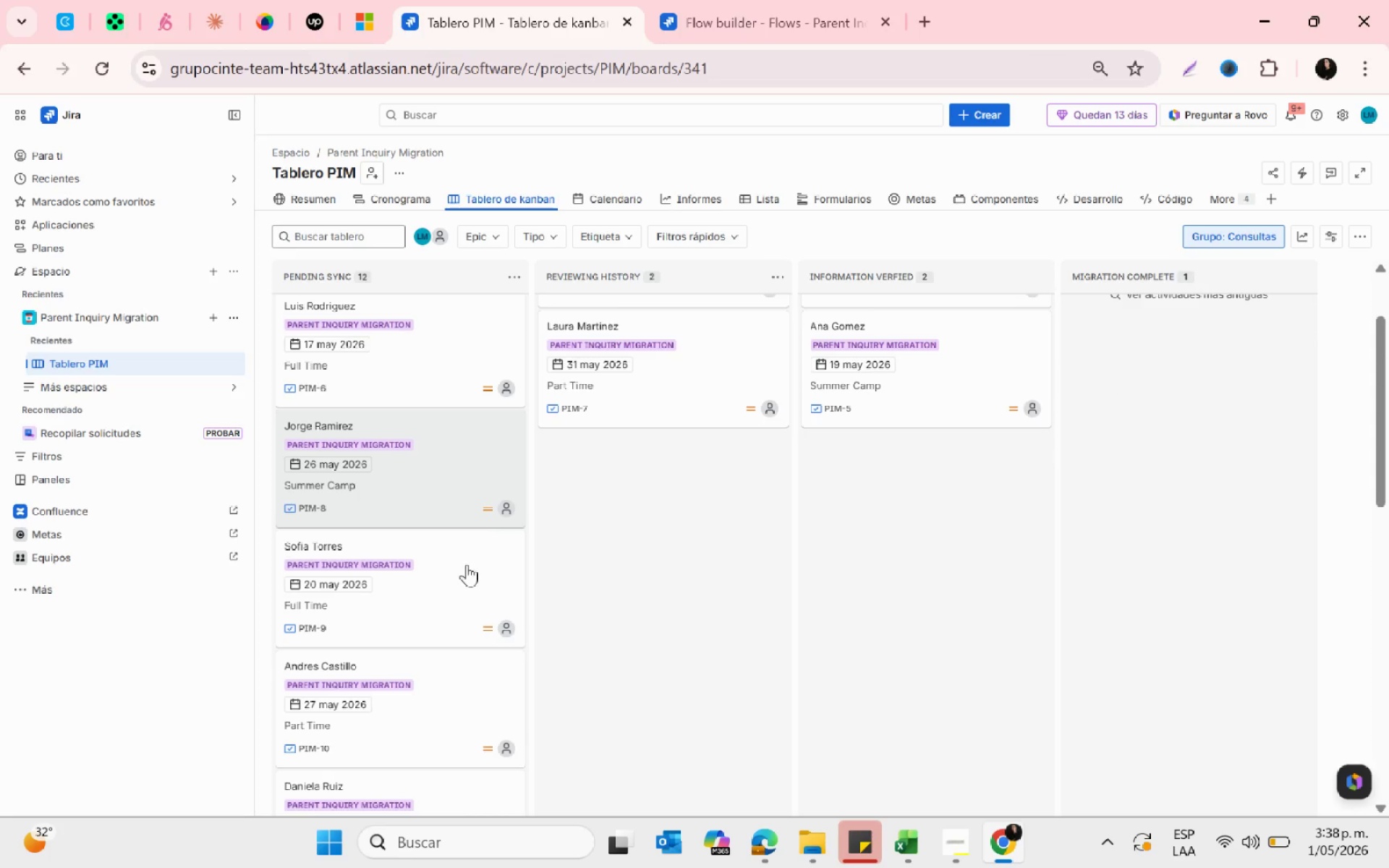 
left_click_drag(start_coordinate=[424, 563], to_coordinate=[839, 516])
 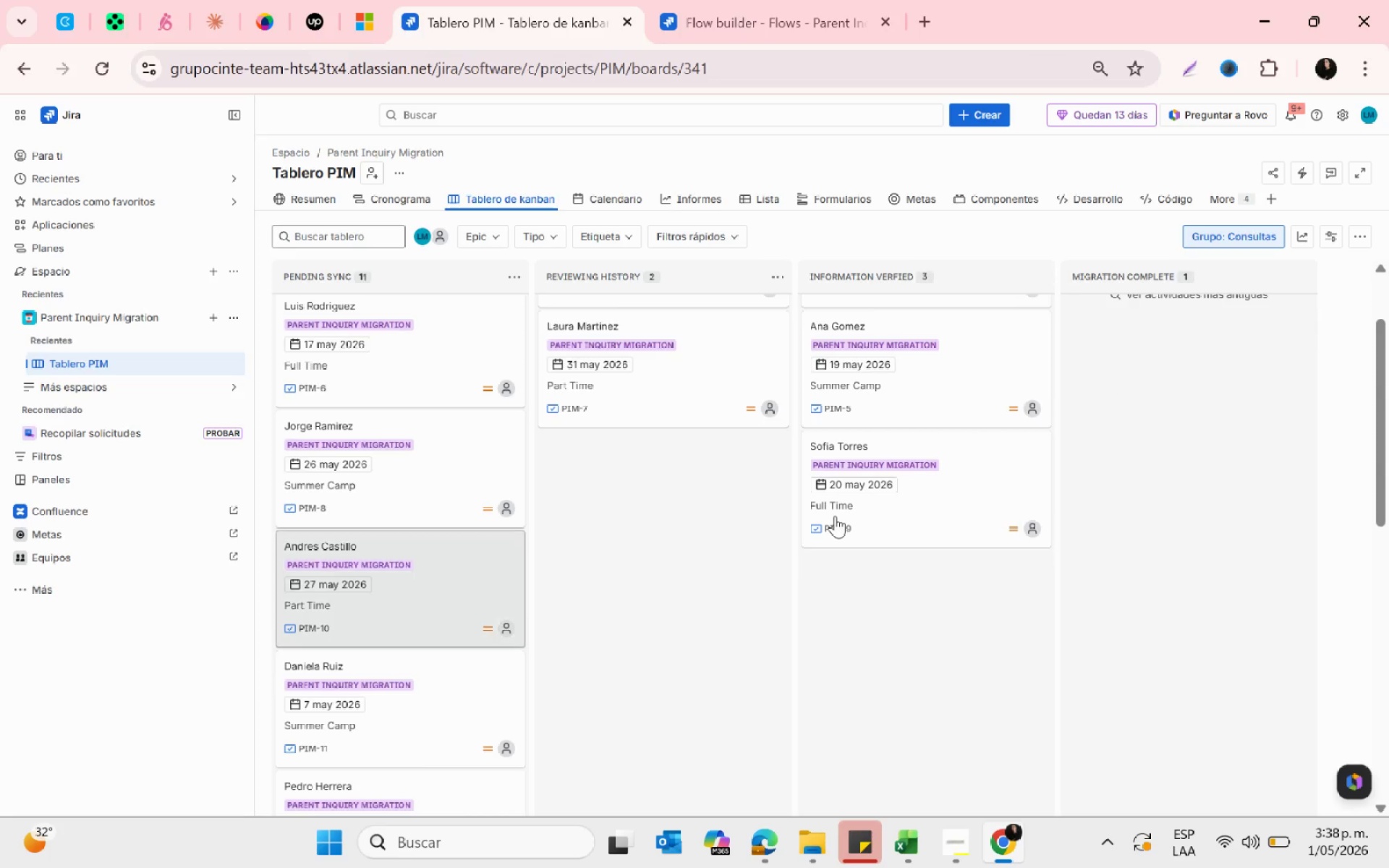 
scroll: coordinate [658, 580], scroll_direction: down, amount: 2.0
 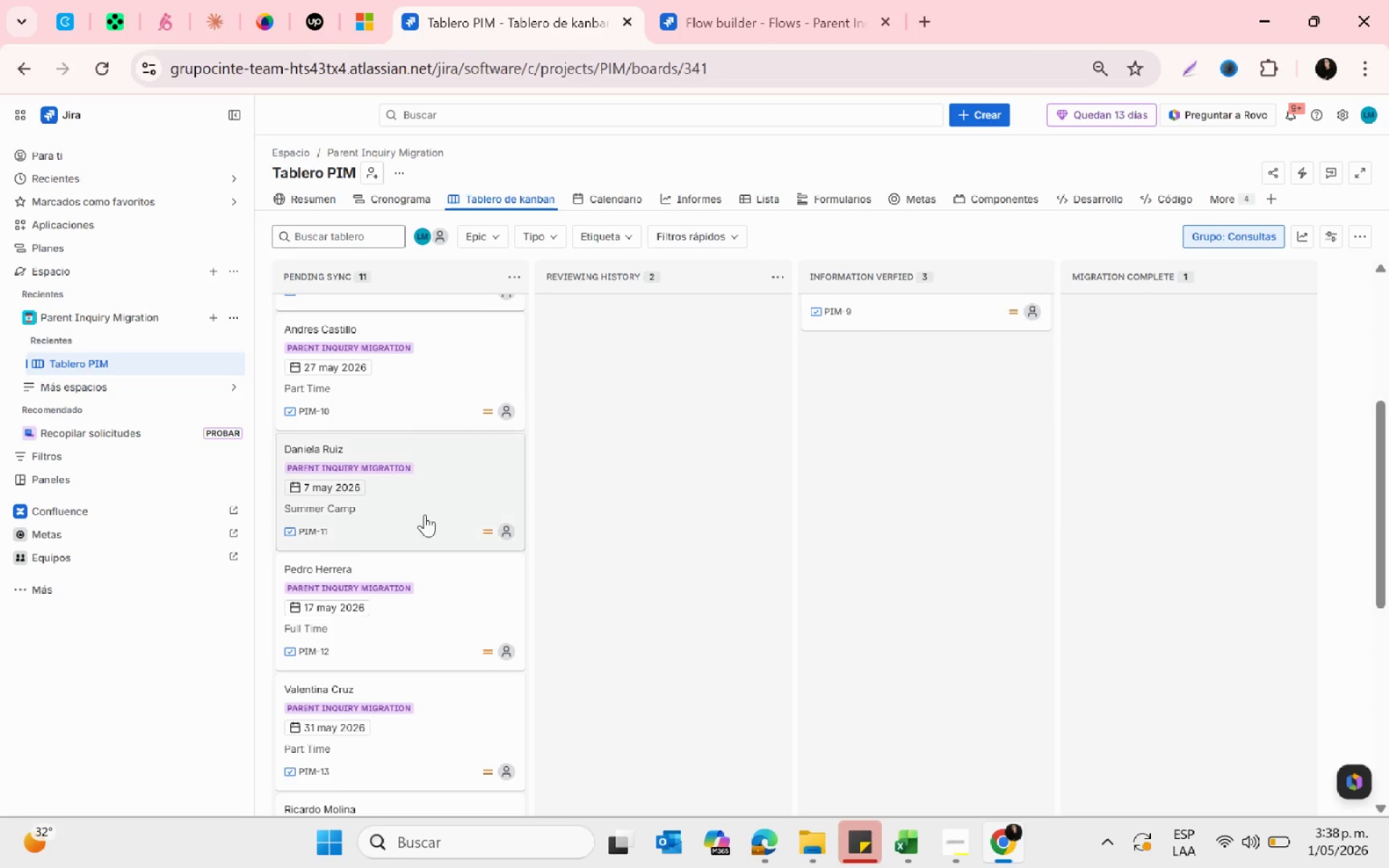 
scroll: coordinate [422, 519], scroll_direction: none, amount: 0.0
 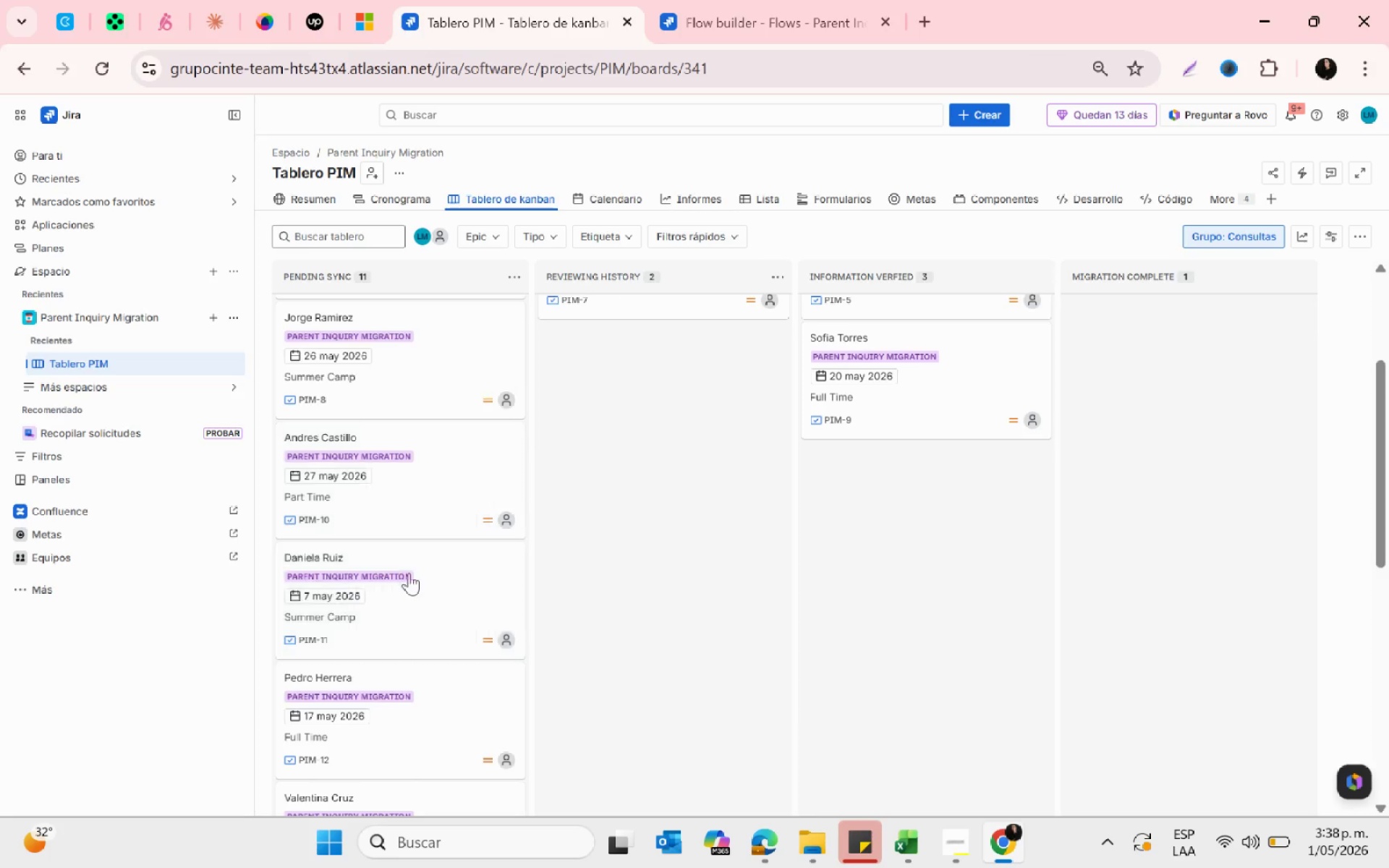 
left_click_drag(start_coordinate=[398, 571], to_coordinate=[647, 574])
 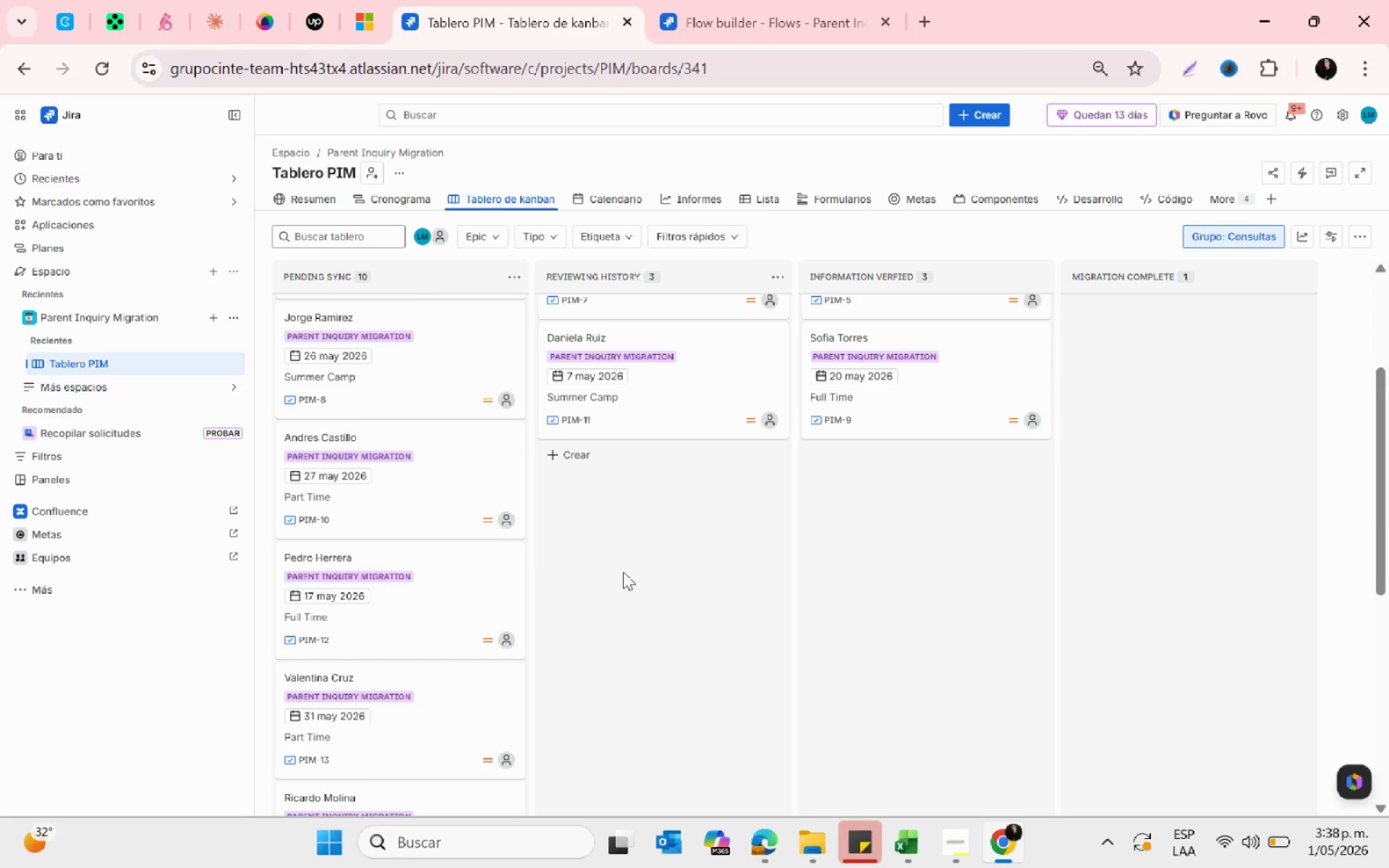 
left_click_drag(start_coordinate=[462, 573], to_coordinate=[331, 562])
 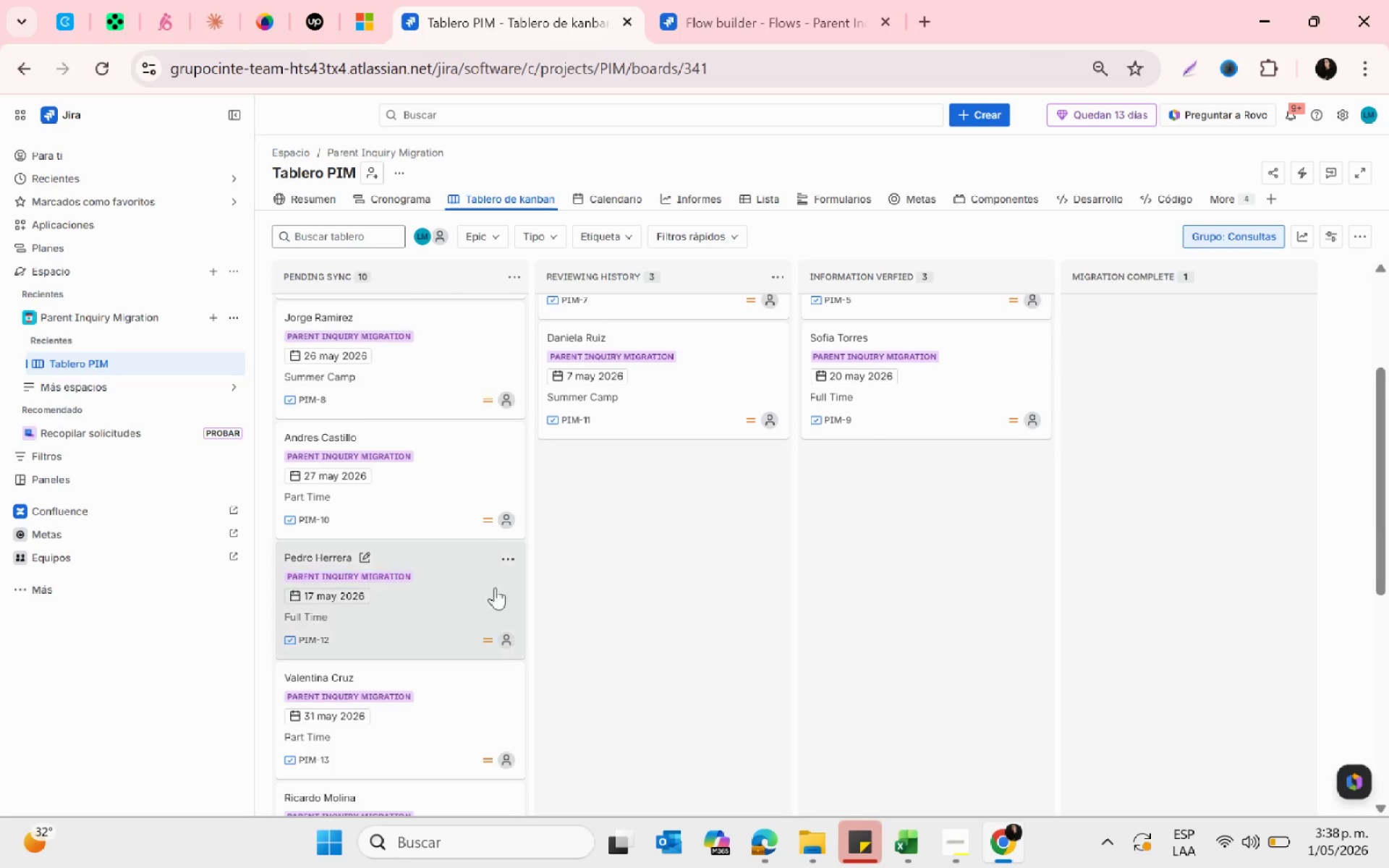 
scroll: coordinate [577, 596], scroll_direction: up, amount: 4.0
 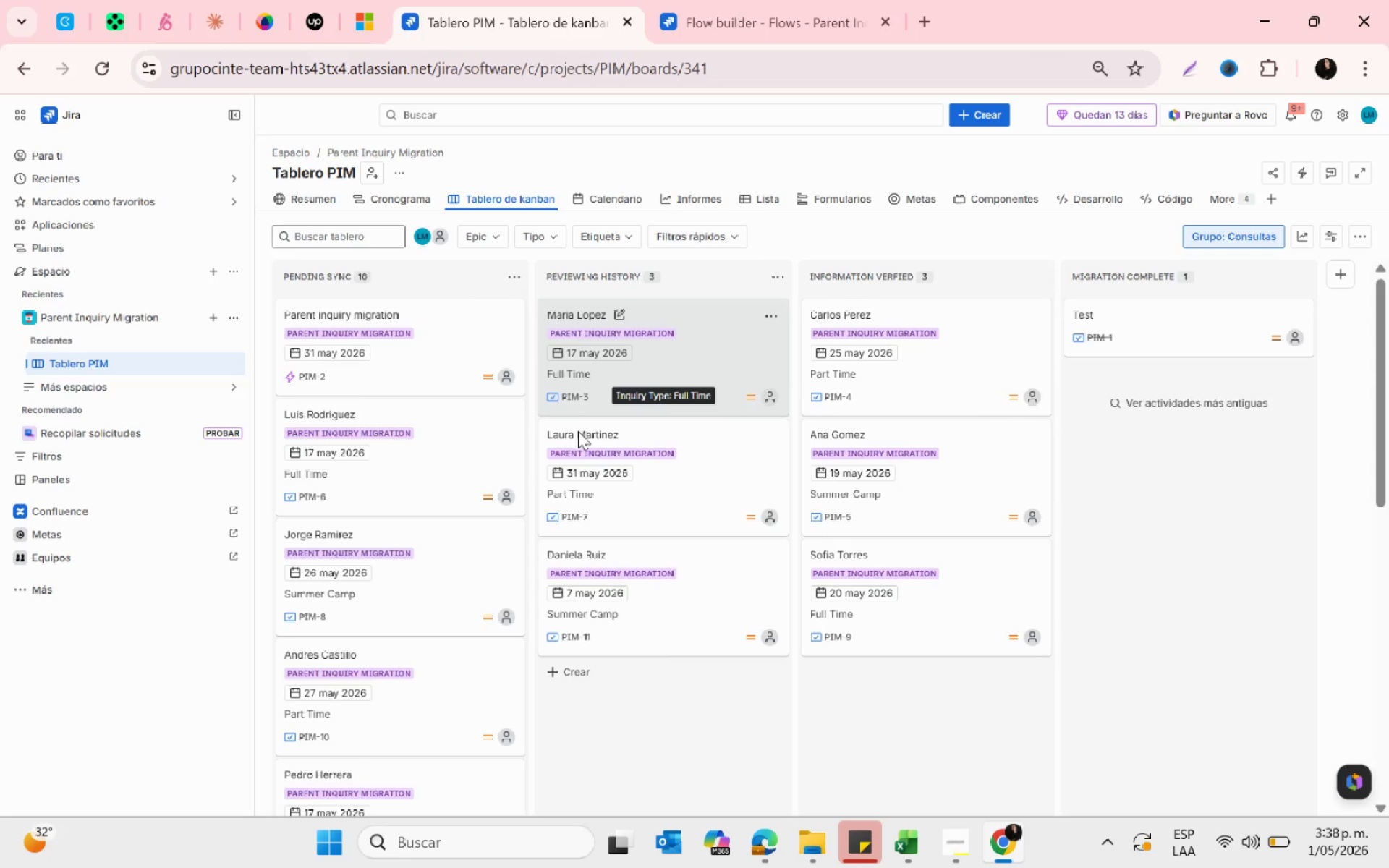 
mouse_move([380, 467])
 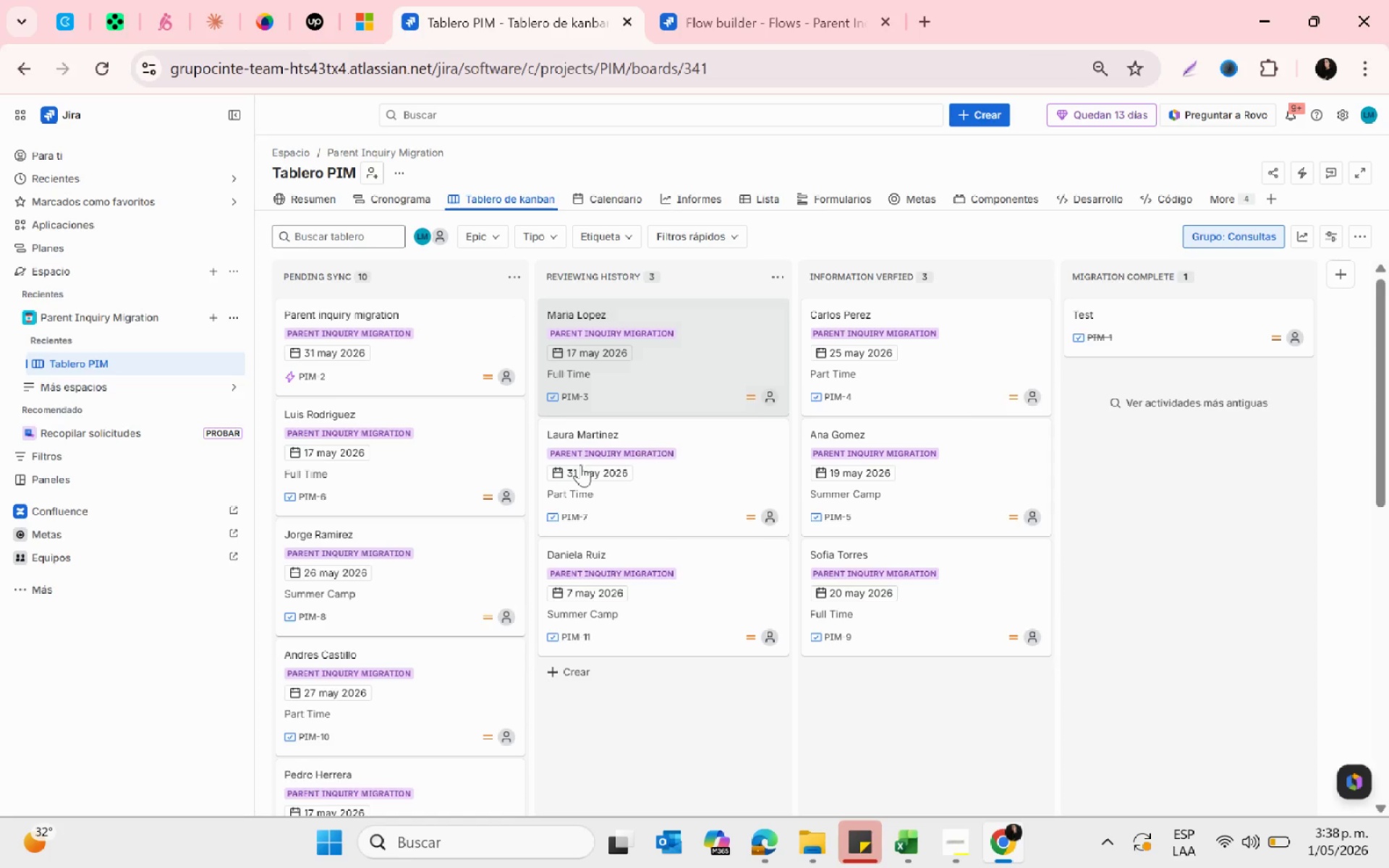 
scroll: coordinate [491, 521], scroll_direction: none, amount: 0.0
 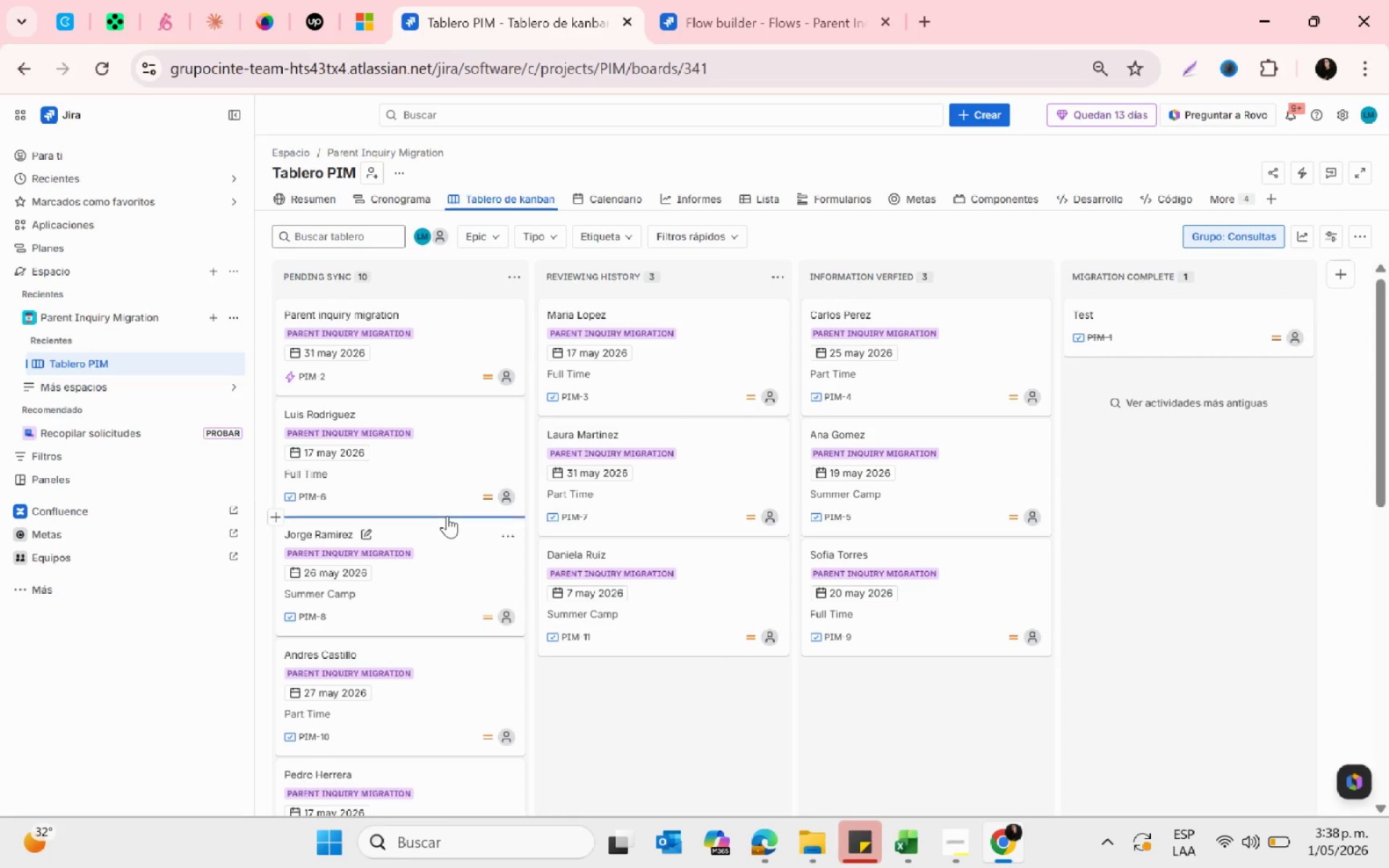 
scroll: coordinate [448, 514], scroll_direction: down, amount: 2.0
 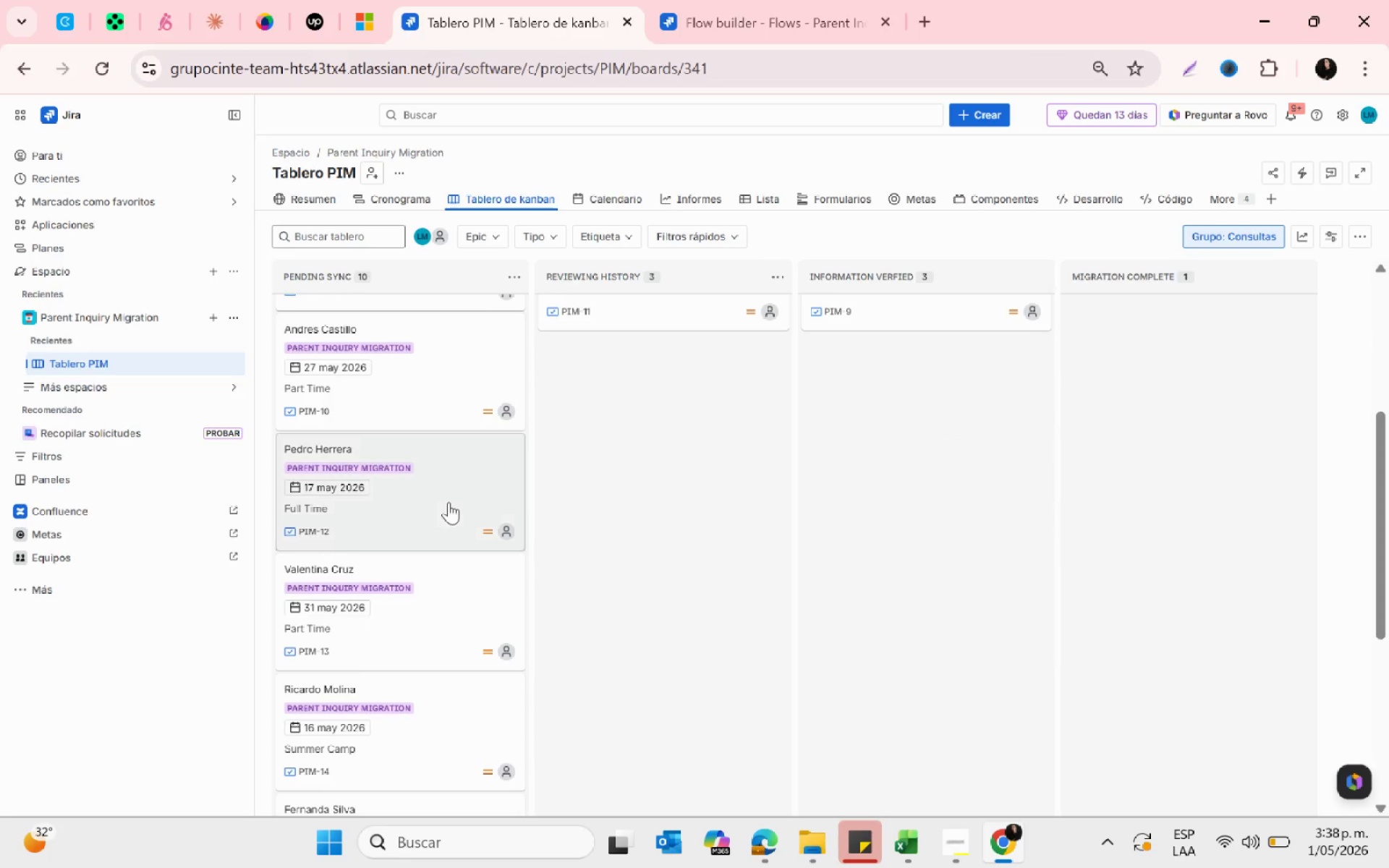 
scroll: coordinate [441, 540], scroll_direction: up, amount: 2.0
 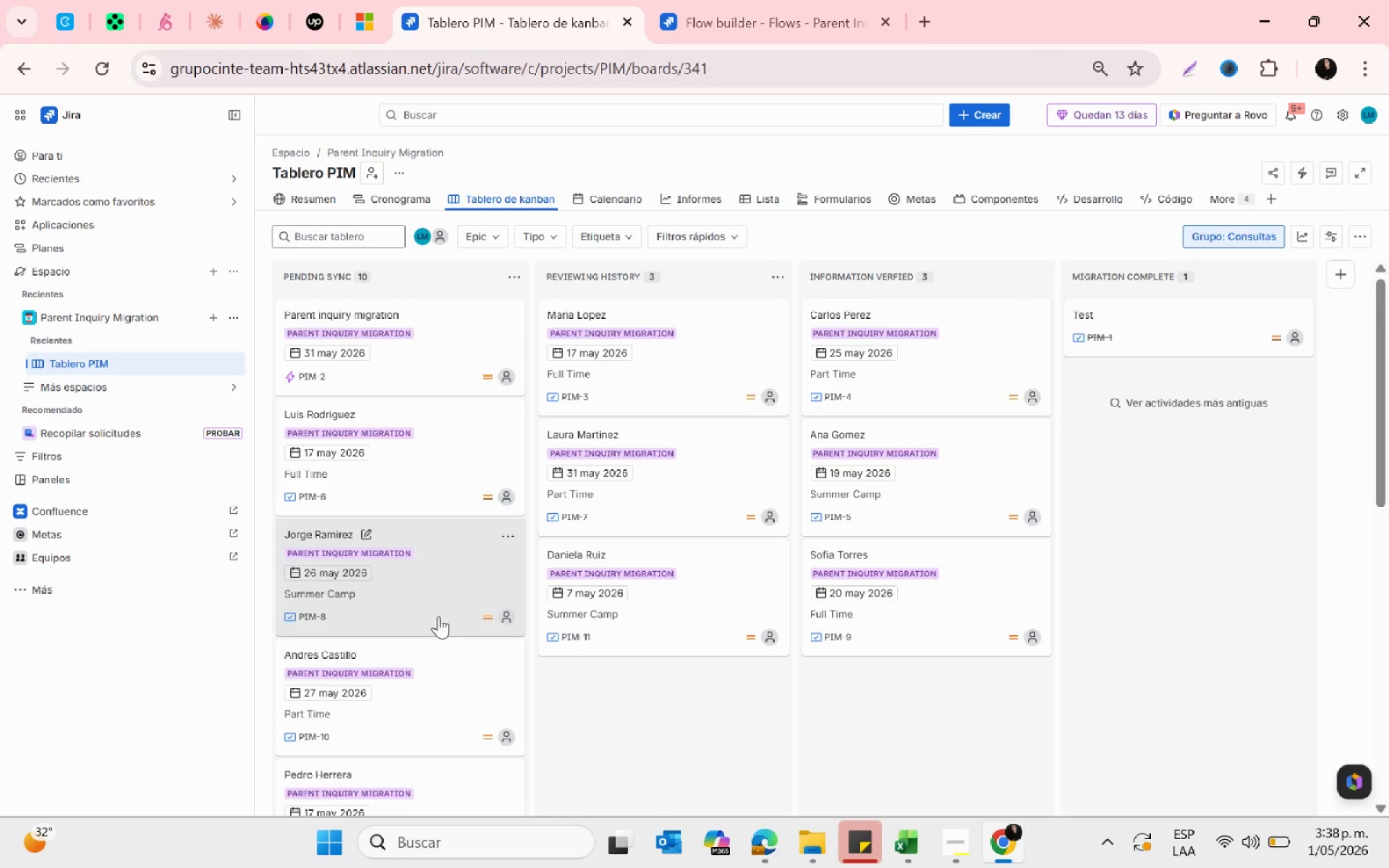 
scroll: coordinate [430, 600], scroll_direction: none, amount: 0.0
 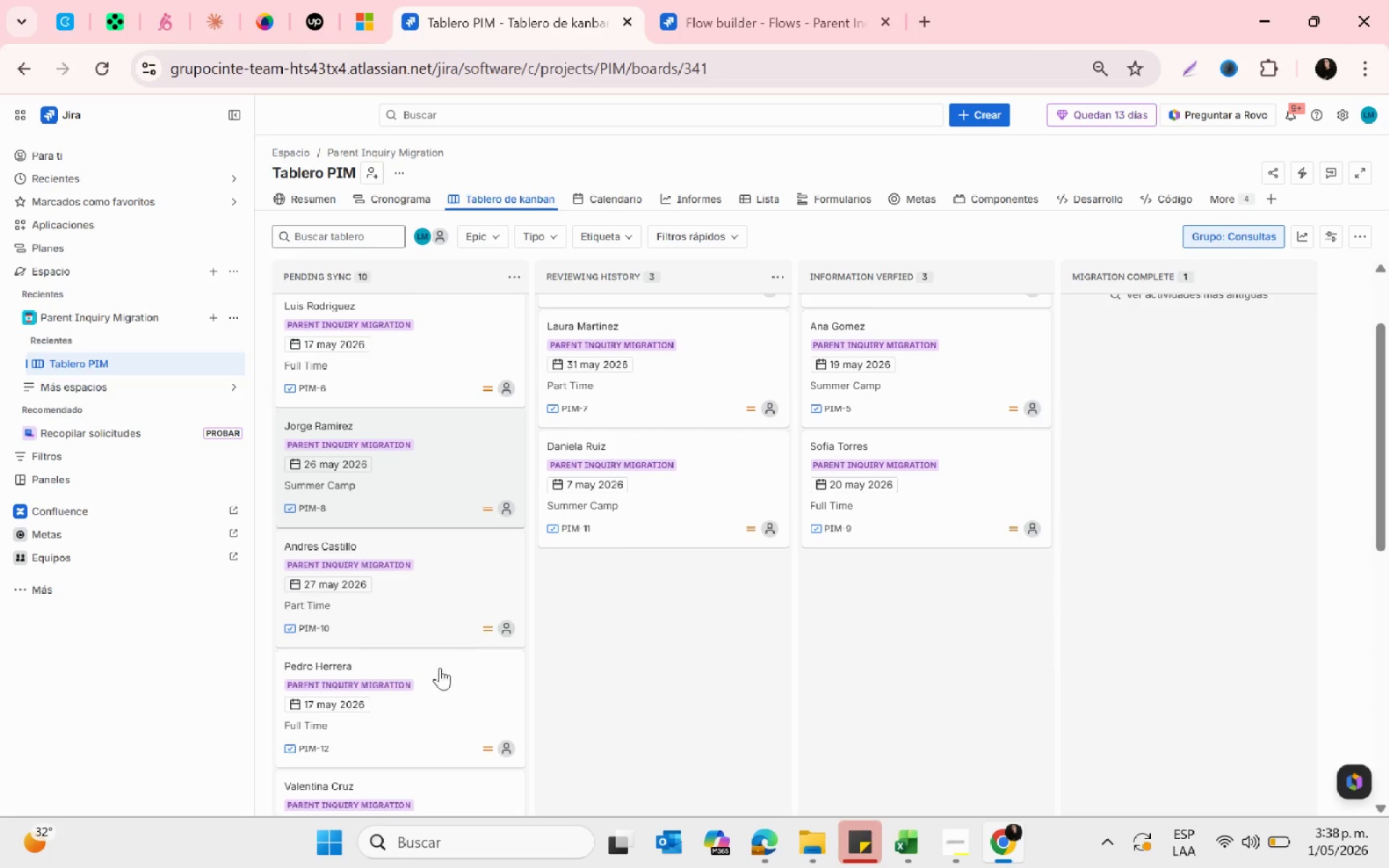 
scroll: coordinate [394, 576], scroll_direction: down, amount: 1.0
 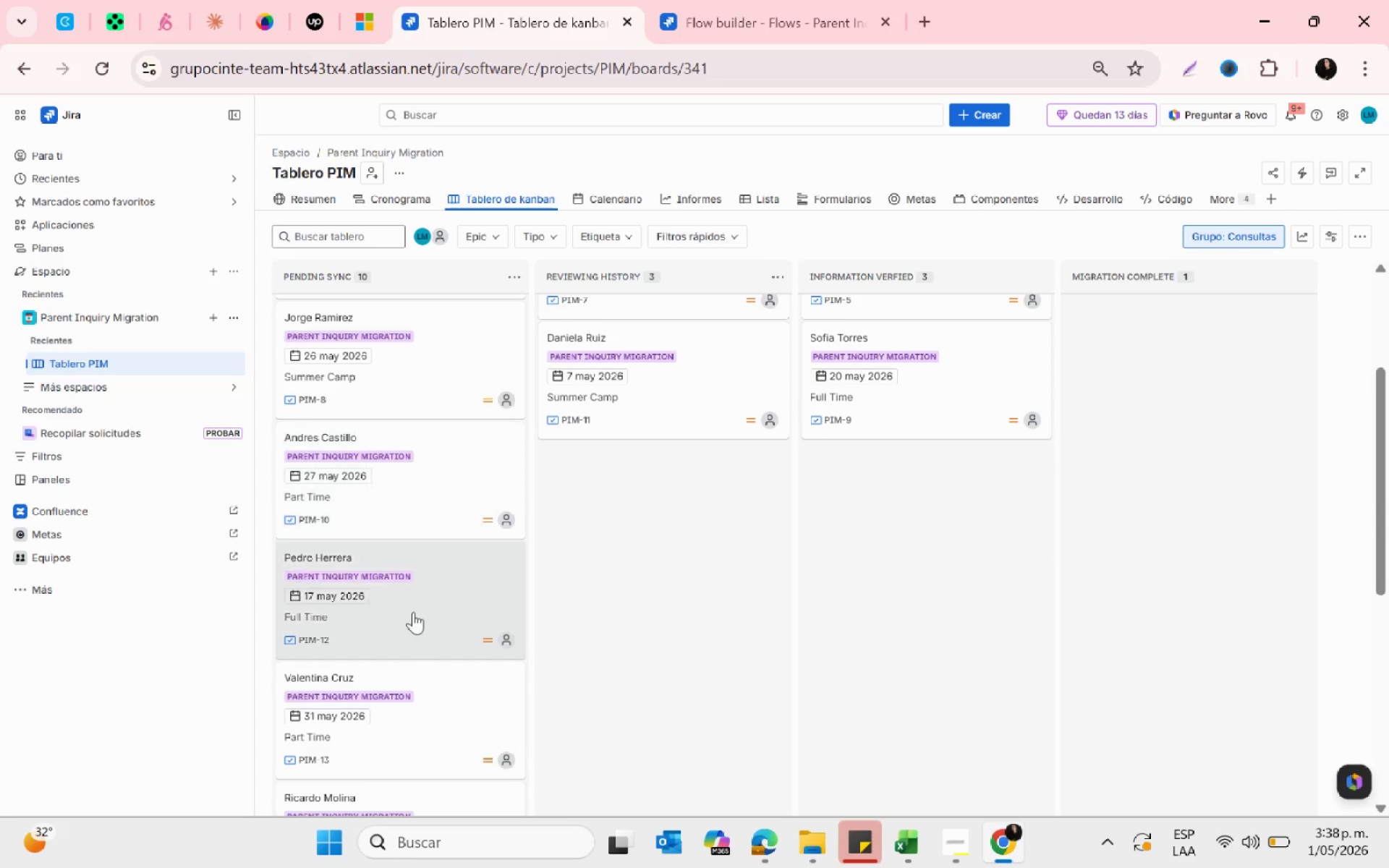 
left_click_drag(start_coordinate=[413, 612], to_coordinate=[874, 485])
 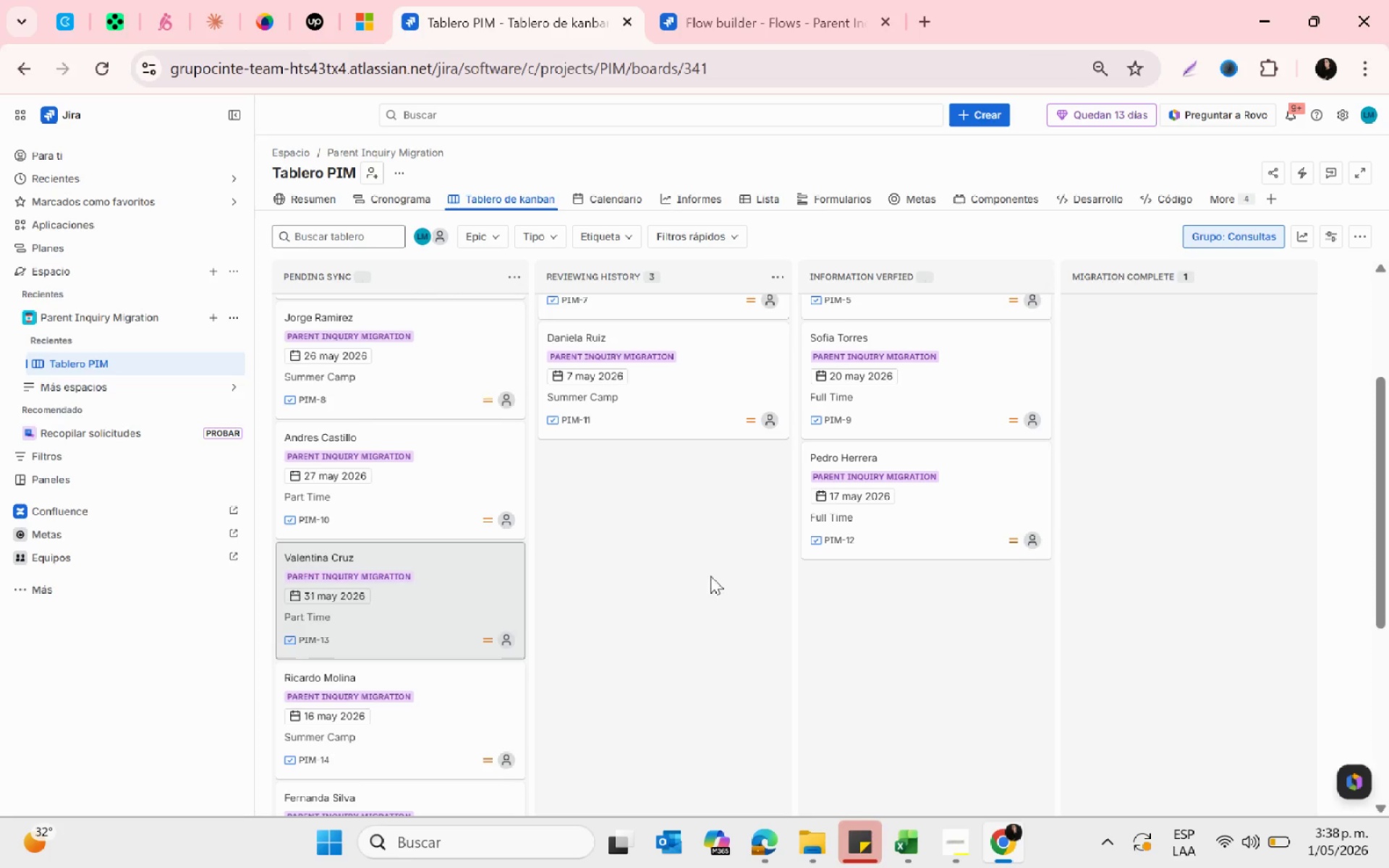 
scroll: coordinate [694, 571], scroll_direction: down, amount: 2.0
 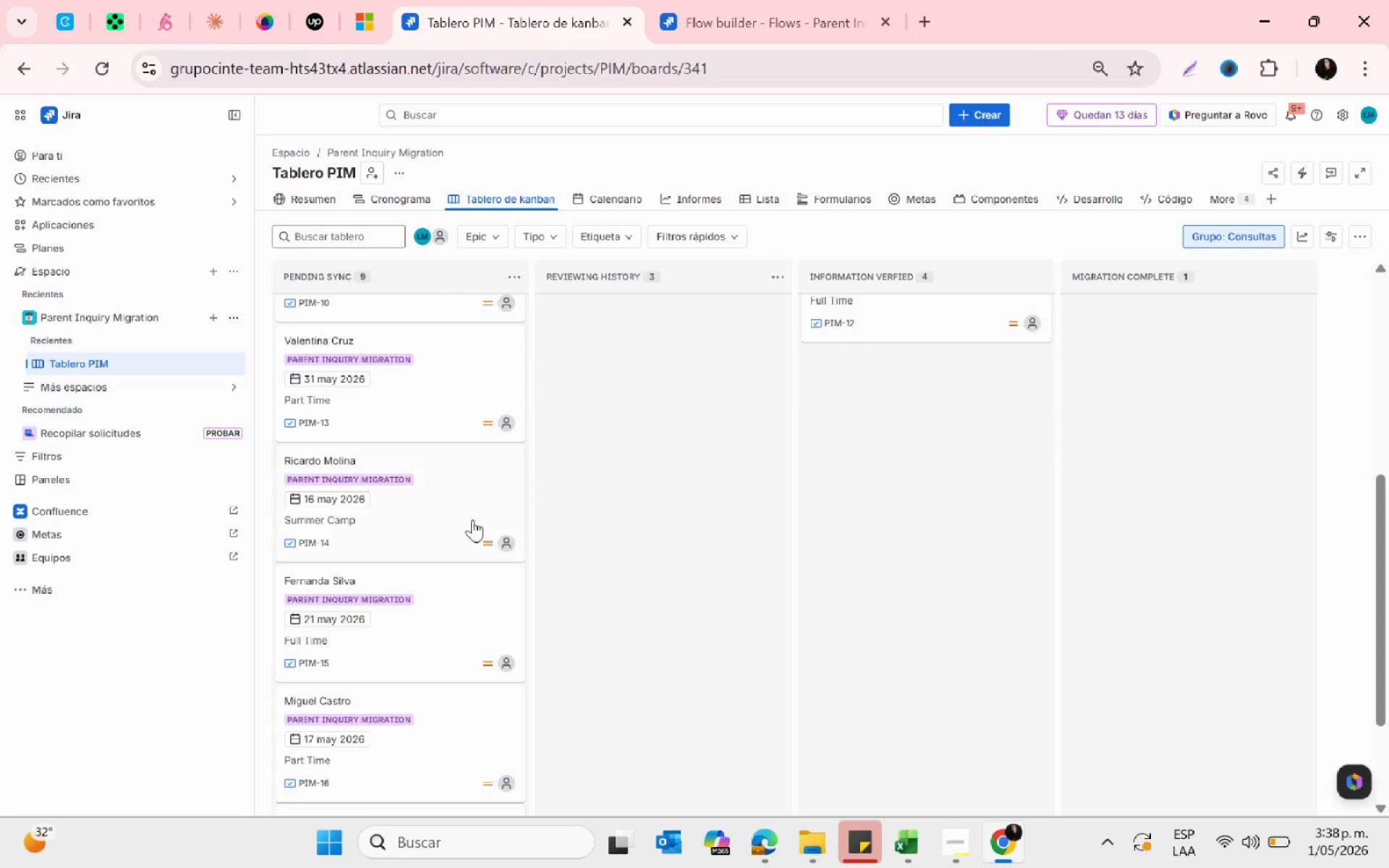 
scroll: coordinate [435, 514], scroll_direction: up, amount: 1.0
 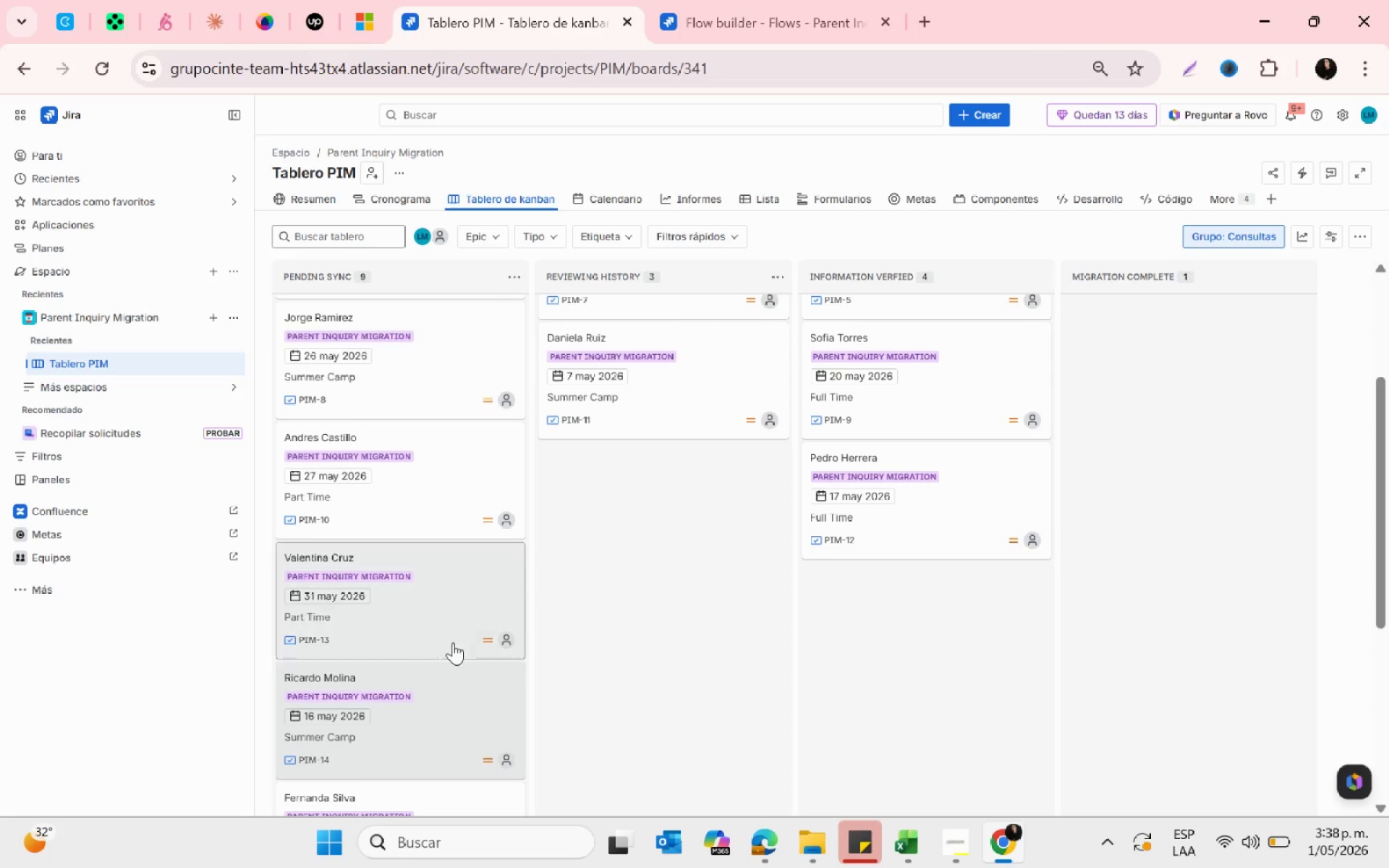 
scroll: coordinate [442, 629], scroll_direction: none, amount: 0.0
 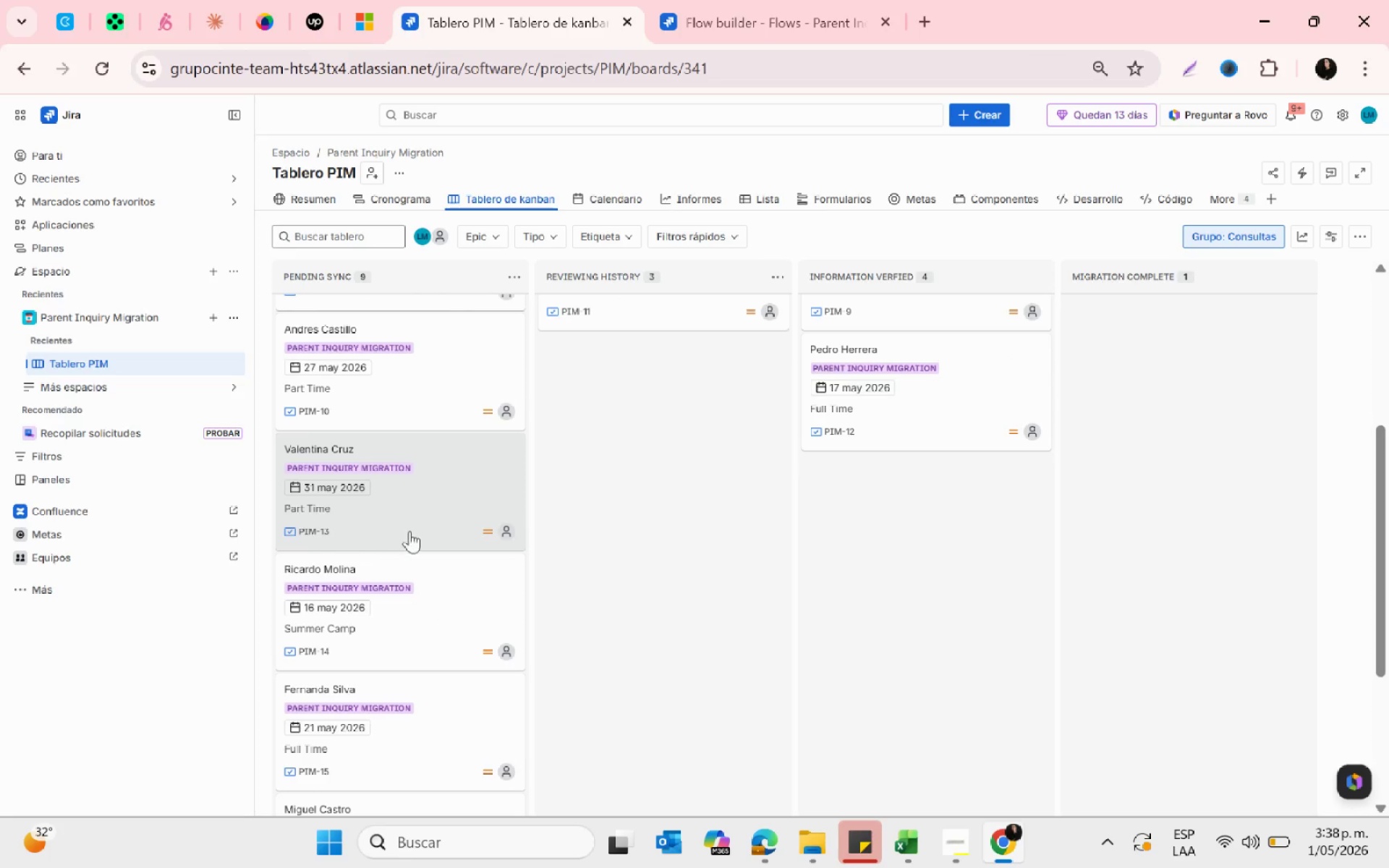 
left_click_drag(start_coordinate=[401, 512], to_coordinate=[616, 436])
 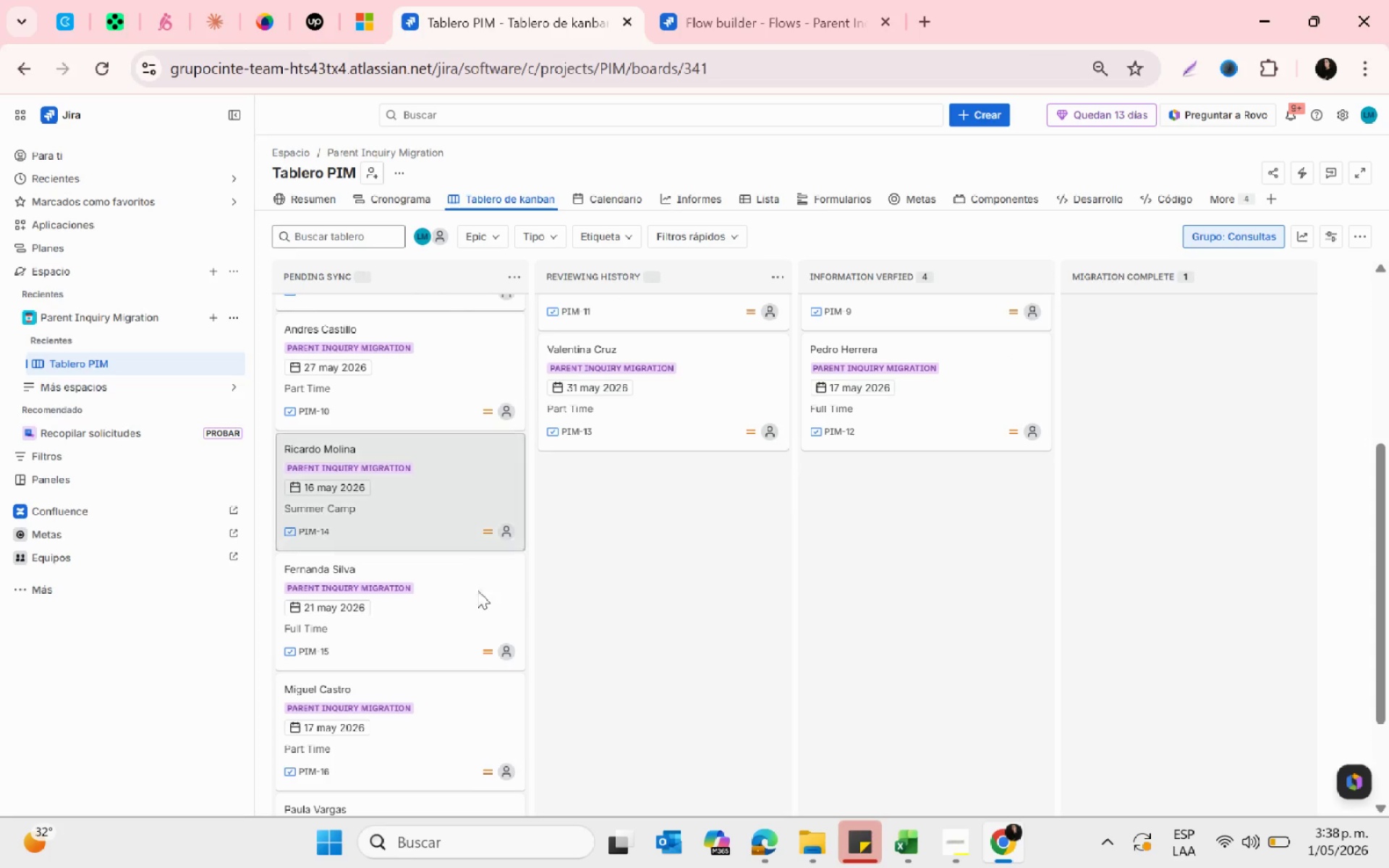 
left_click_drag(start_coordinate=[447, 585], to_coordinate=[862, 470])
 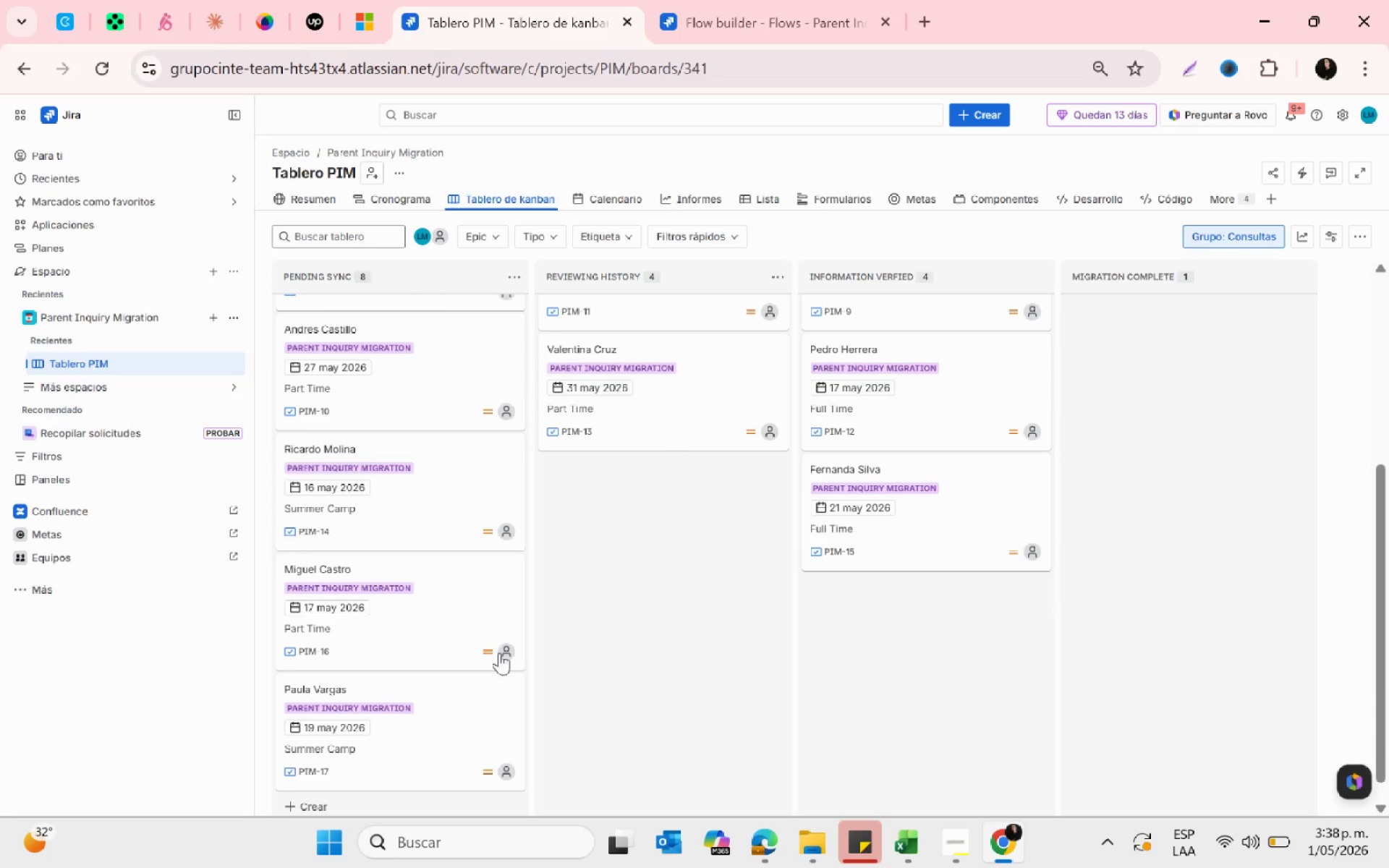 
scroll: coordinate [527, 566], scroll_direction: down, amount: 1.0
 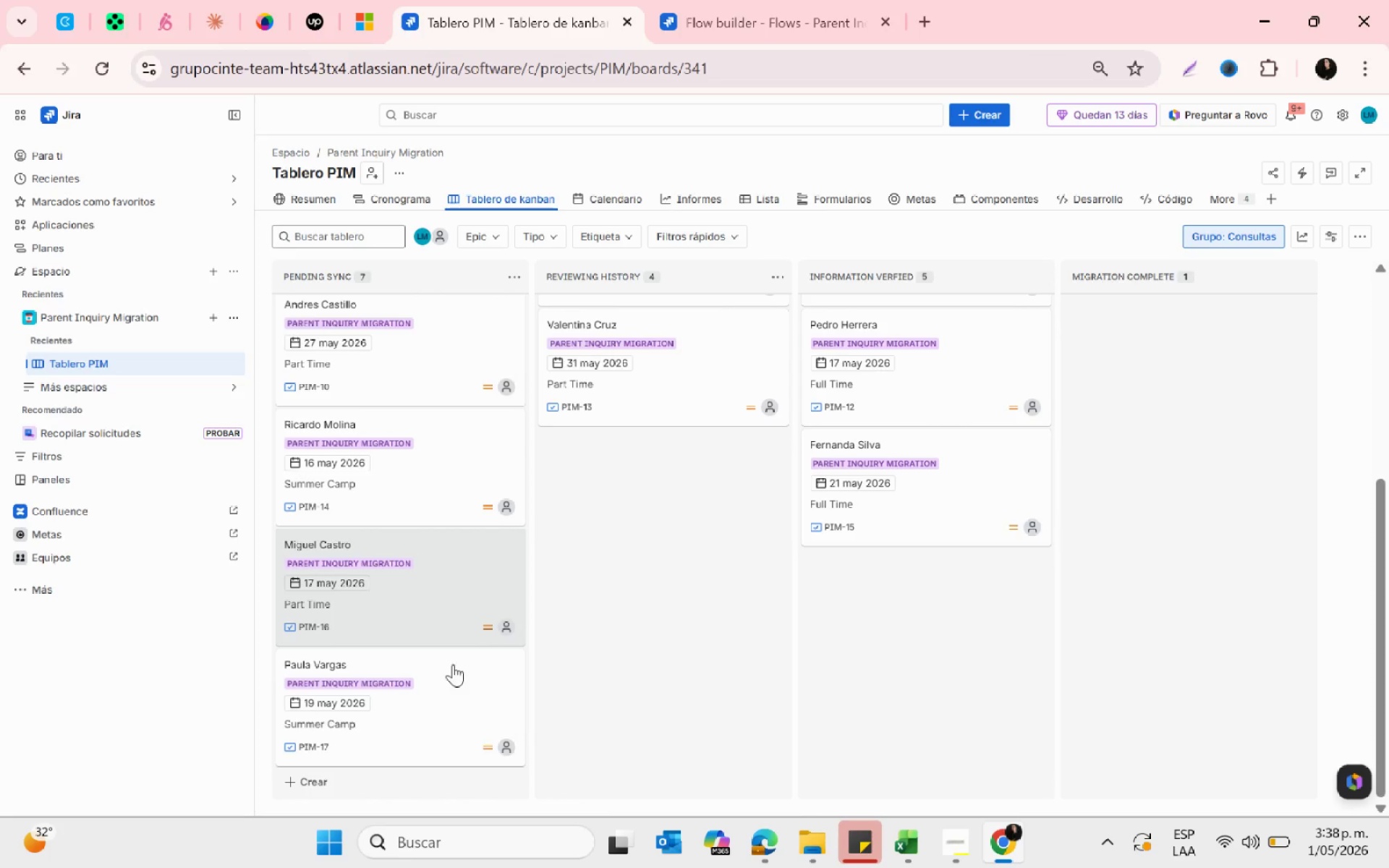 
left_click_drag(start_coordinate=[438, 671], to_coordinate=[831, 597])
 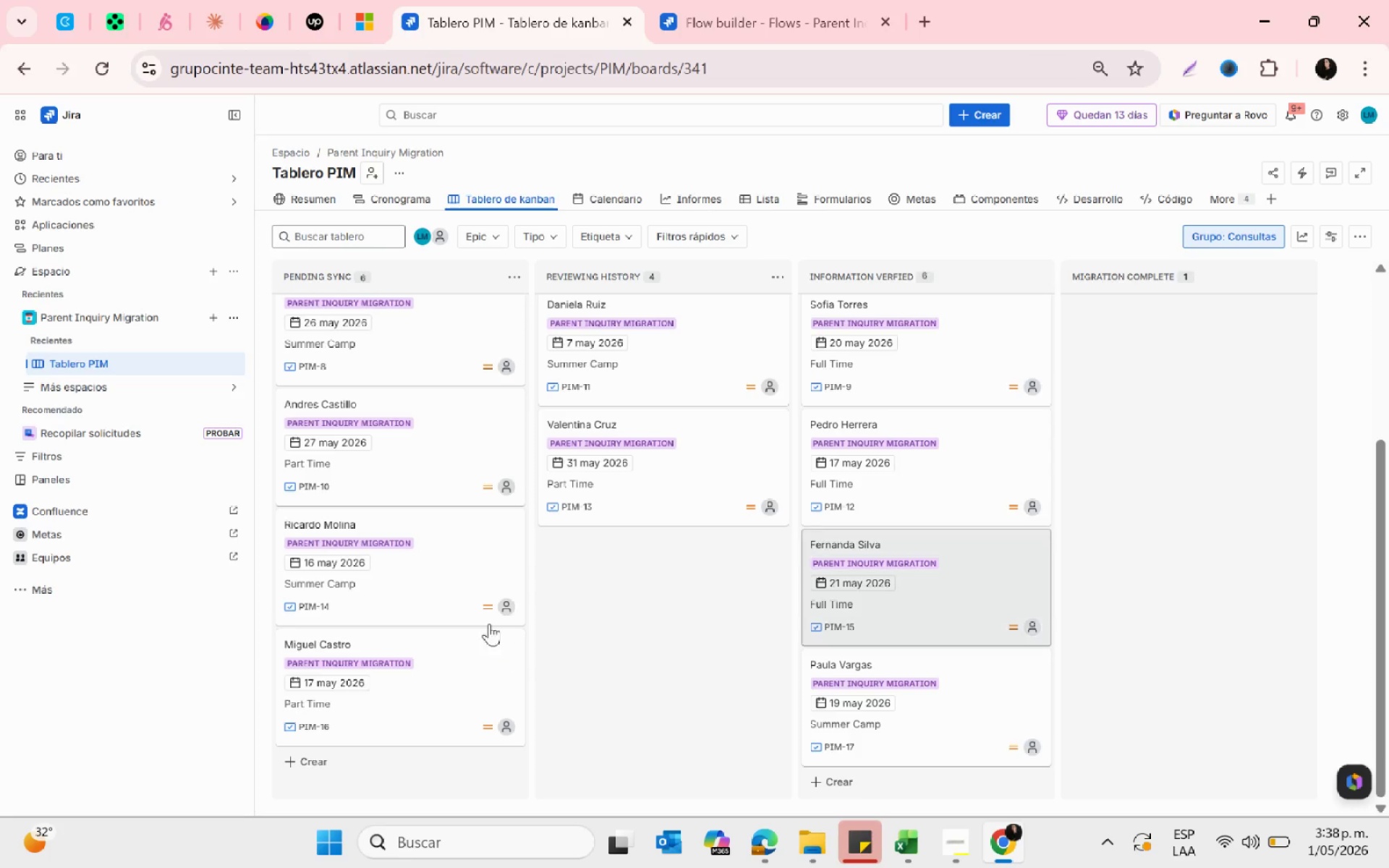 
left_click_drag(start_coordinate=[412, 662], to_coordinate=[613, 556])
 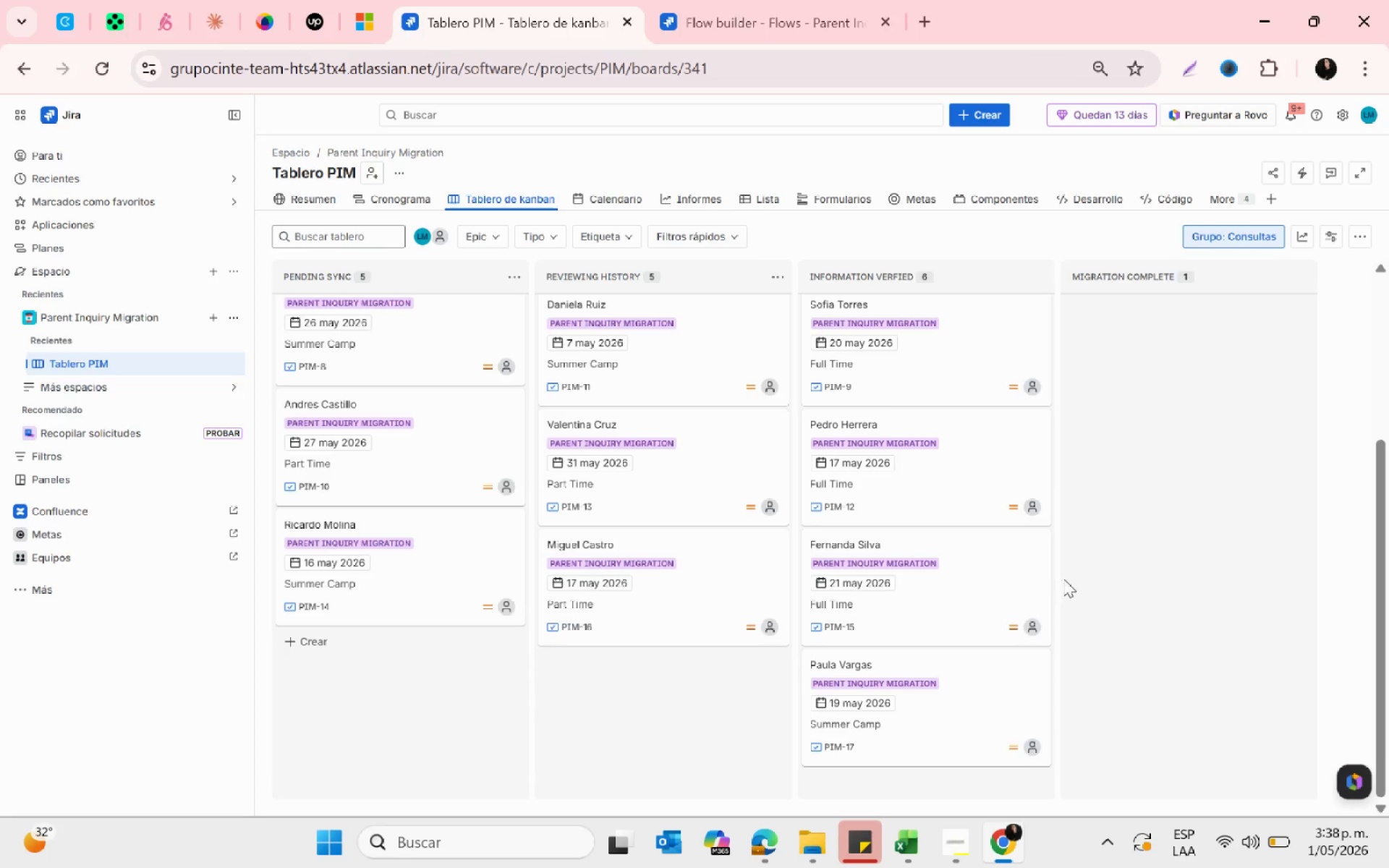 
scroll: coordinate [1105, 576], scroll_direction: down, amount: 1.0
 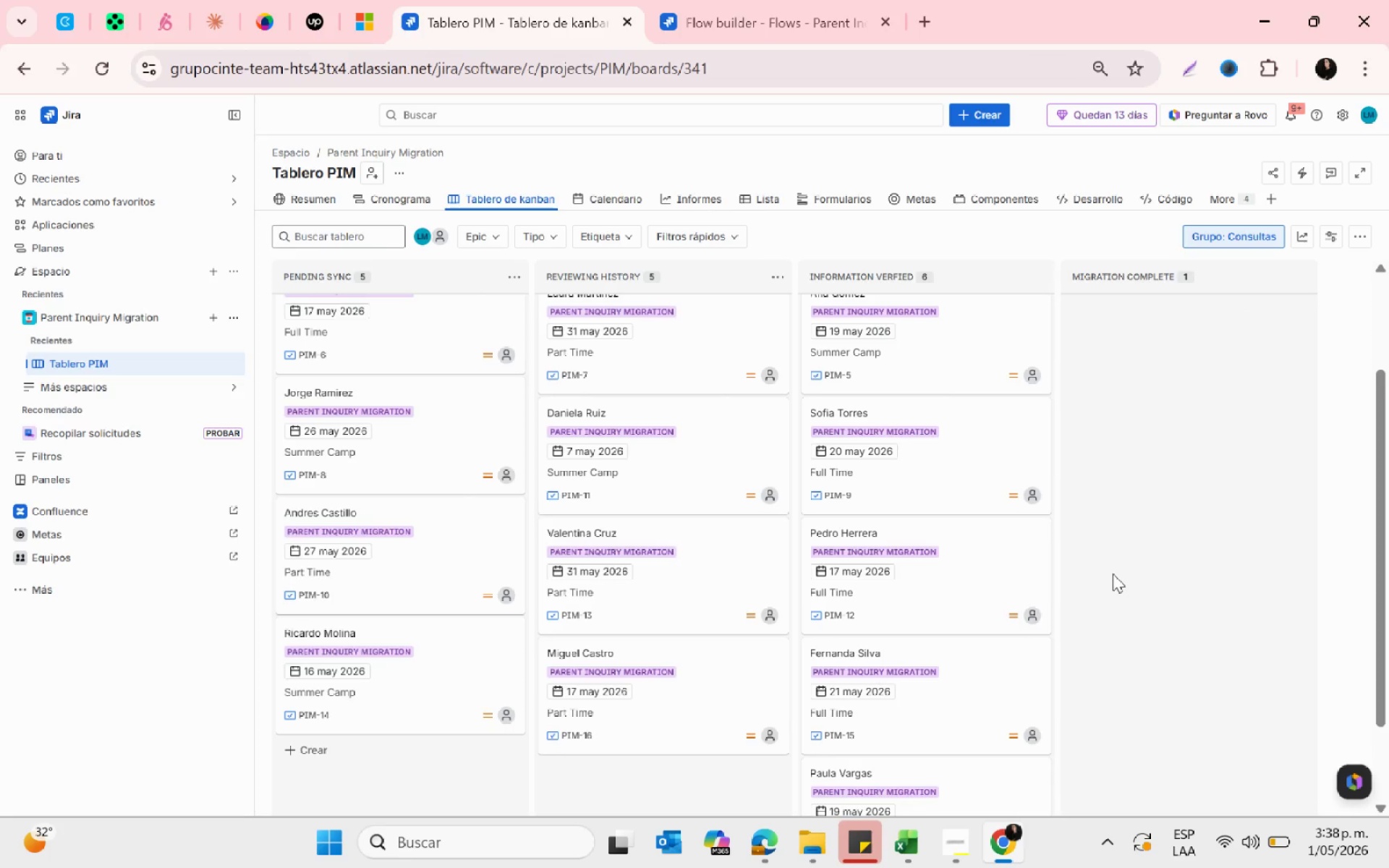 
scroll: coordinate [1123, 573], scroll_direction: up, amount: 2.0
 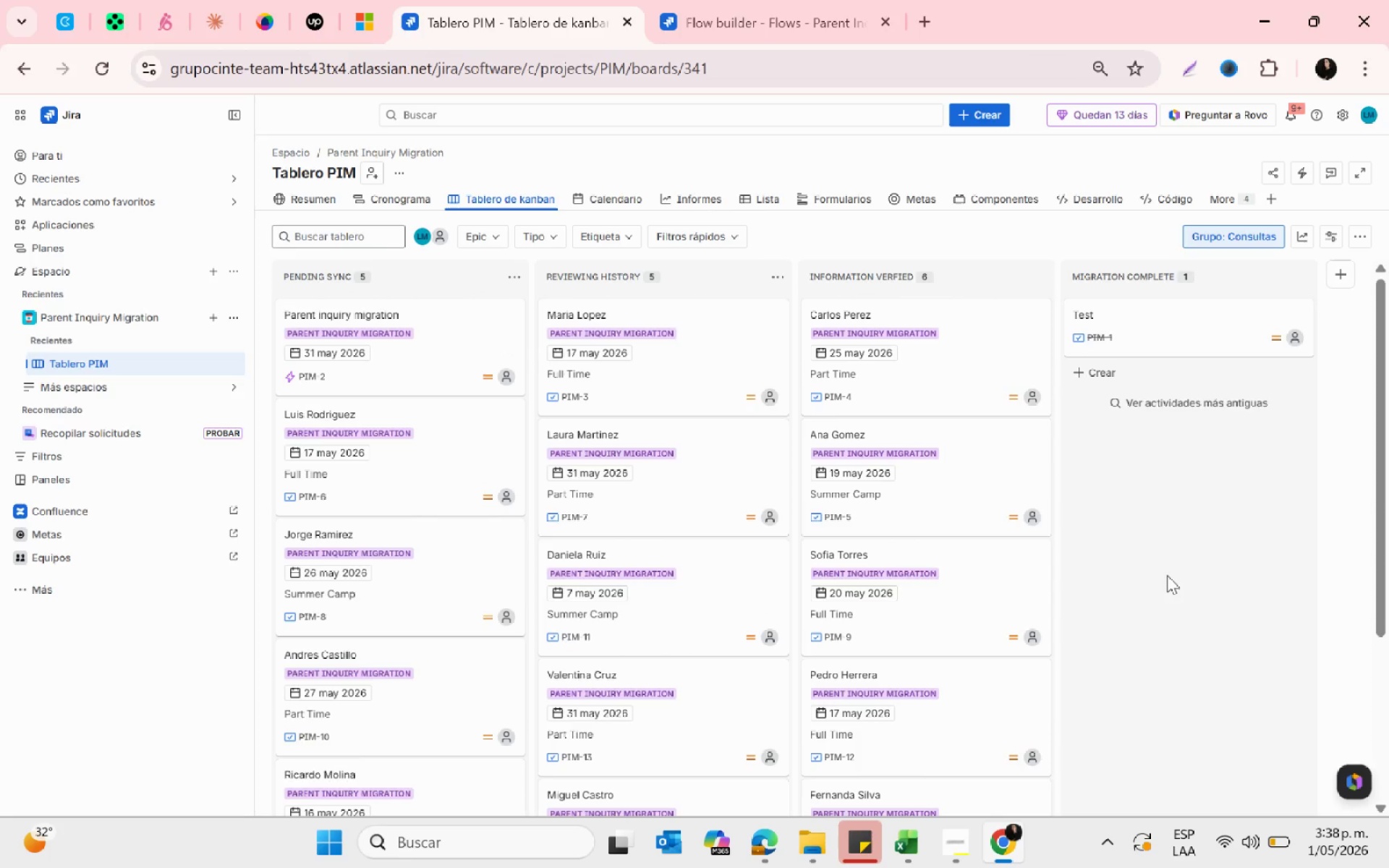 
scroll: coordinate [1168, 575], scroll_direction: down, amount: 2.0
 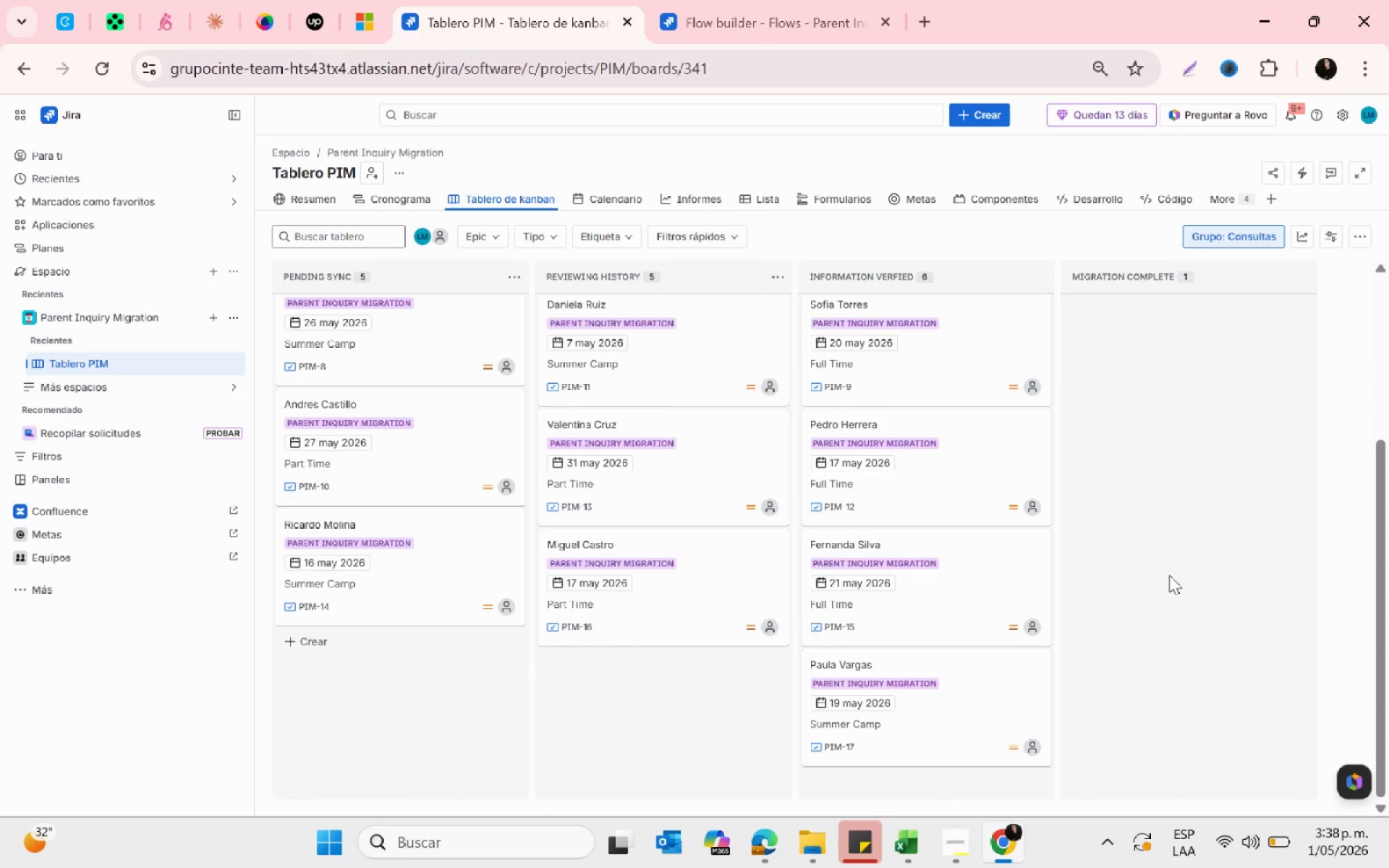 
scroll: coordinate [1169, 575], scroll_direction: none, amount: 0.0
 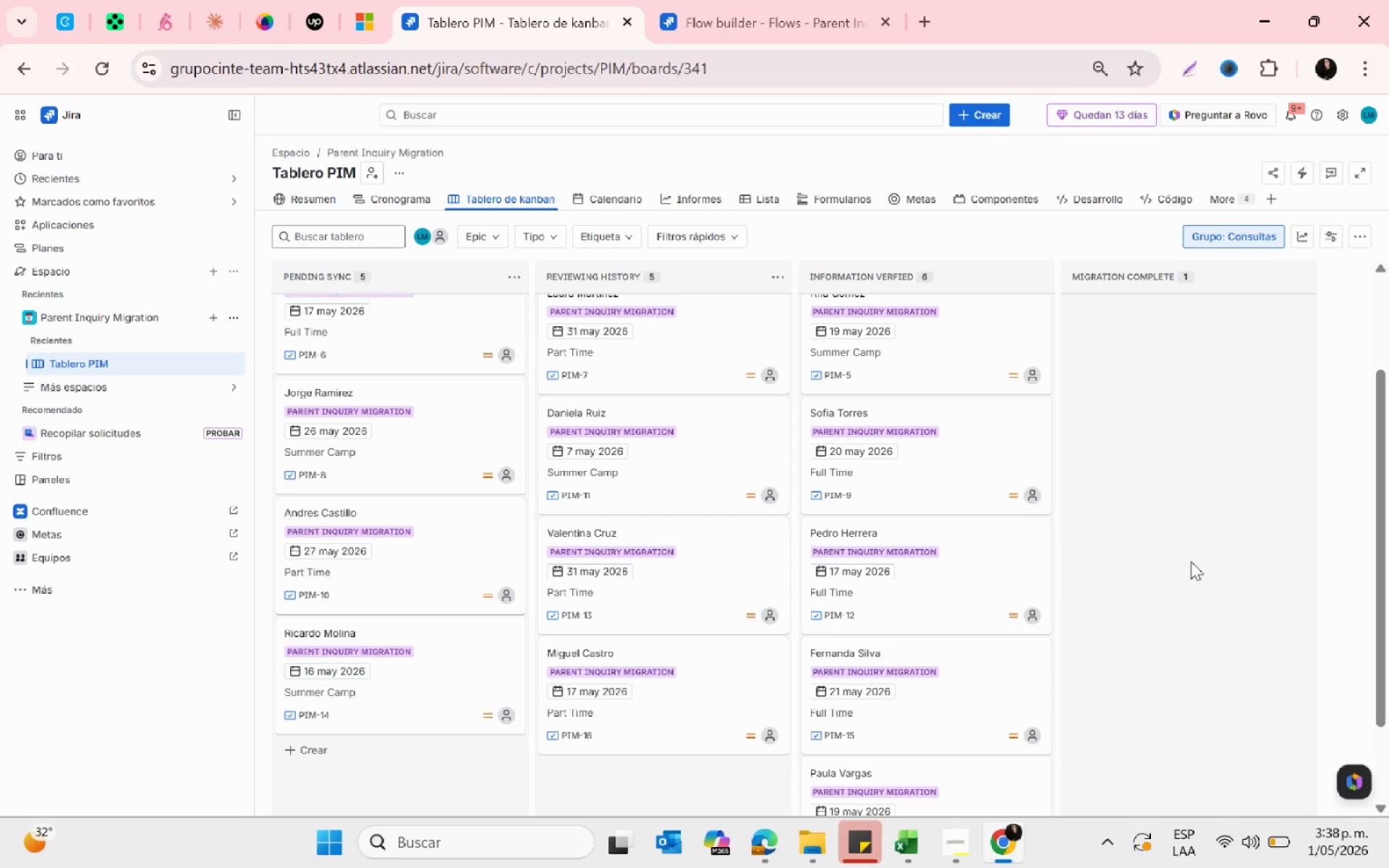 
hold_key(key=ControlLeft, duration=1.33)
scroll: coordinate [1186, 559], scroll_direction: none, amount: 0.0
 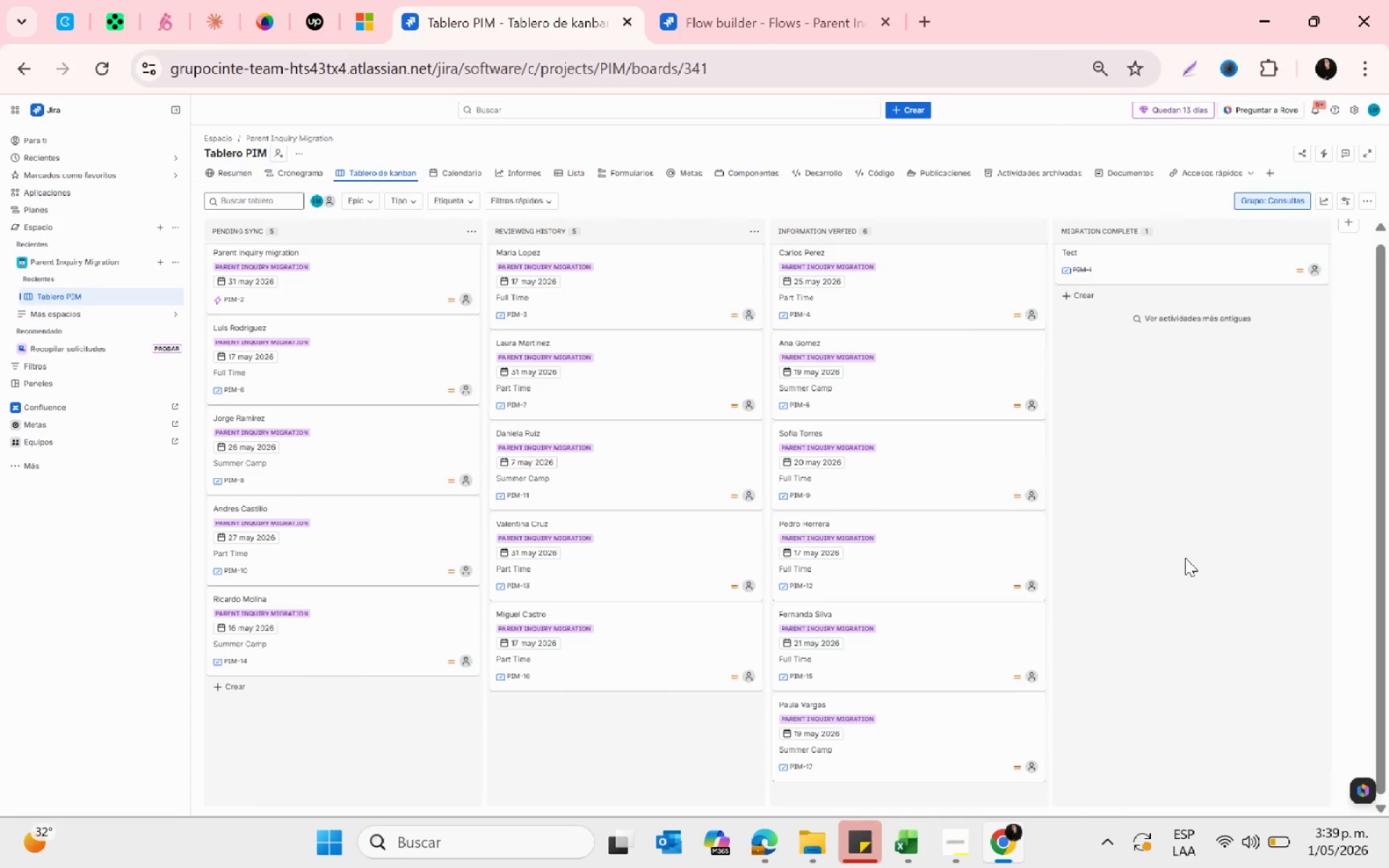 
key(Meta+Shift+S)
 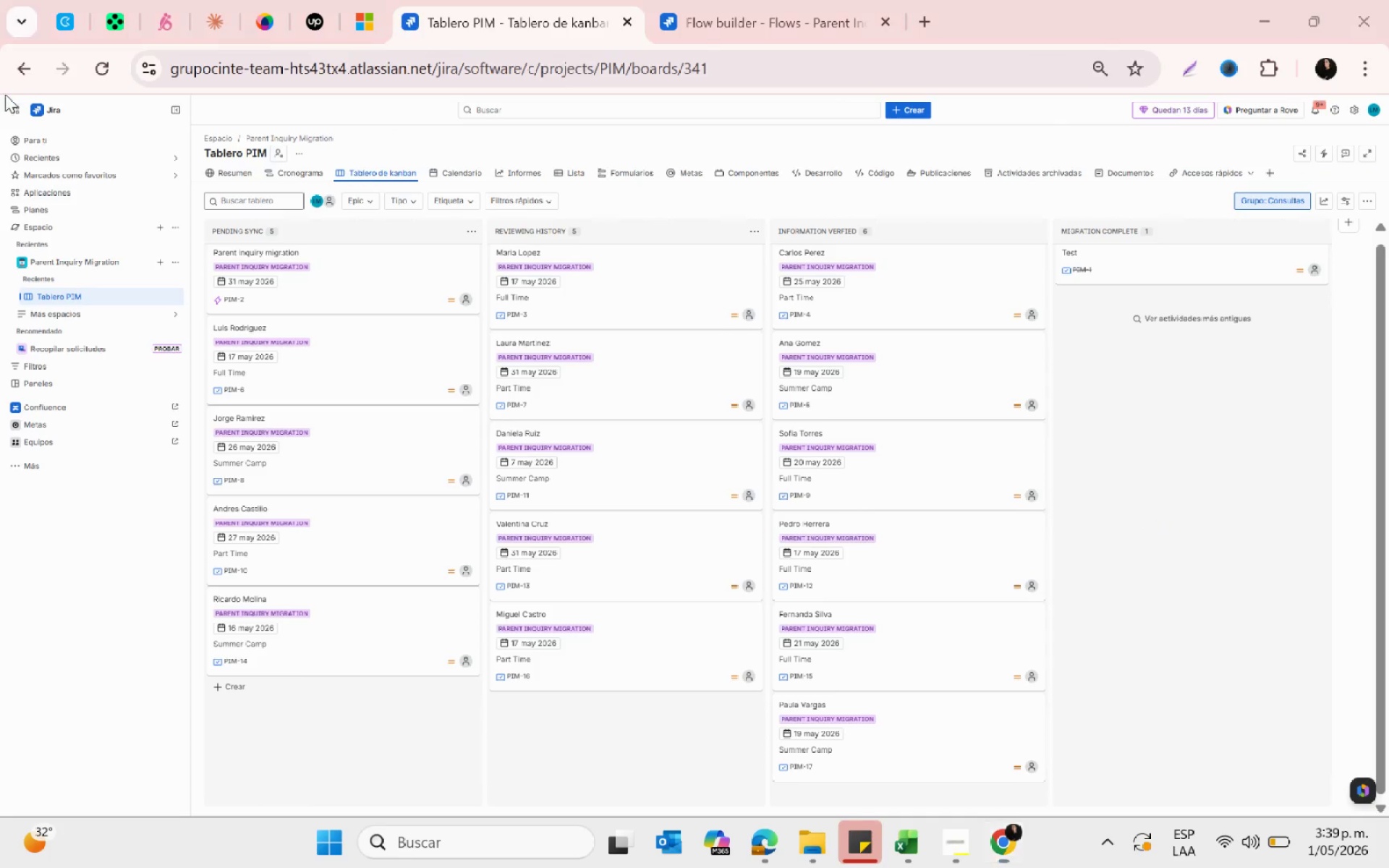 
left_click_drag(start_coordinate=[5, 94], to_coordinate=[1381, 814])
 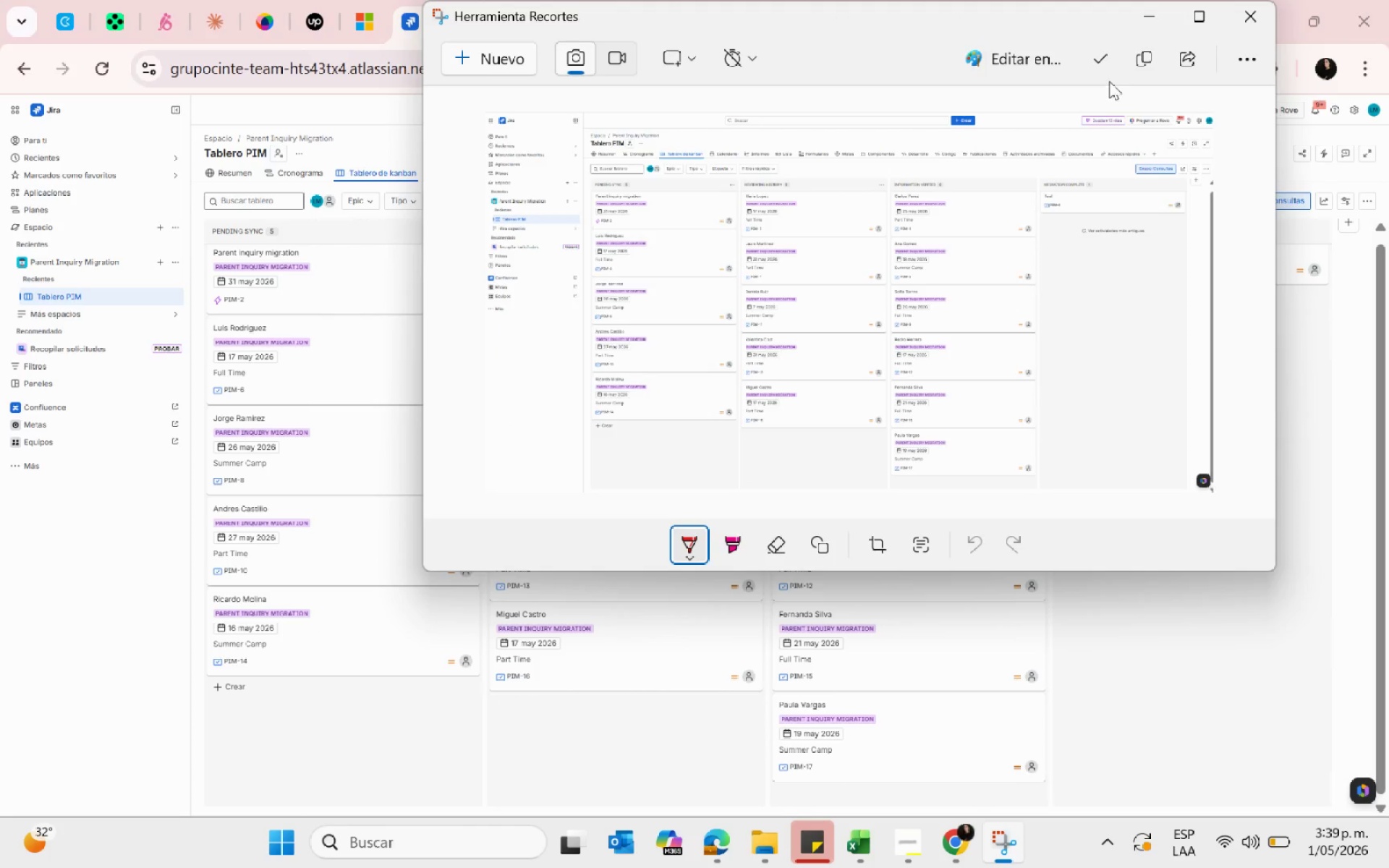 
wait(7.06)
 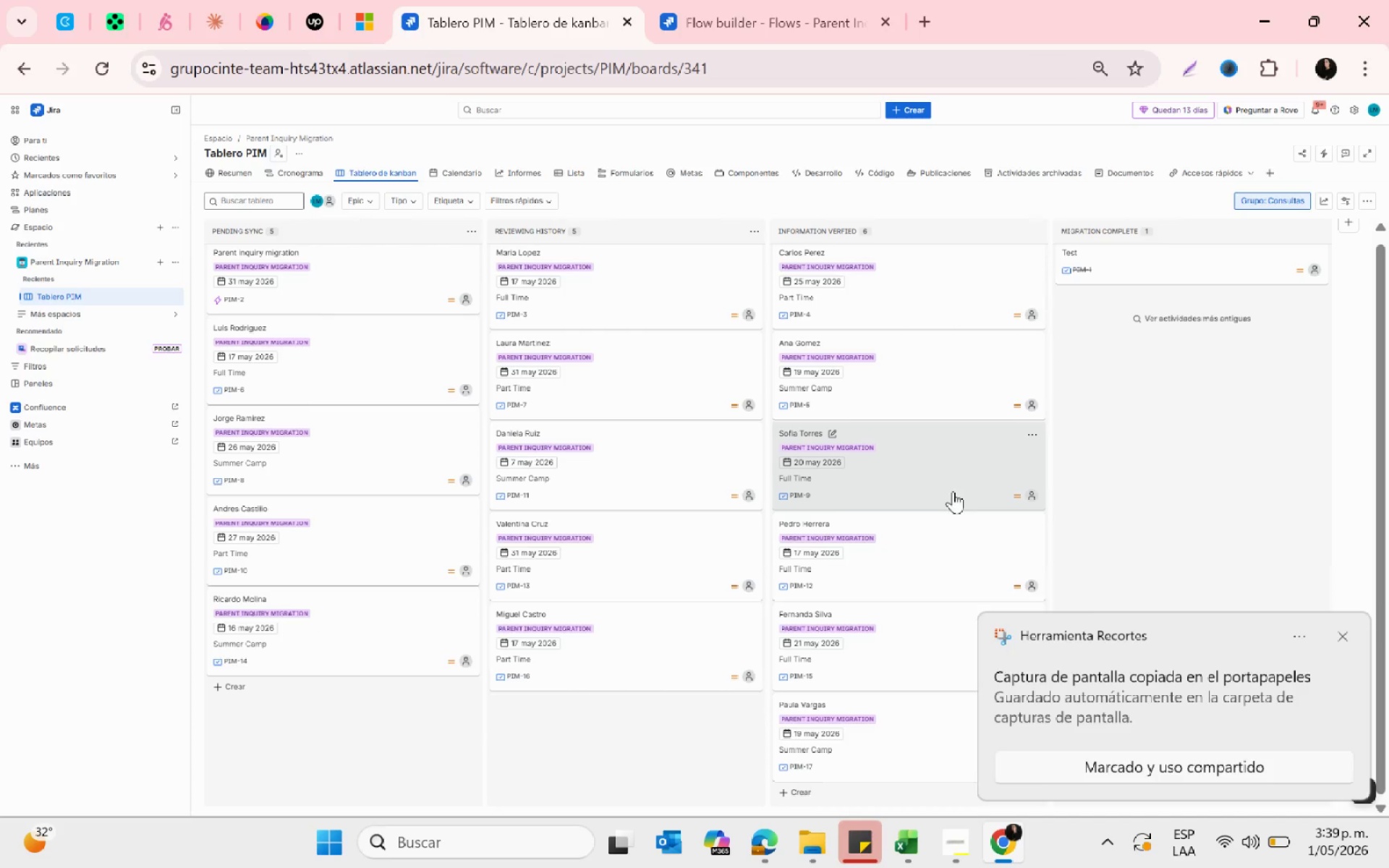 
left_click([1117, 54])
 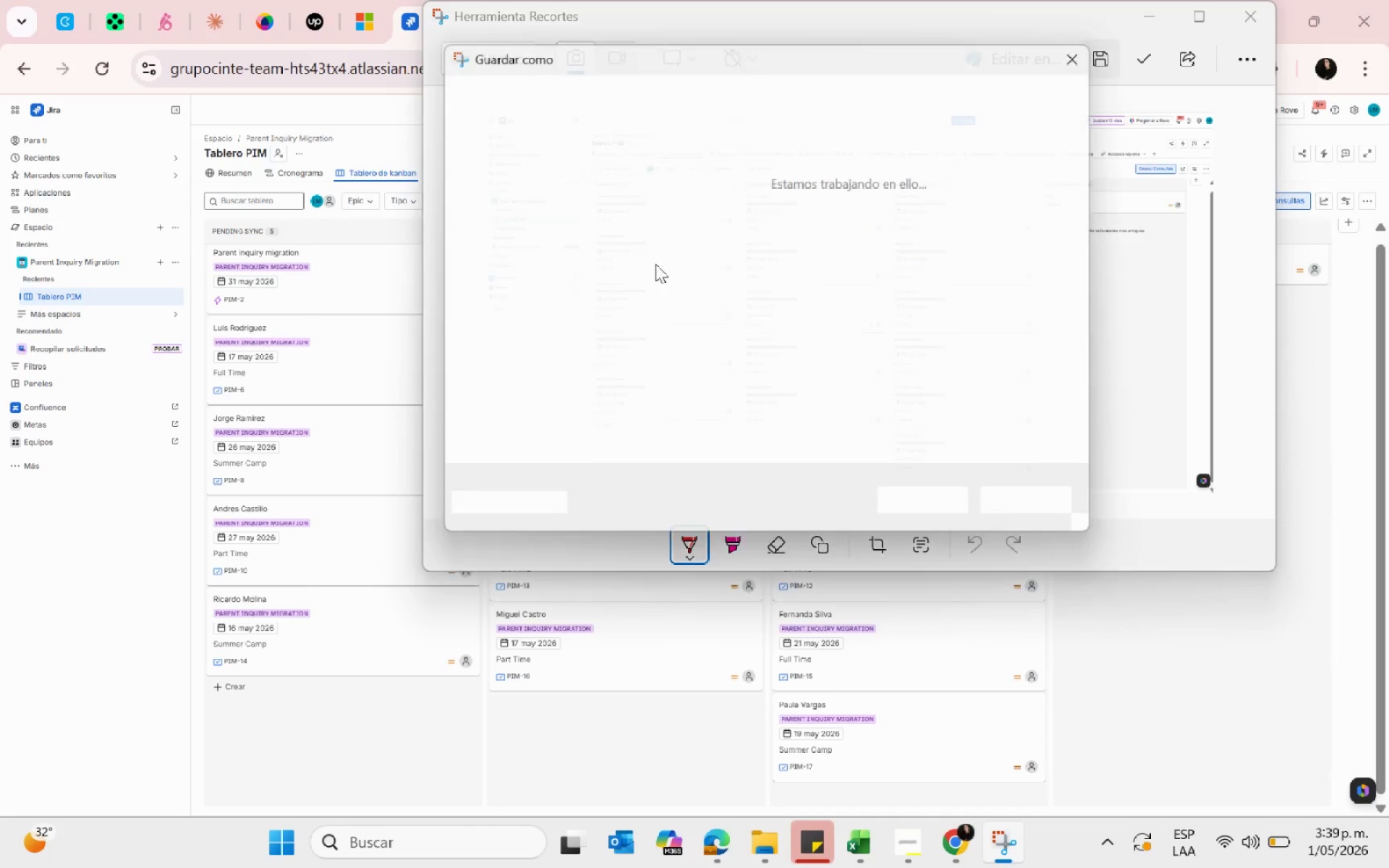 
scroll: coordinate [521, 292], scroll_direction: down, amount: 3.0
 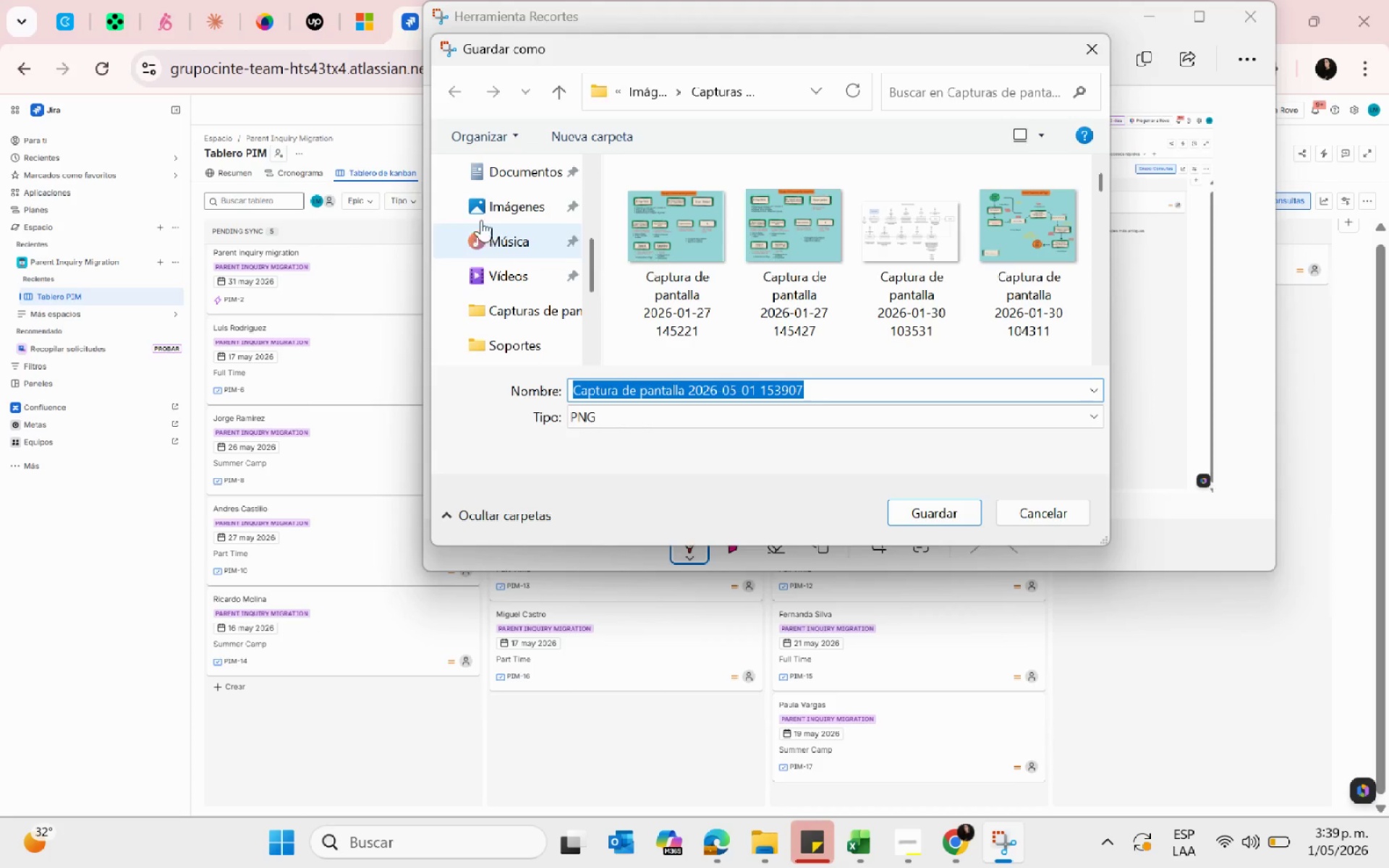 
left_click([487, 210])
 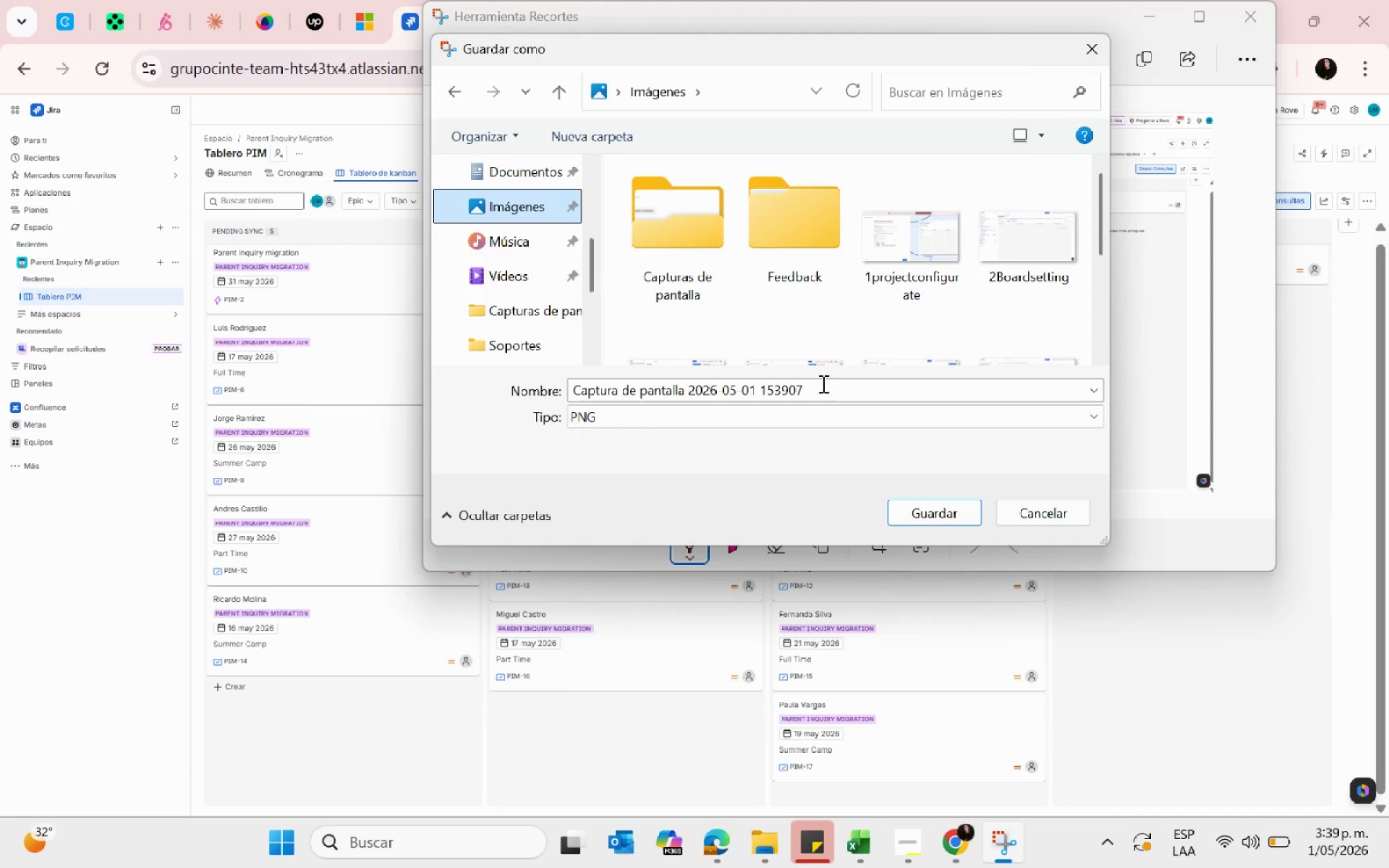 
scroll: coordinate [853, 294], scroll_direction: down, amount: 2.0
 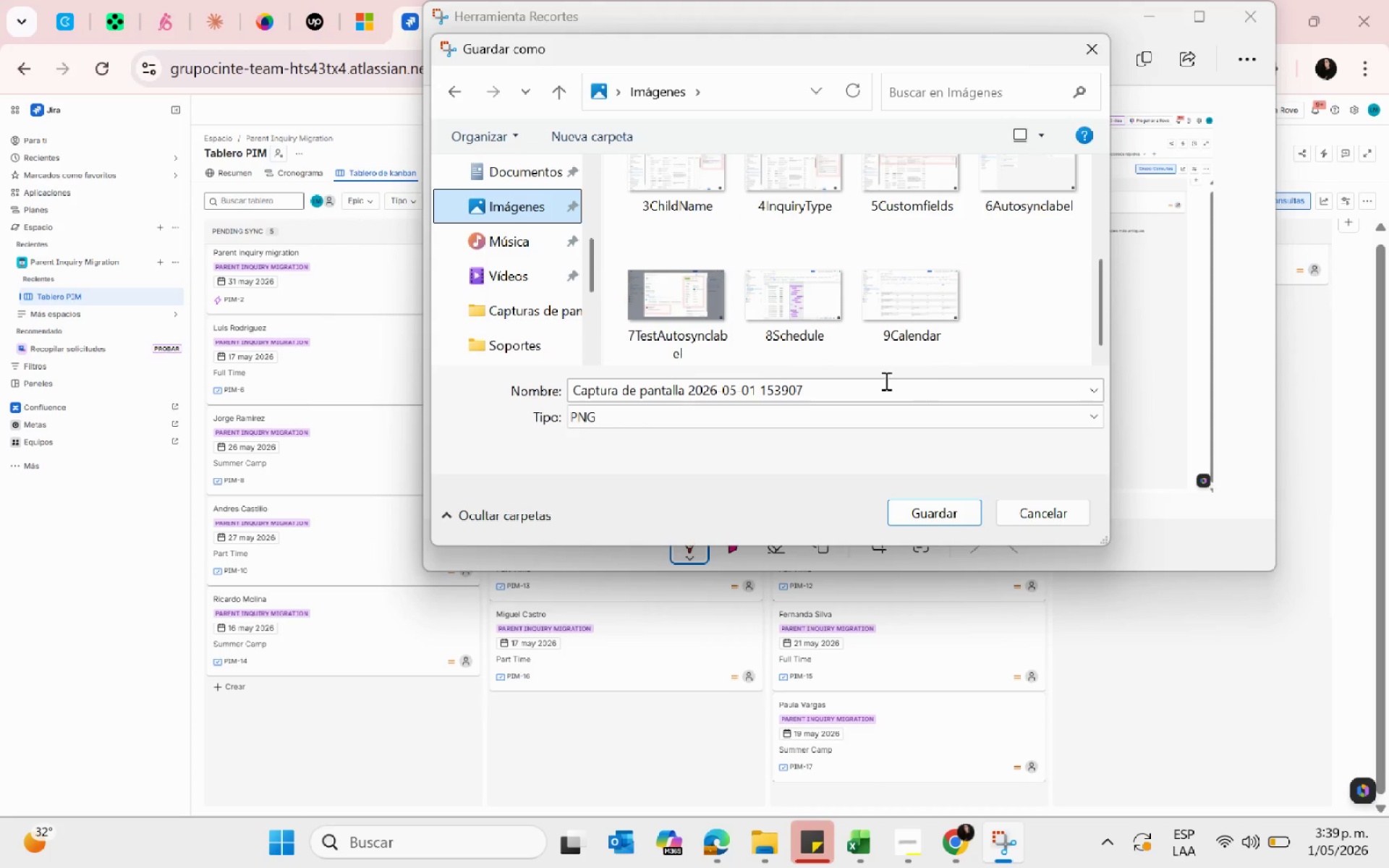 
left_click([850, 385])
 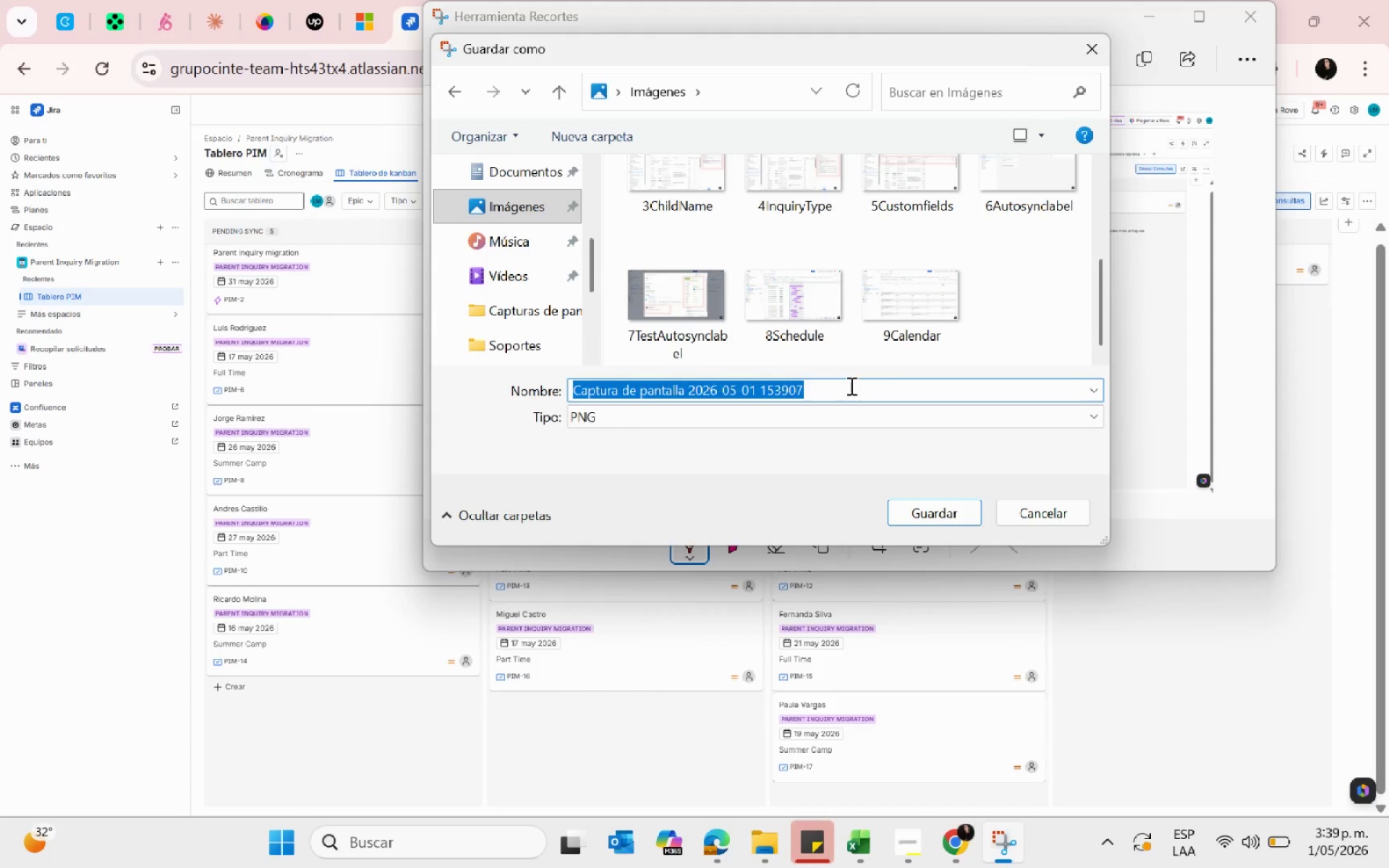 
type(10Taskcreate)
 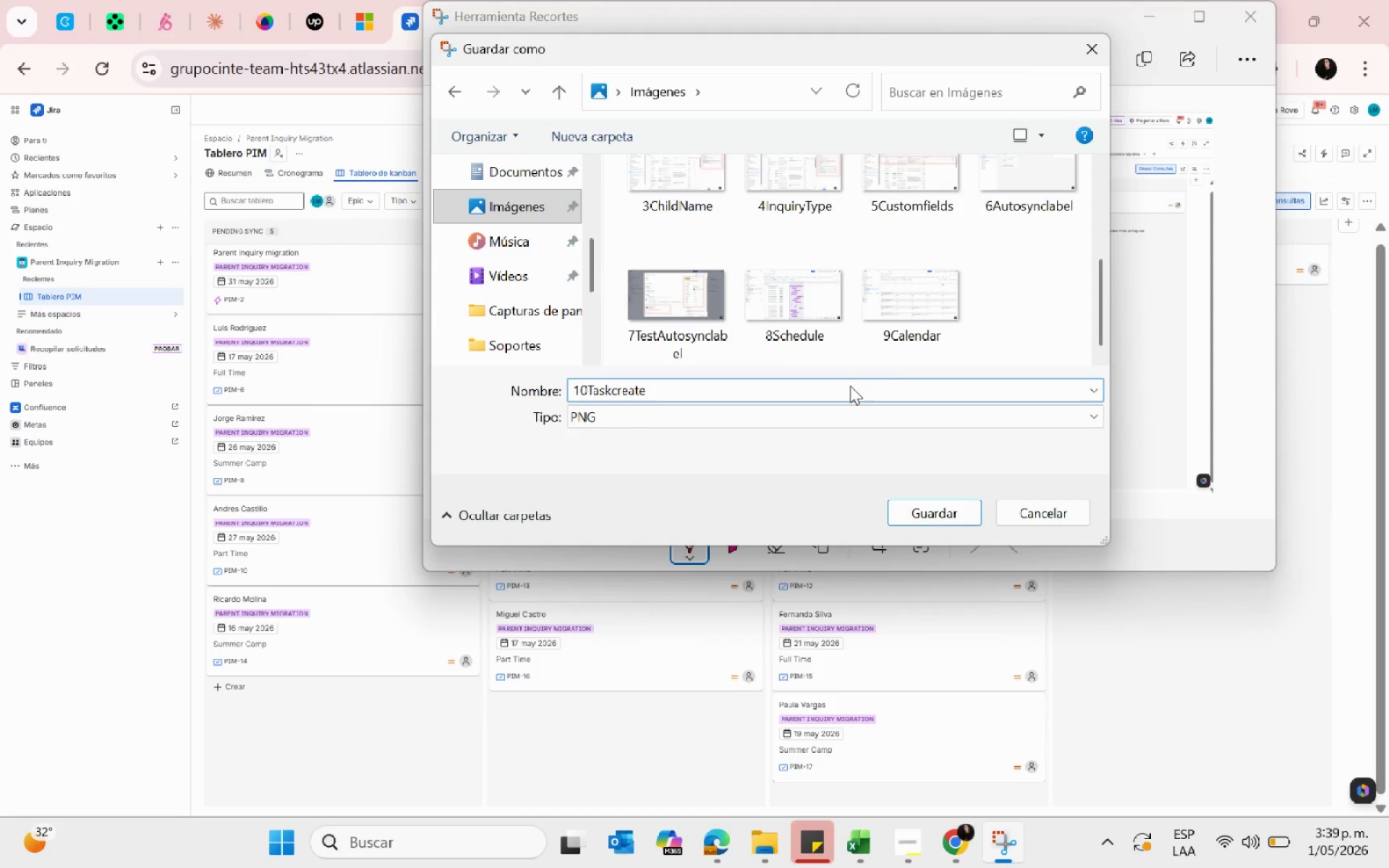 
key(D)
 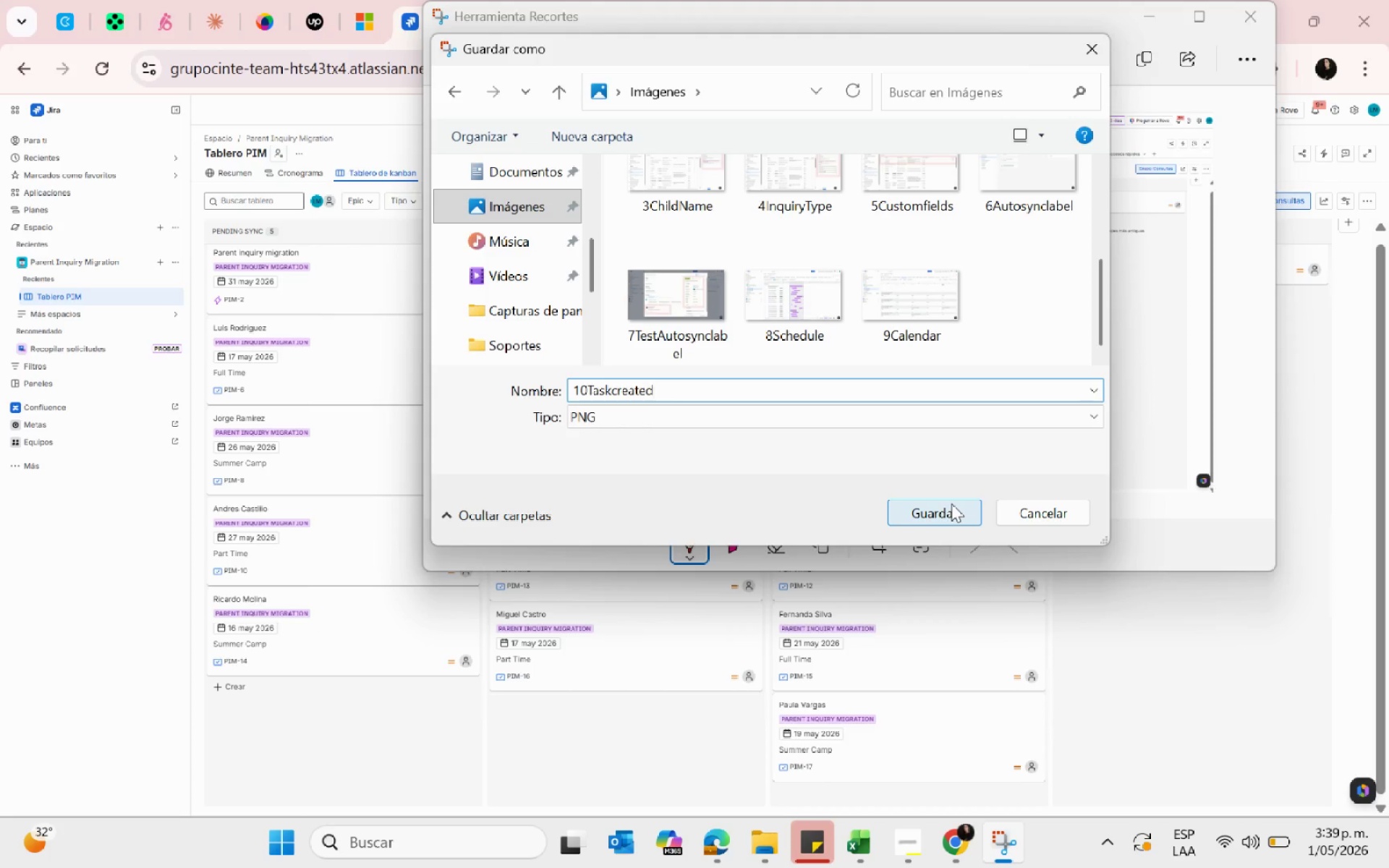 
key(Backspace)
 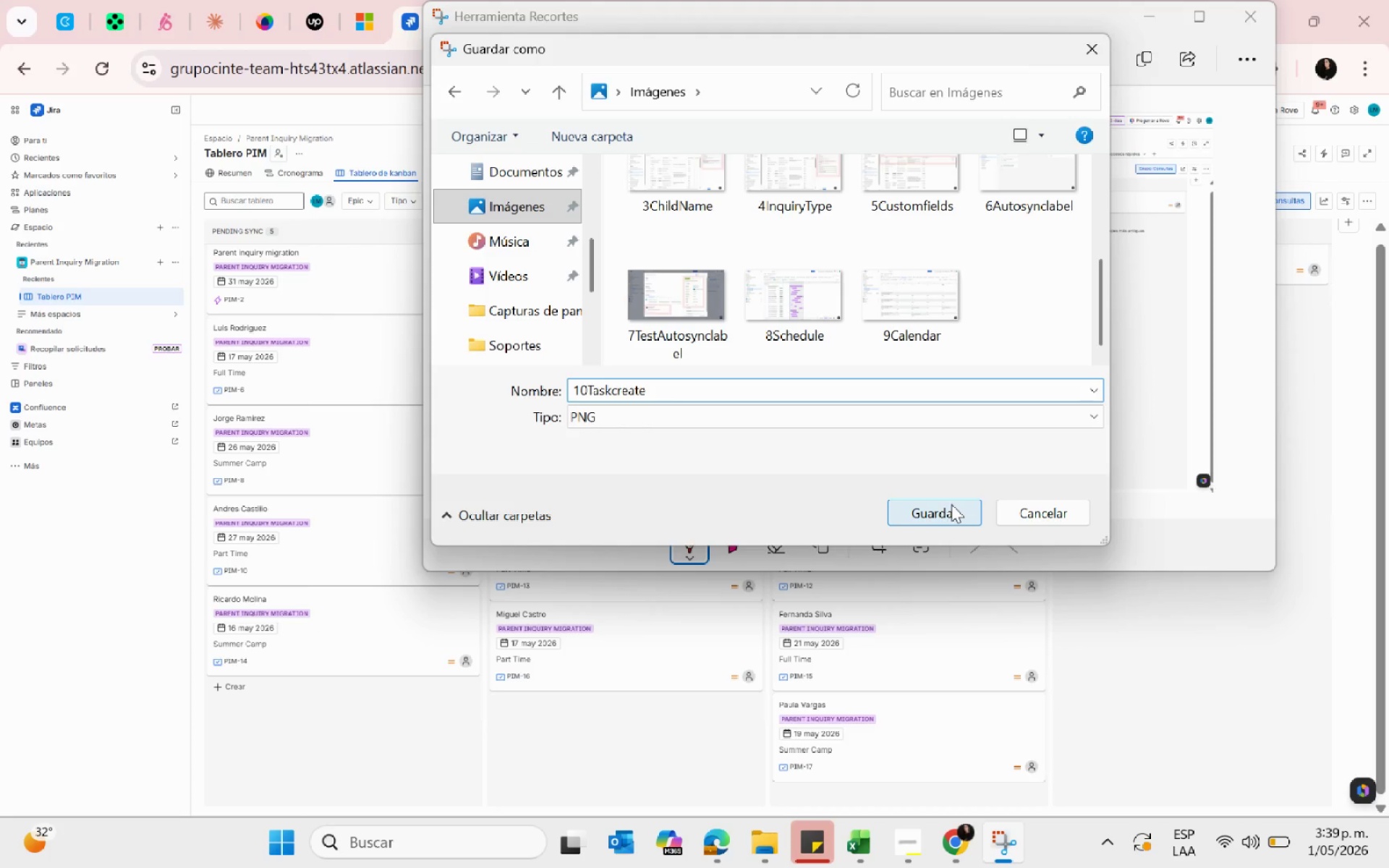 
left_click([952, 504])
 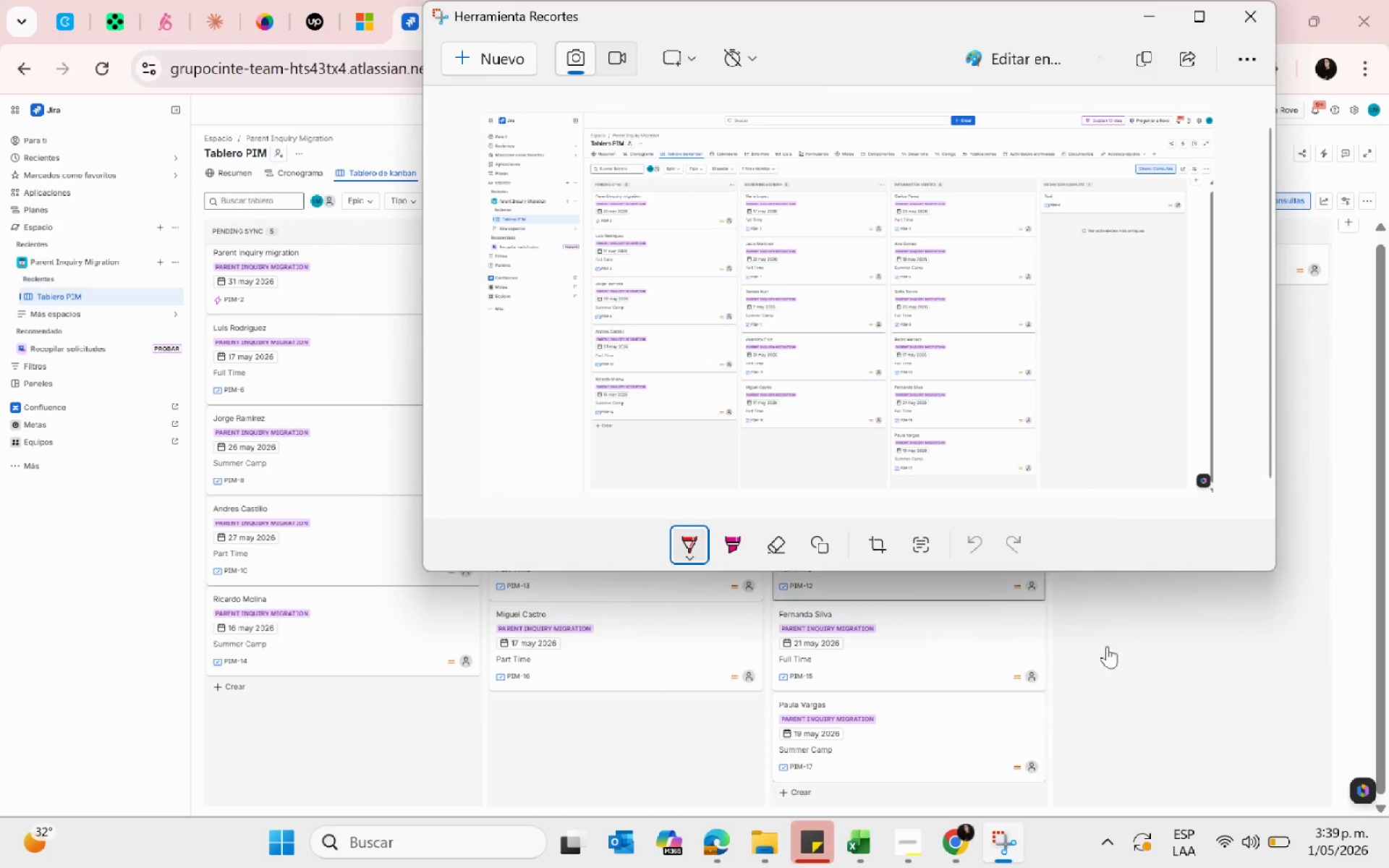 
left_click([1120, 640])
 